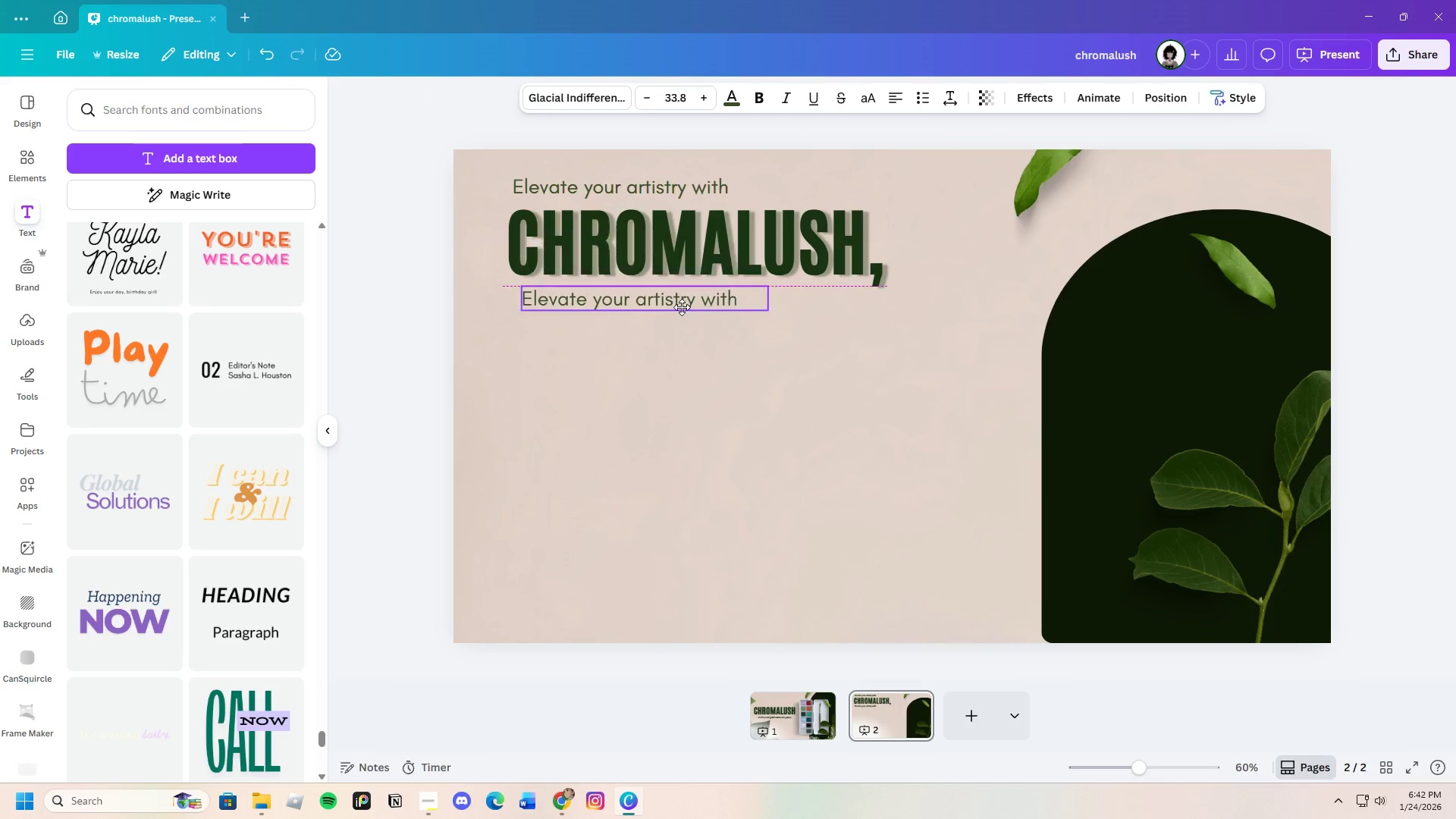 
left_click_drag(start_coordinate=[673, 309], to_coordinate=[681, 309])
 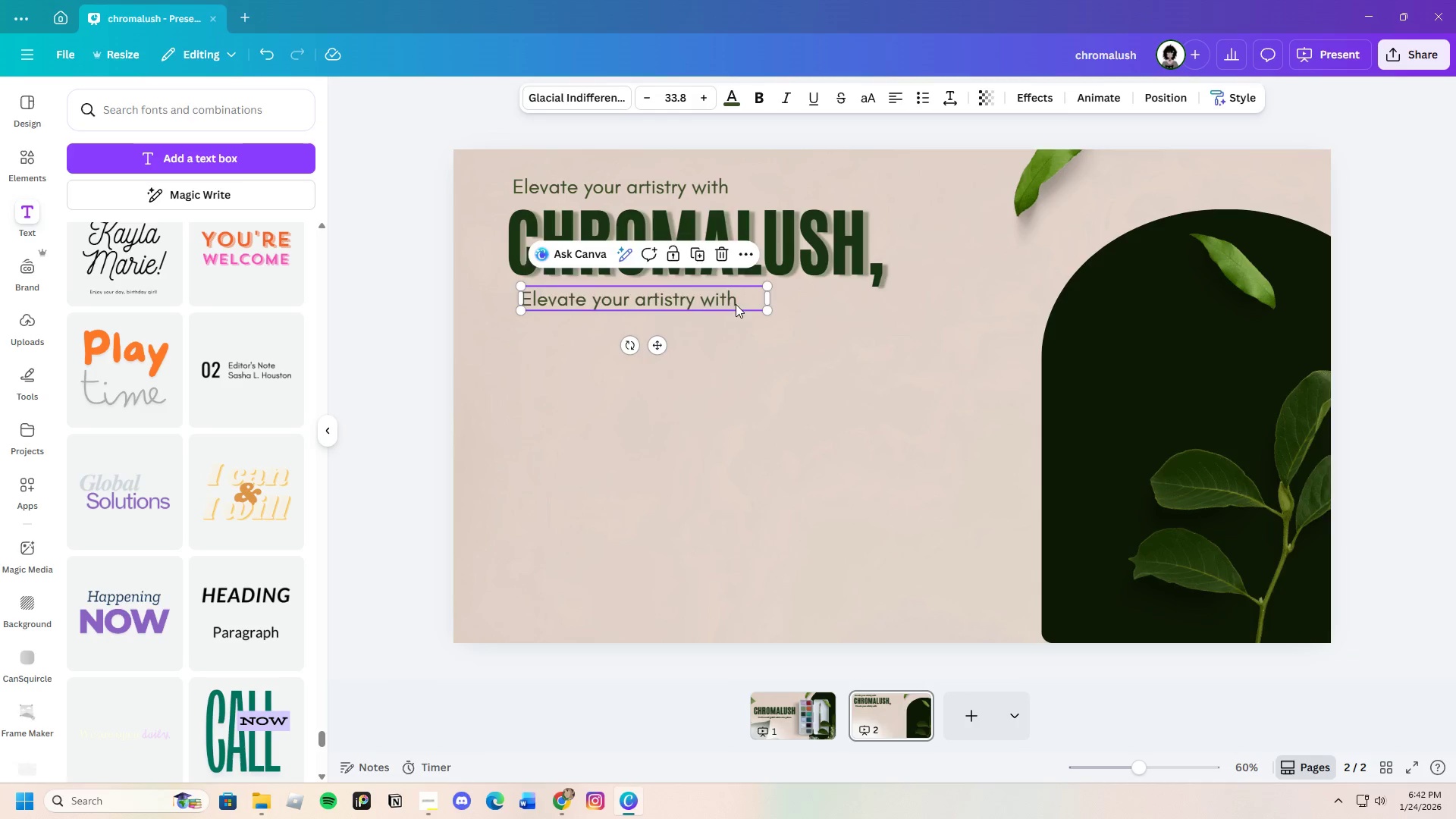 
left_click([736, 304])
 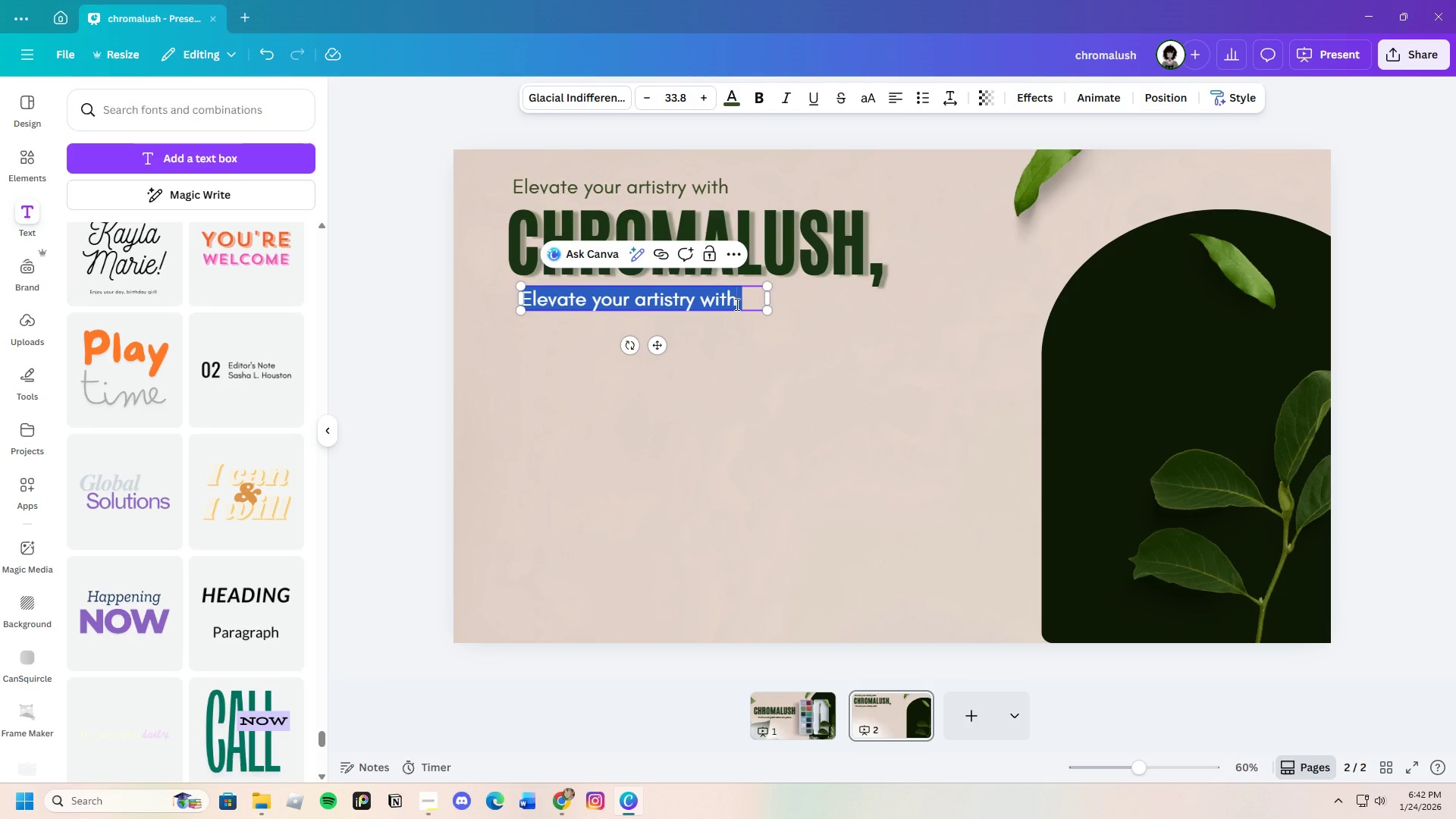 
wait(13.86)
 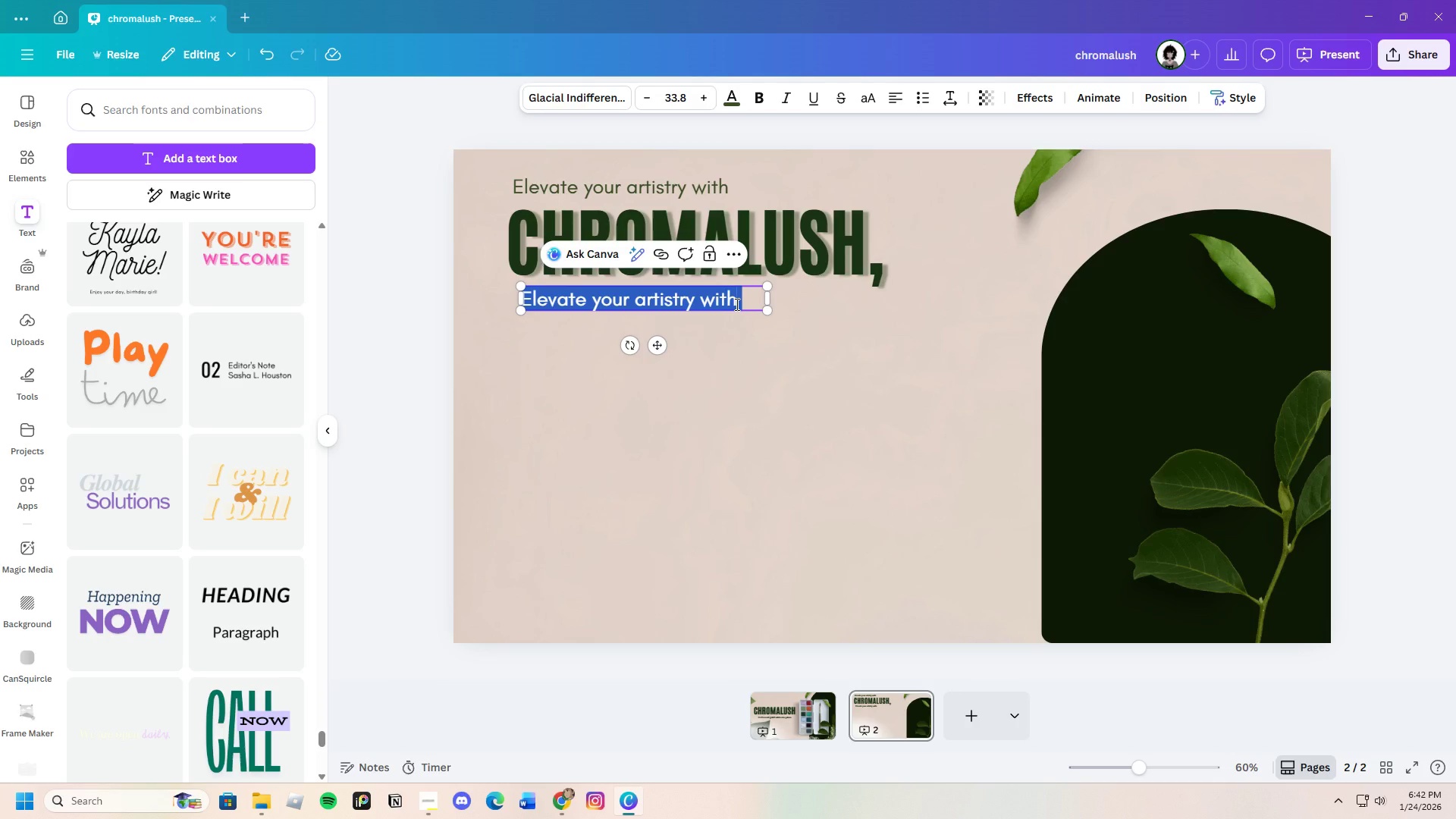 
left_click_drag(start_coordinate=[886, 287], to_coordinate=[766, 251])
 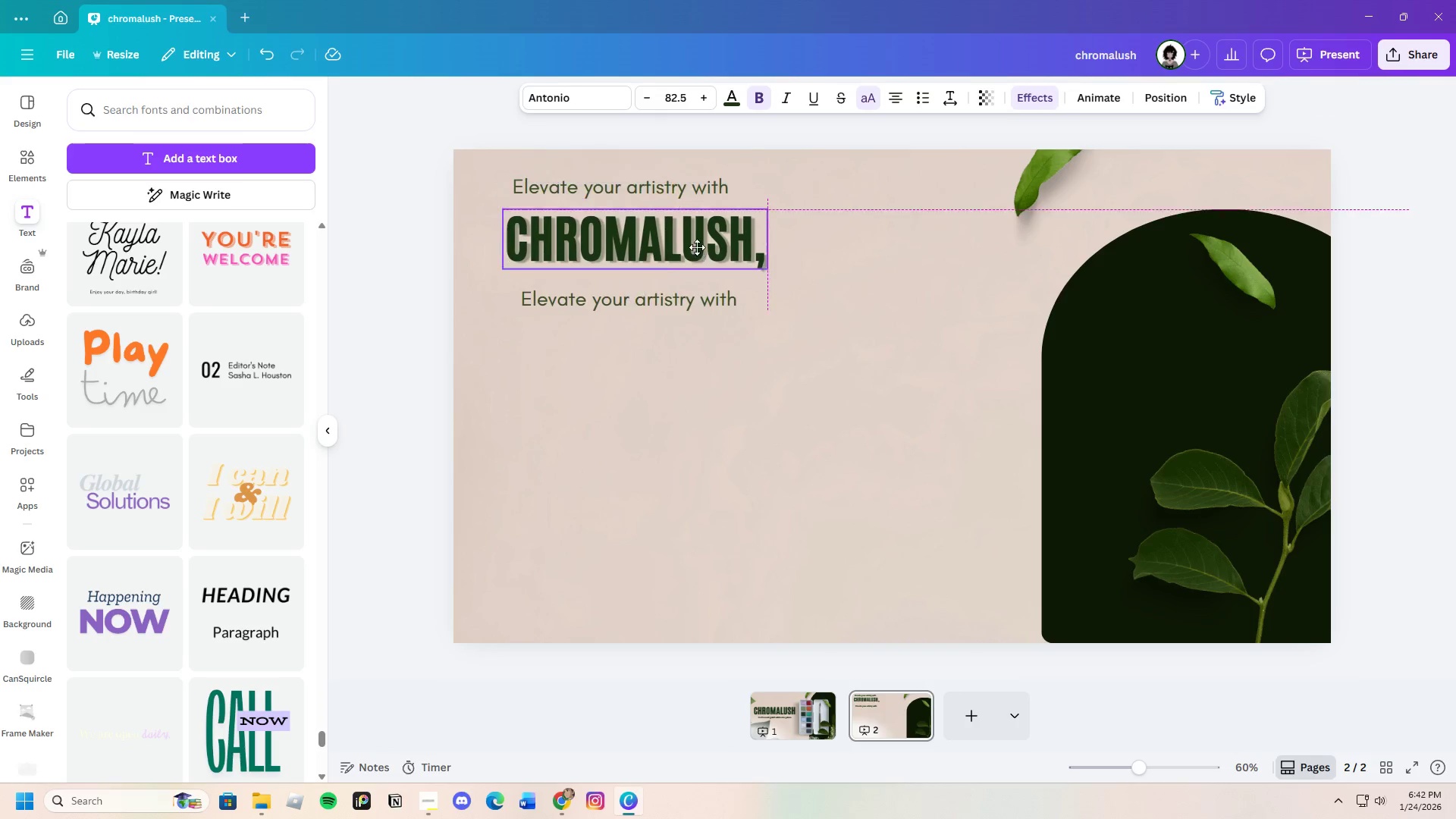 
left_click_drag(start_coordinate=[698, 235], to_coordinate=[701, 236])
 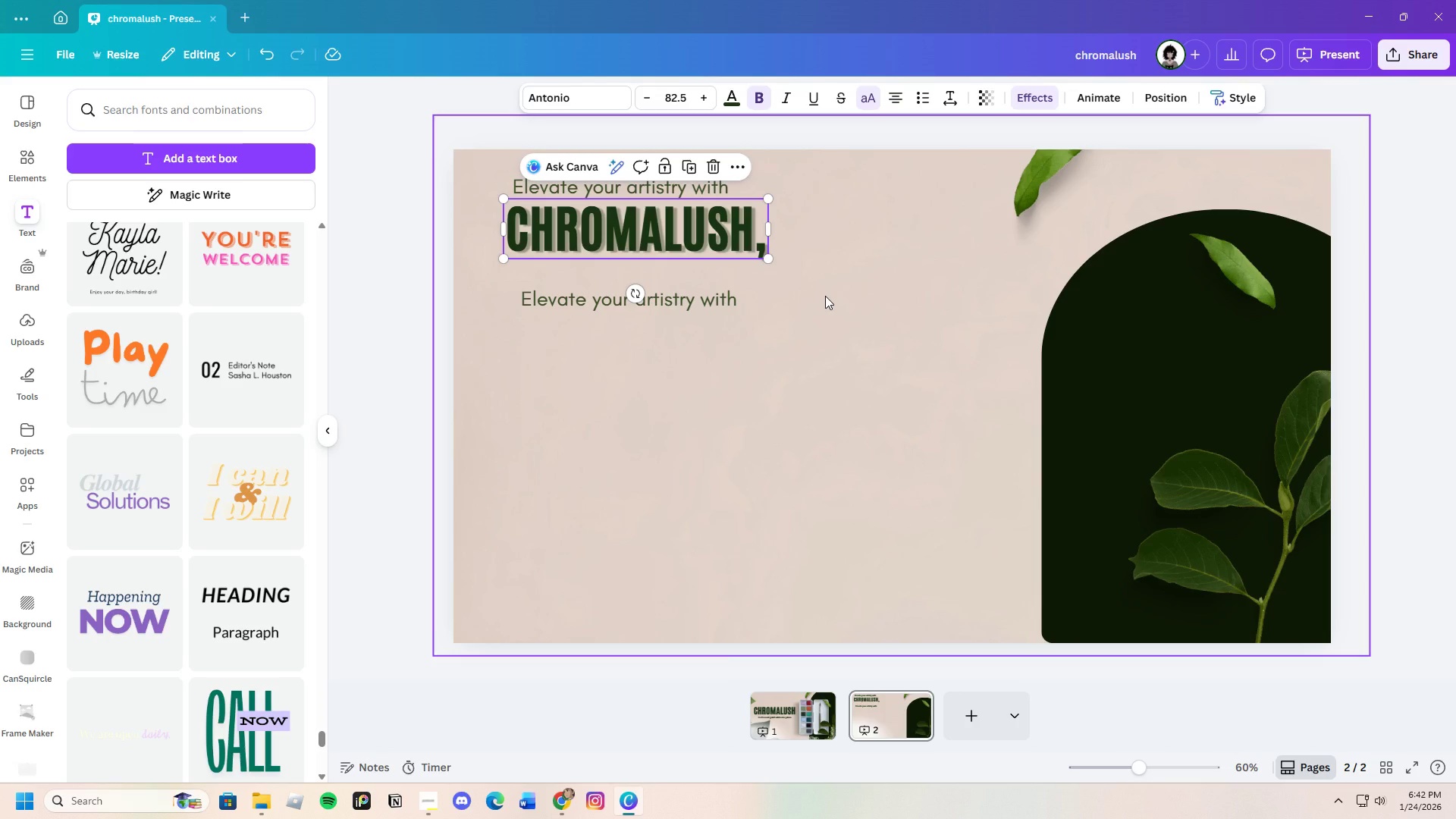 
left_click([825, 296])
 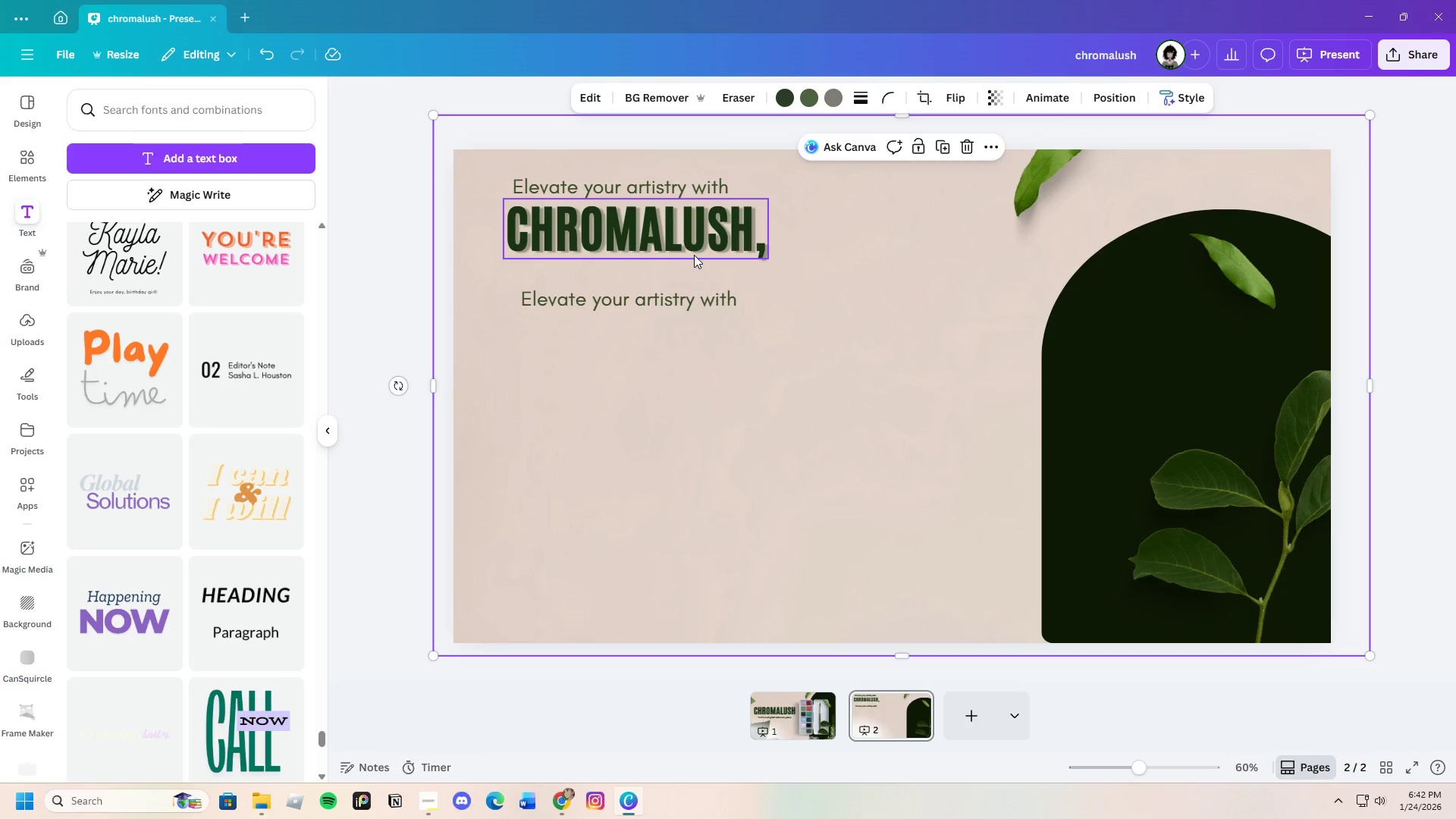 
left_click([694, 253])
 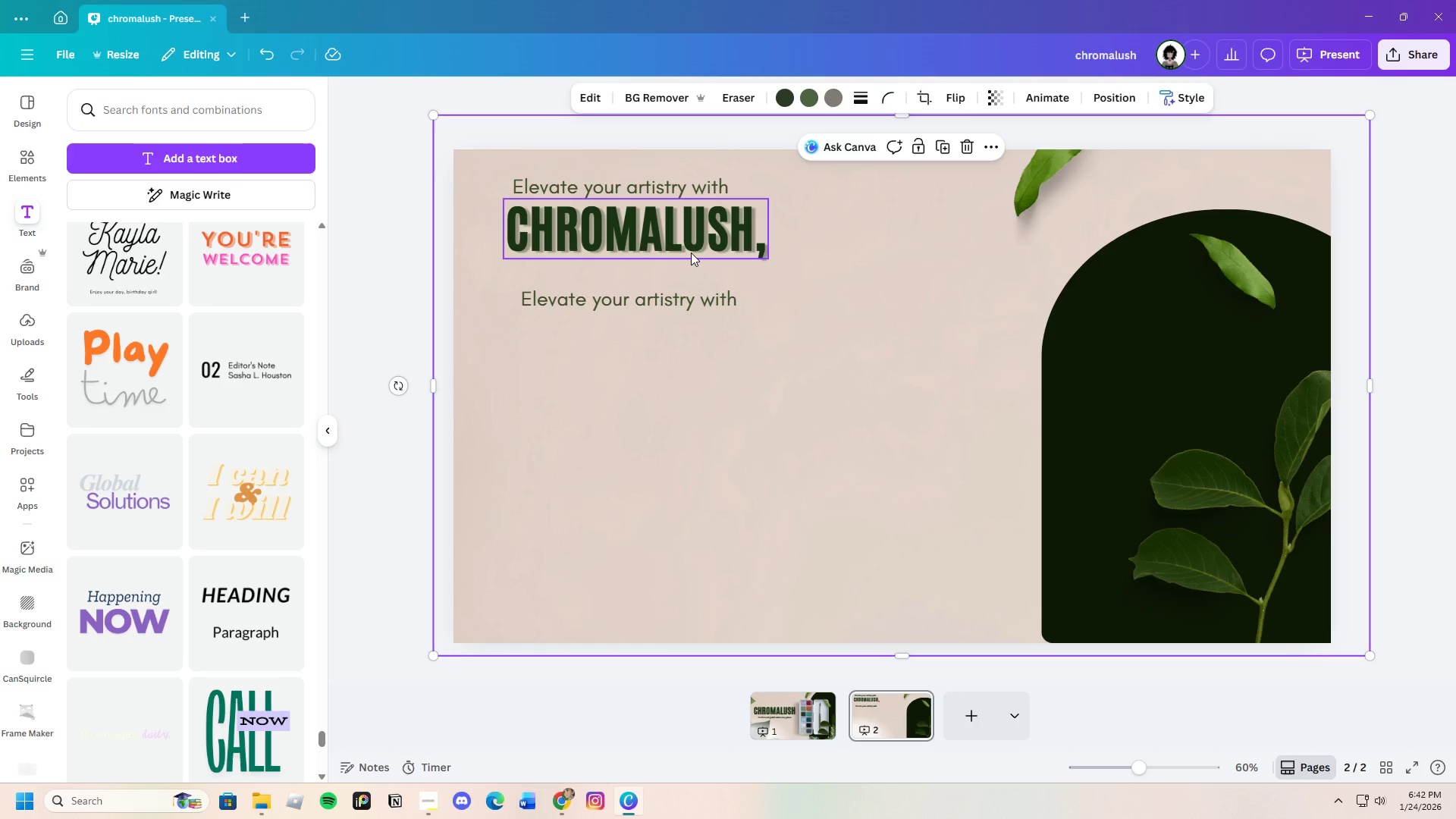 
left_click_drag(start_coordinate=[687, 251], to_coordinate=[933, 234])
 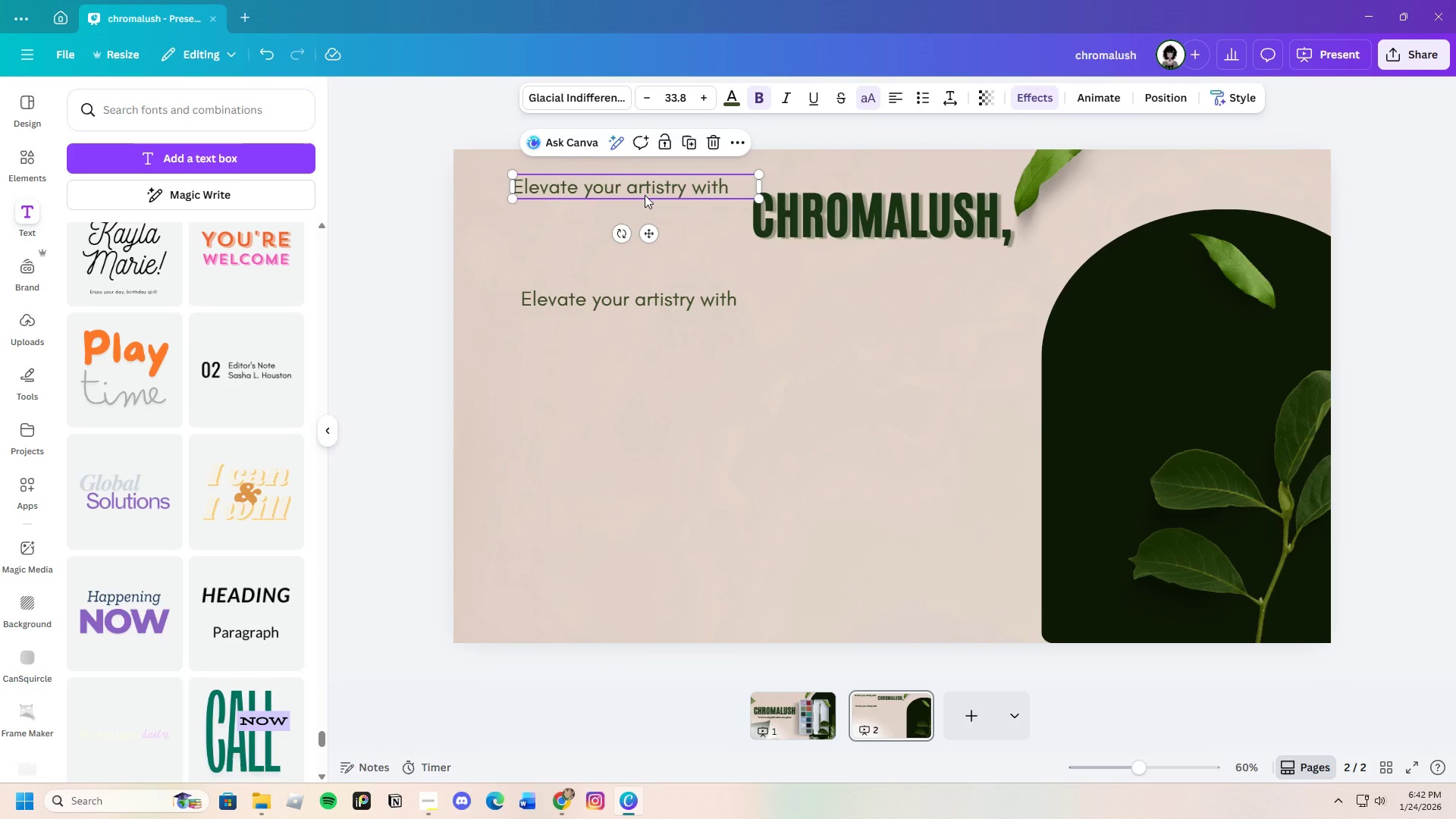 
left_click_drag(start_coordinate=[645, 195], to_coordinate=[643, 228])
 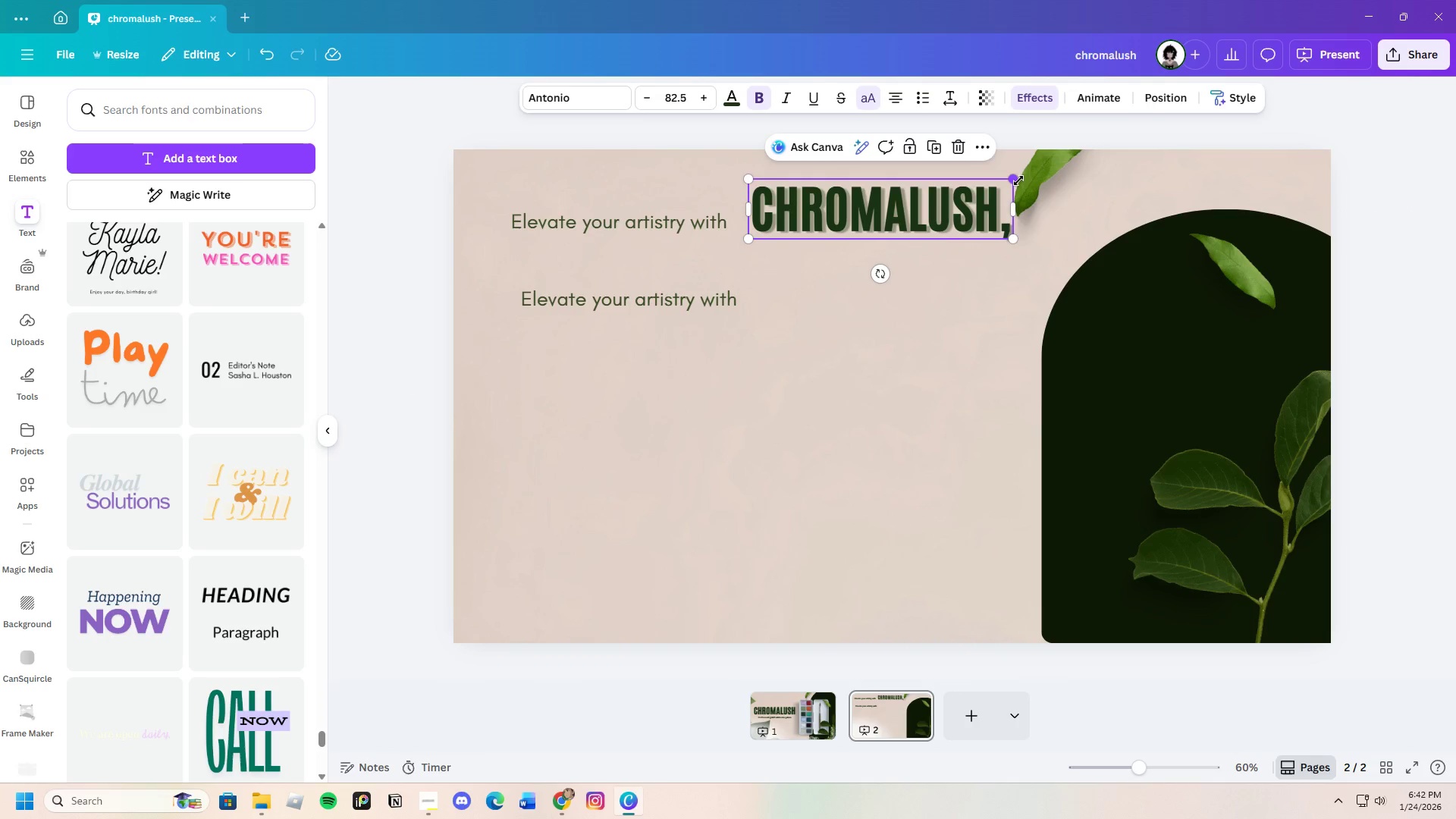 
left_click_drag(start_coordinate=[1016, 179], to_coordinate=[940, 213])
 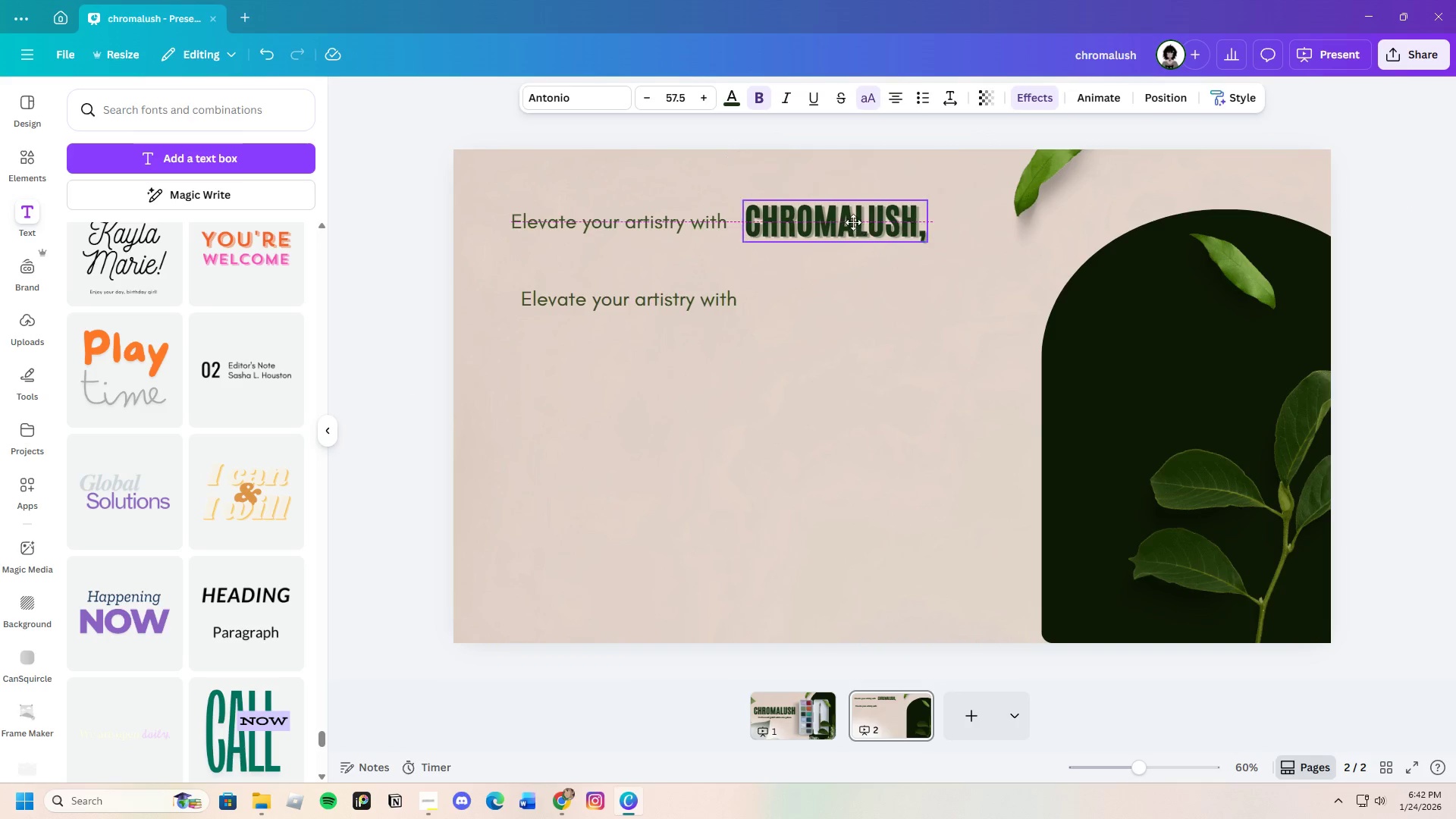 
left_click_drag(start_coordinate=[864, 218], to_coordinate=[626, 256])
 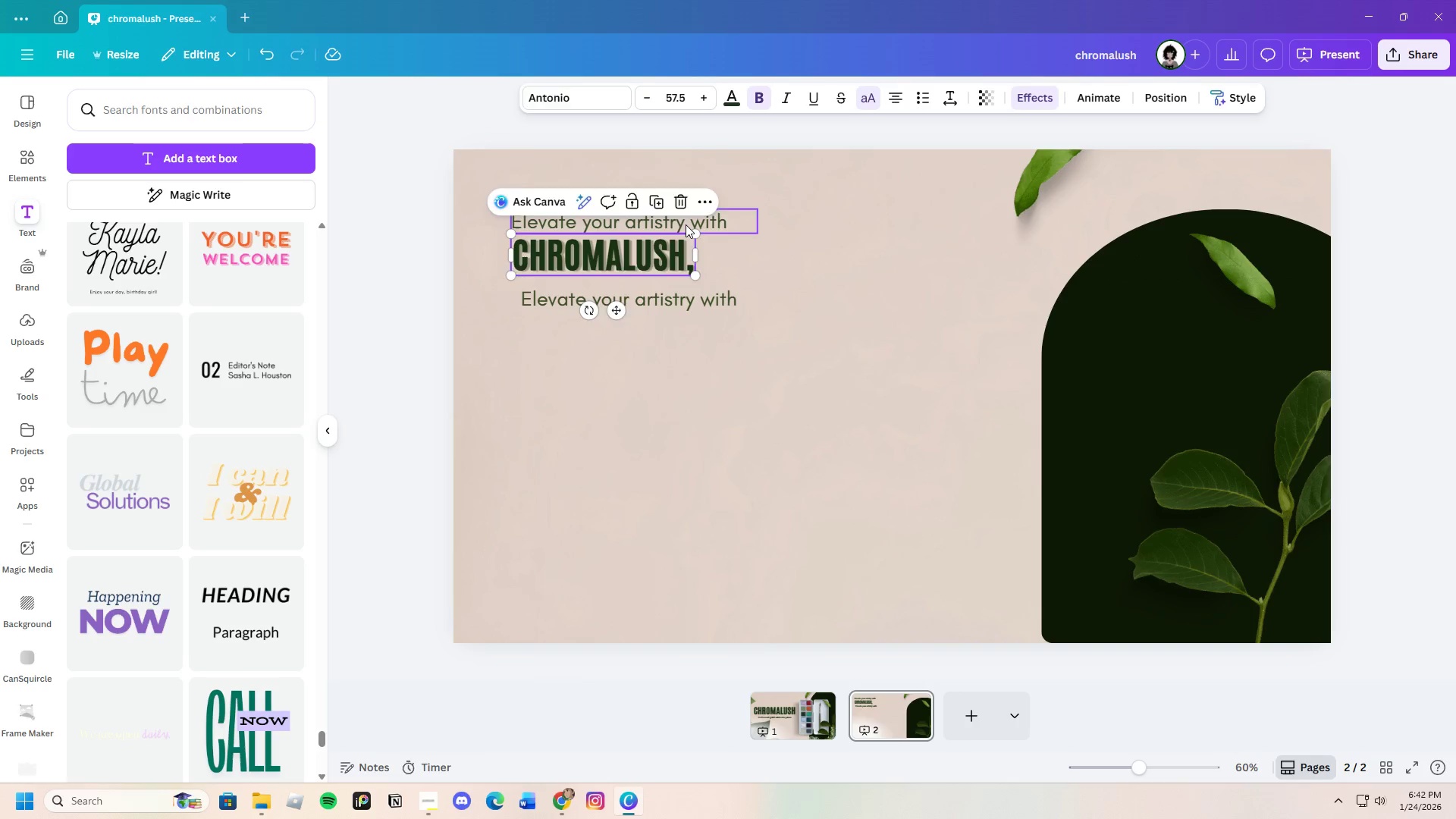 
left_click_drag(start_coordinate=[686, 224], to_coordinate=[686, 205])
 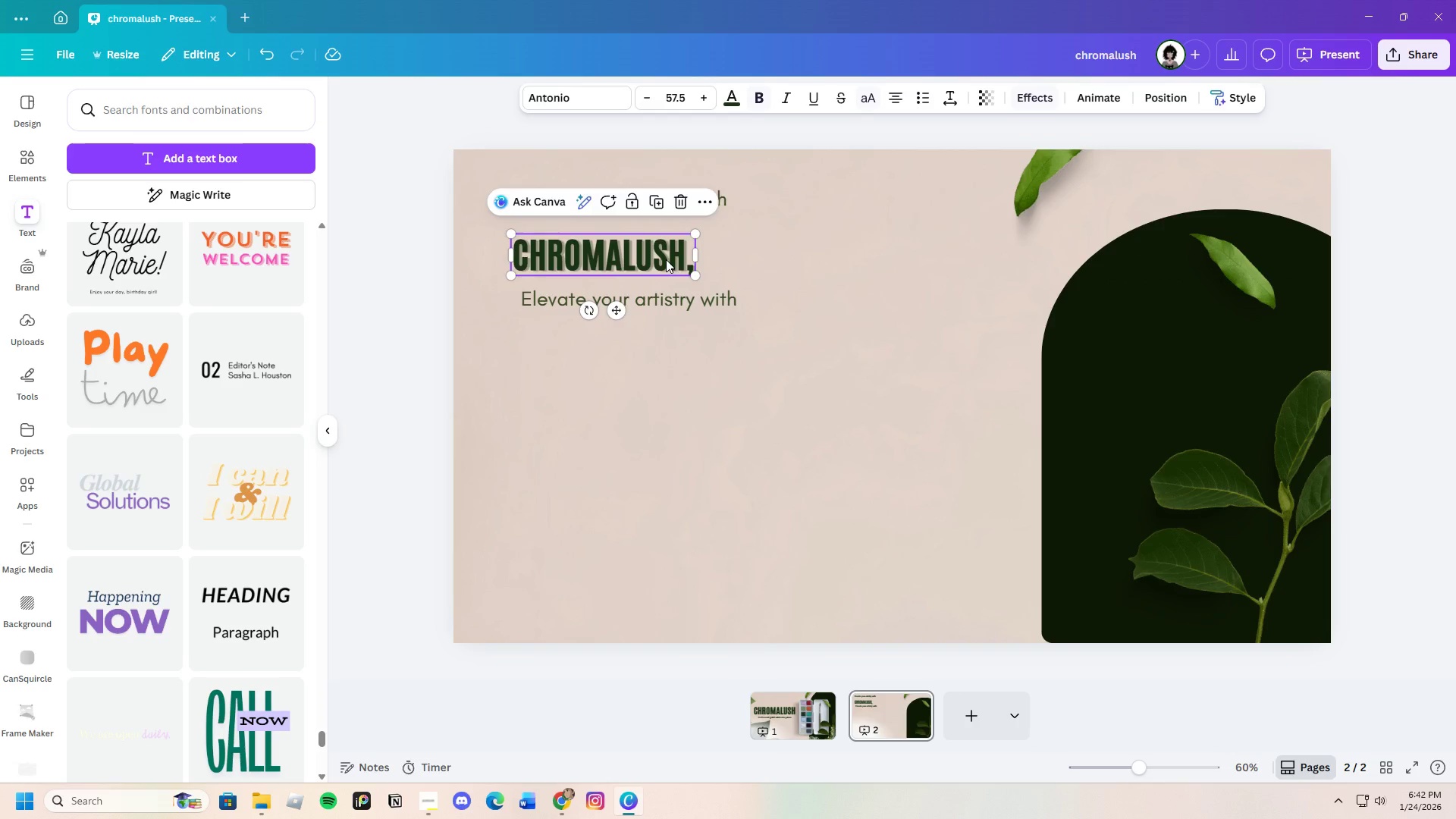 
left_click_drag(start_coordinate=[666, 264], to_coordinate=[666, 248])
 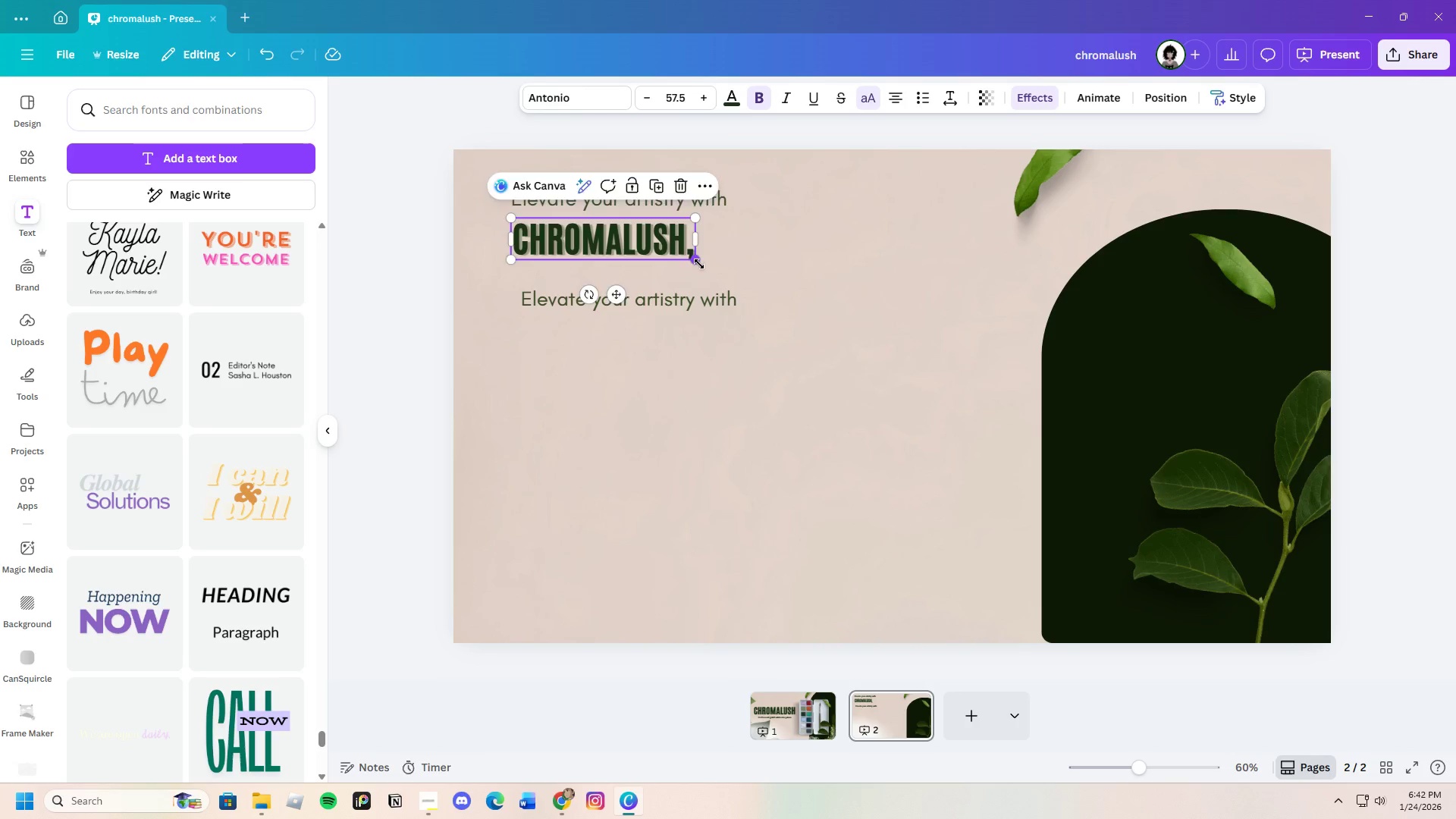 
left_click_drag(start_coordinate=[699, 264], to_coordinate=[723, 282])
 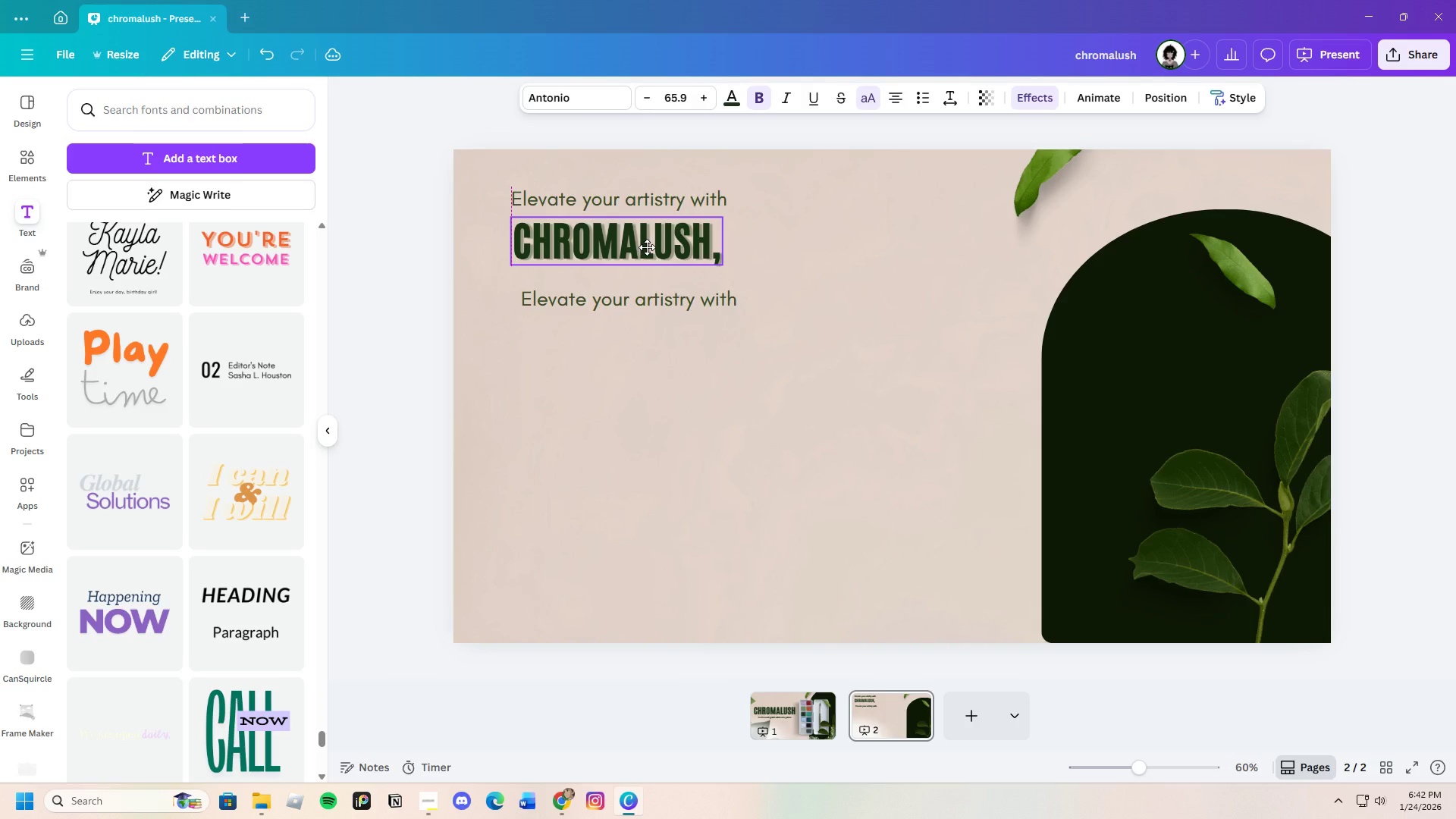 
left_click([746, 282])
 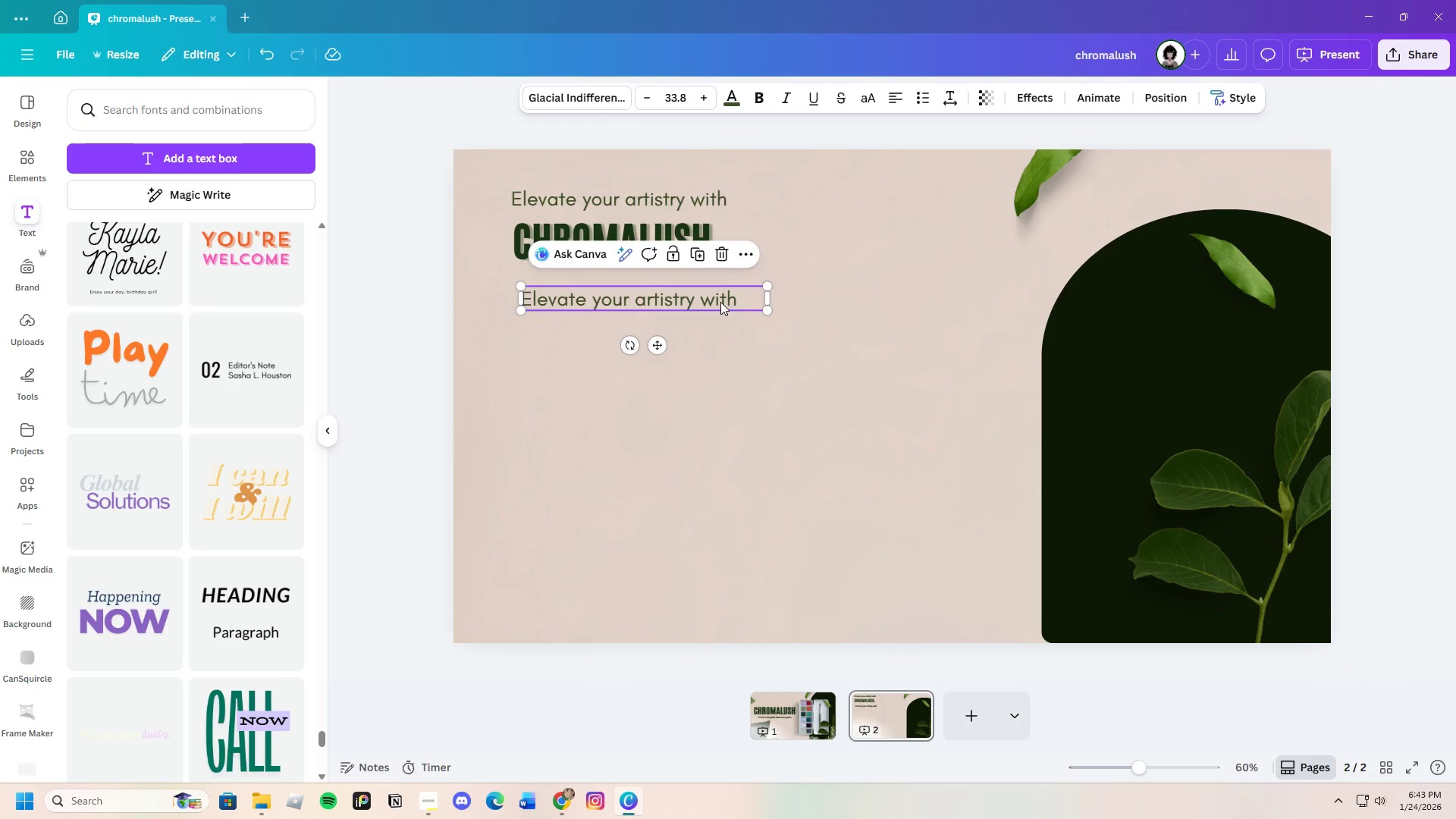 
left_click_drag(start_coordinate=[720, 302], to_coordinate=[714, 290])
 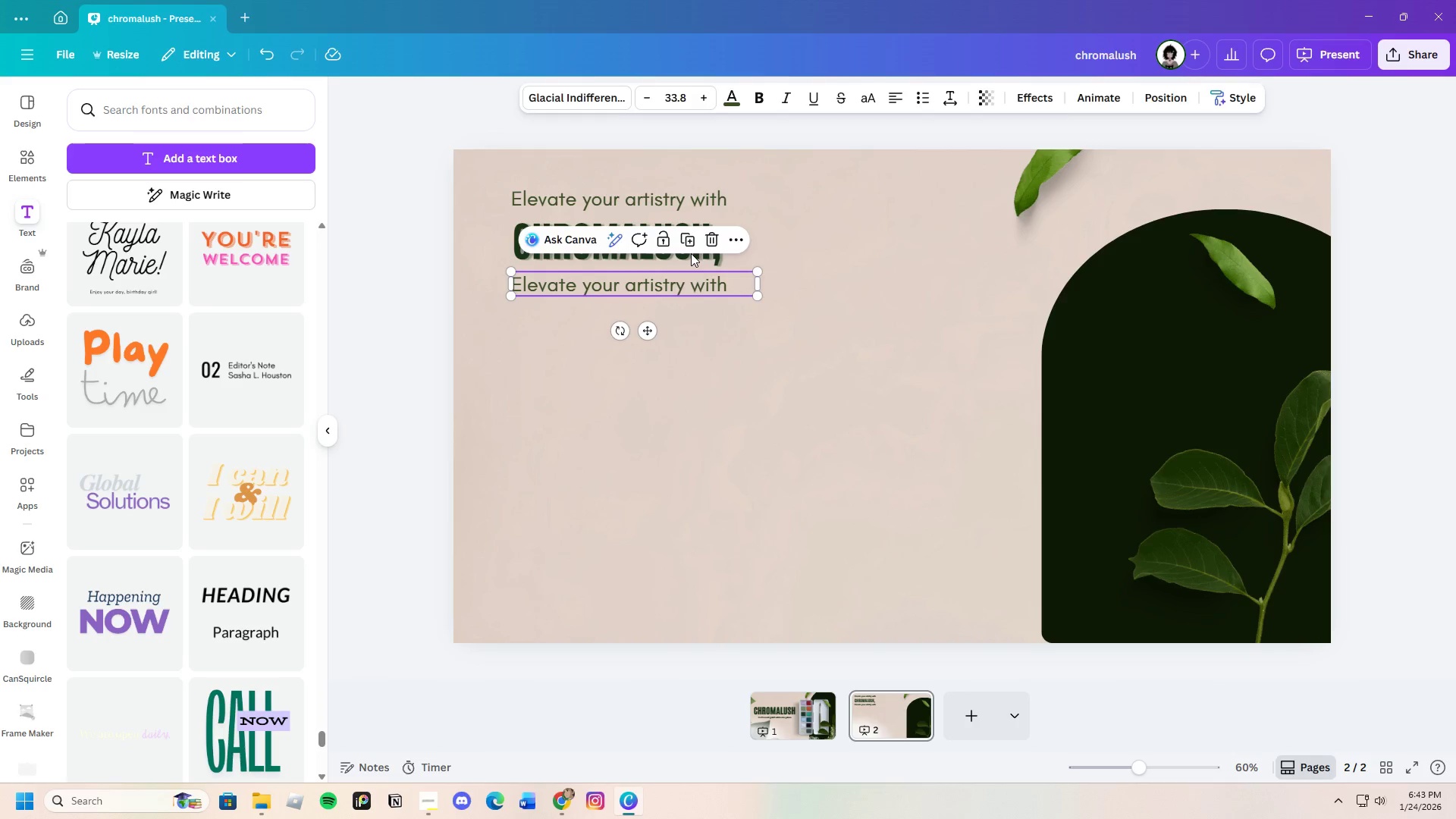 
left_click([691, 253])
 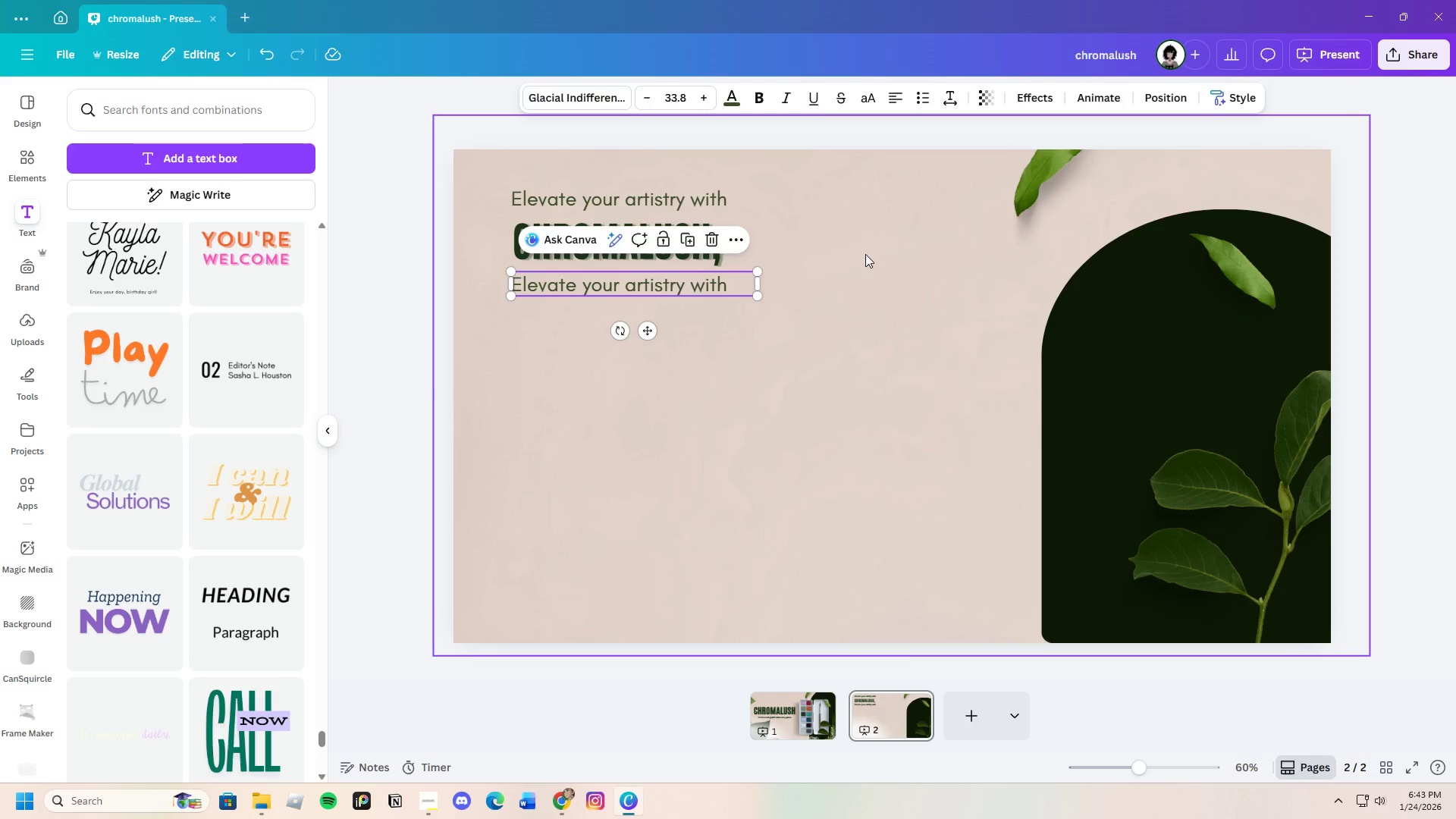 
left_click([866, 254])
 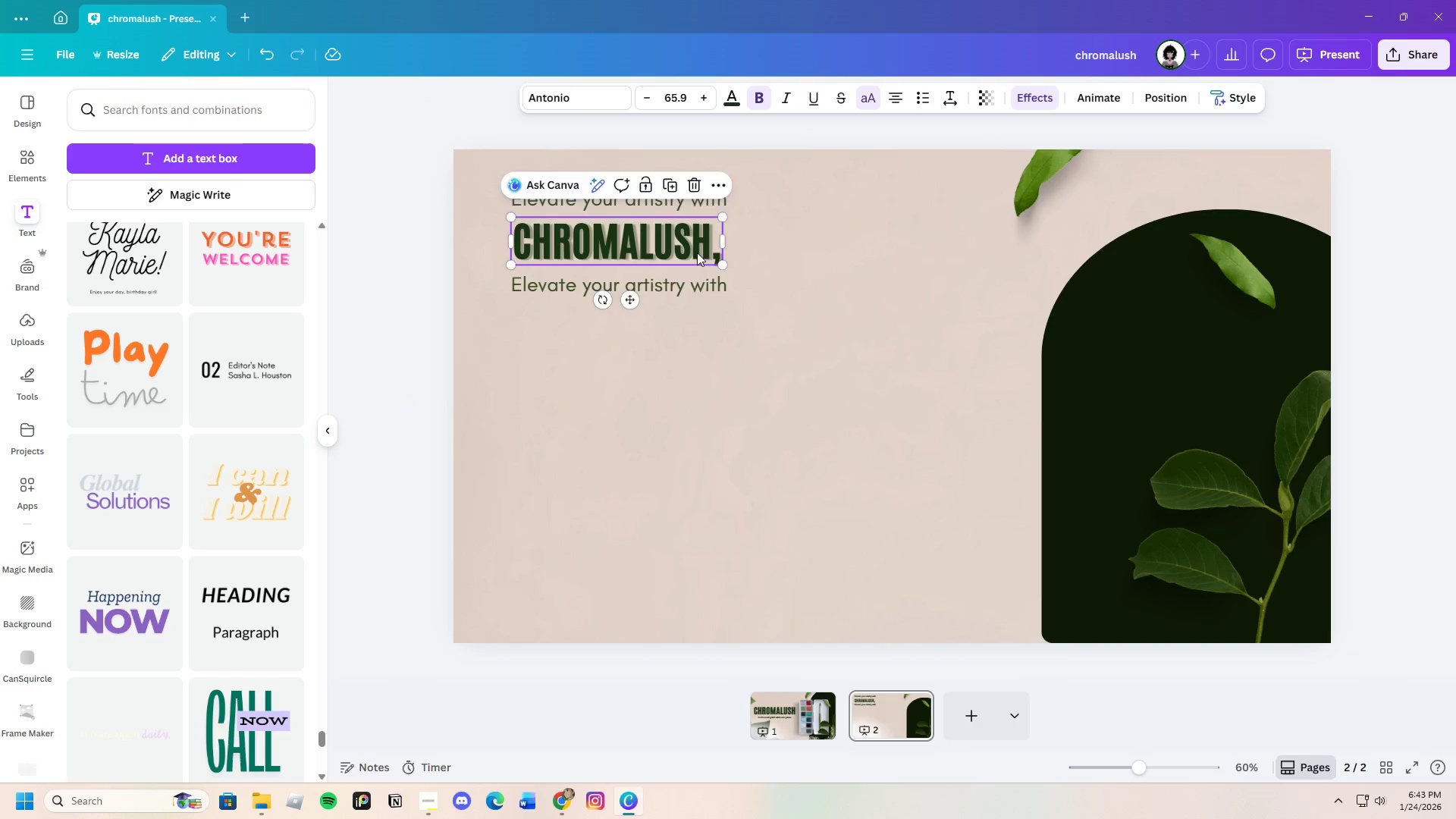 
left_click_drag(start_coordinate=[701, 253], to_coordinate=[696, 252])
 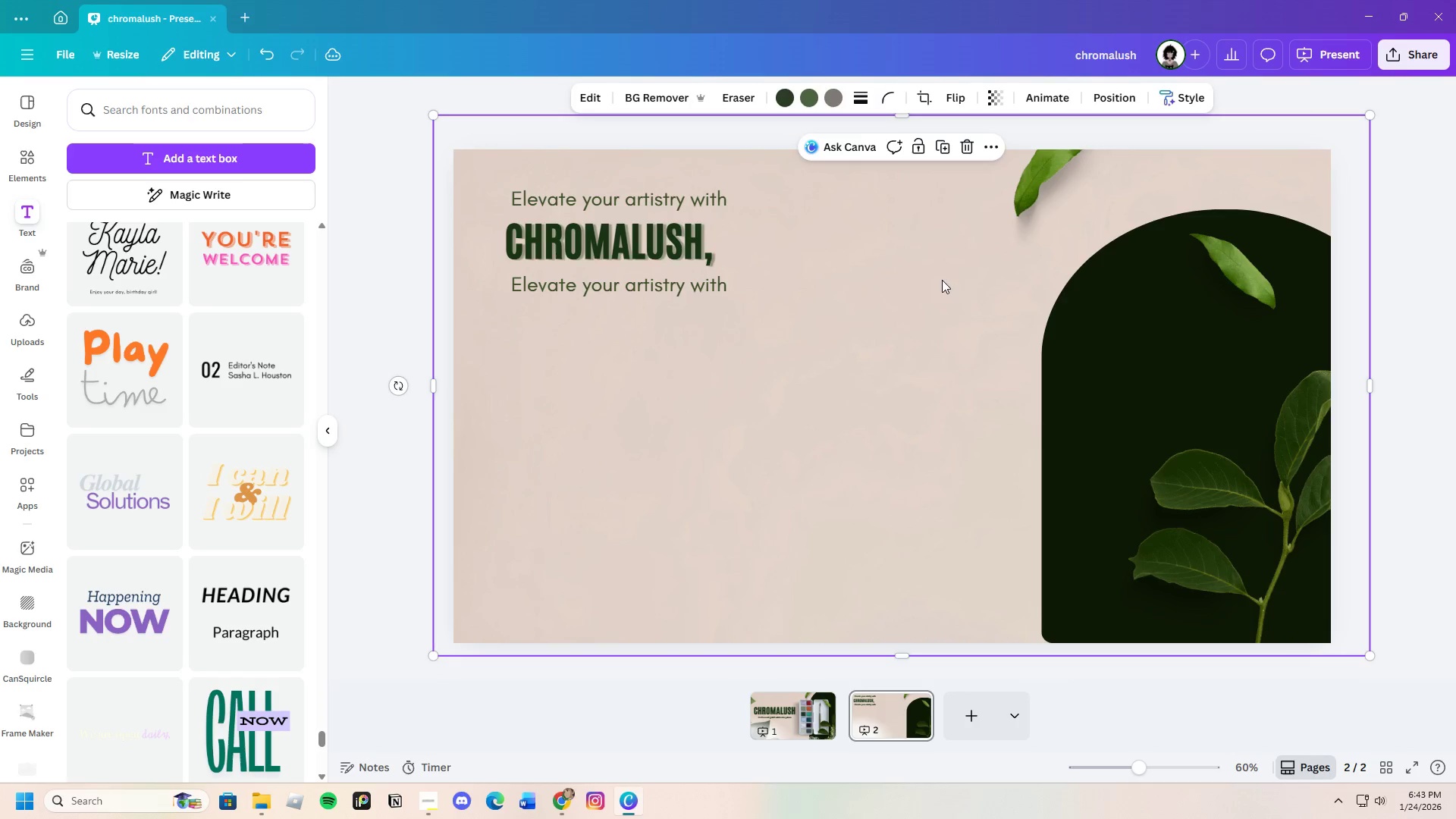 
left_click([942, 280])
 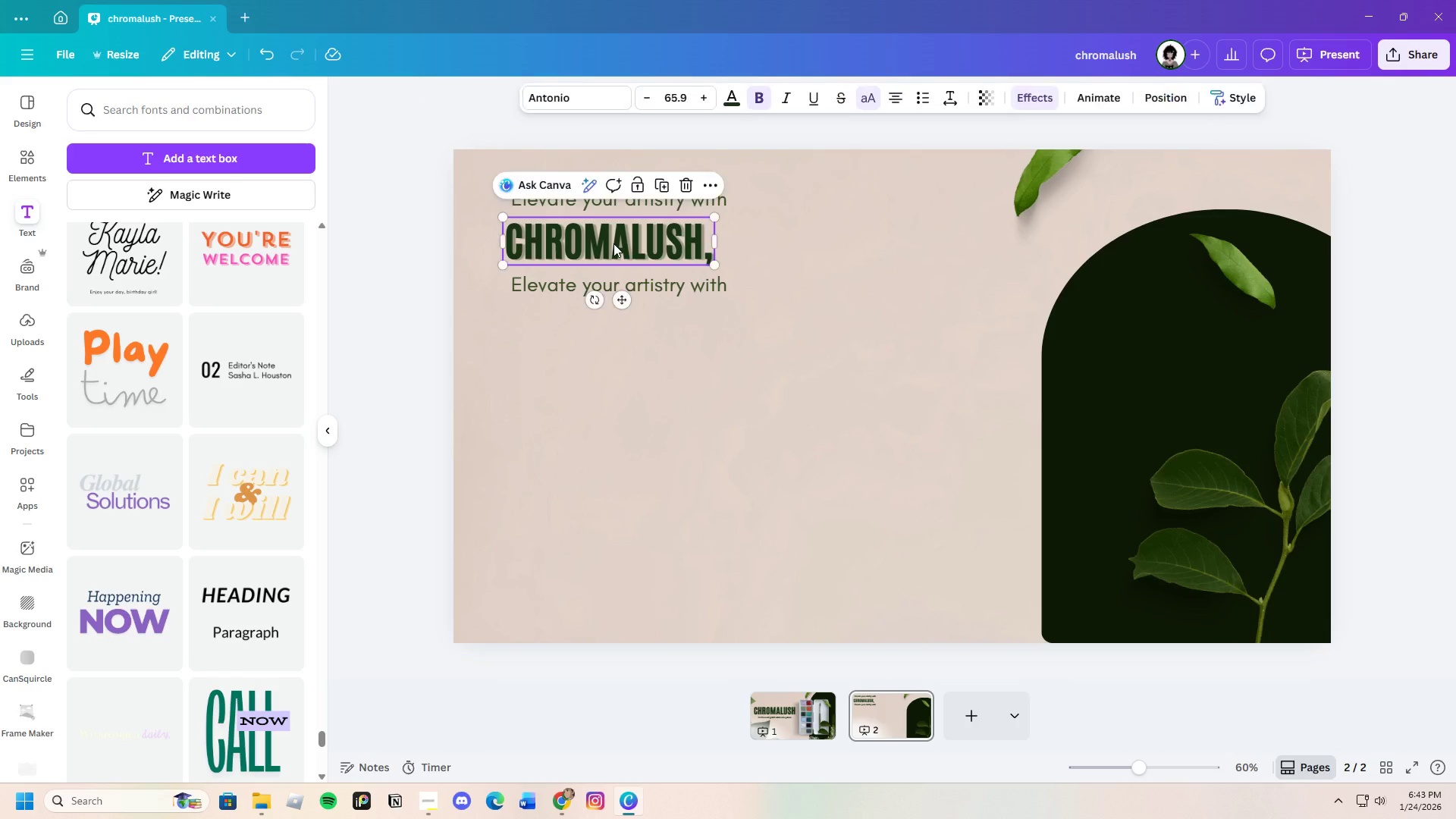 
left_click_drag(start_coordinate=[613, 243], to_coordinate=[618, 243])
 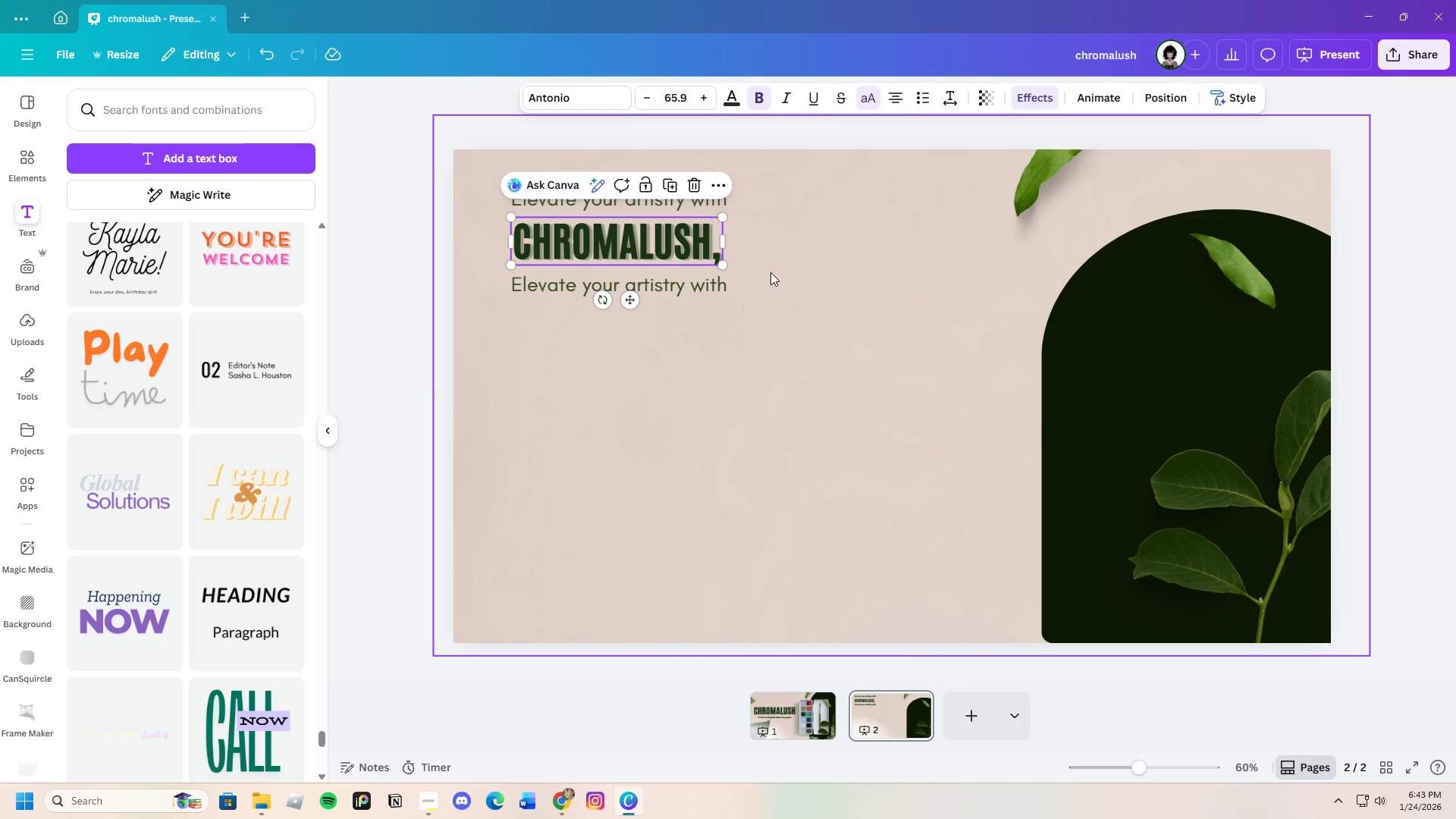 
left_click([770, 271])
 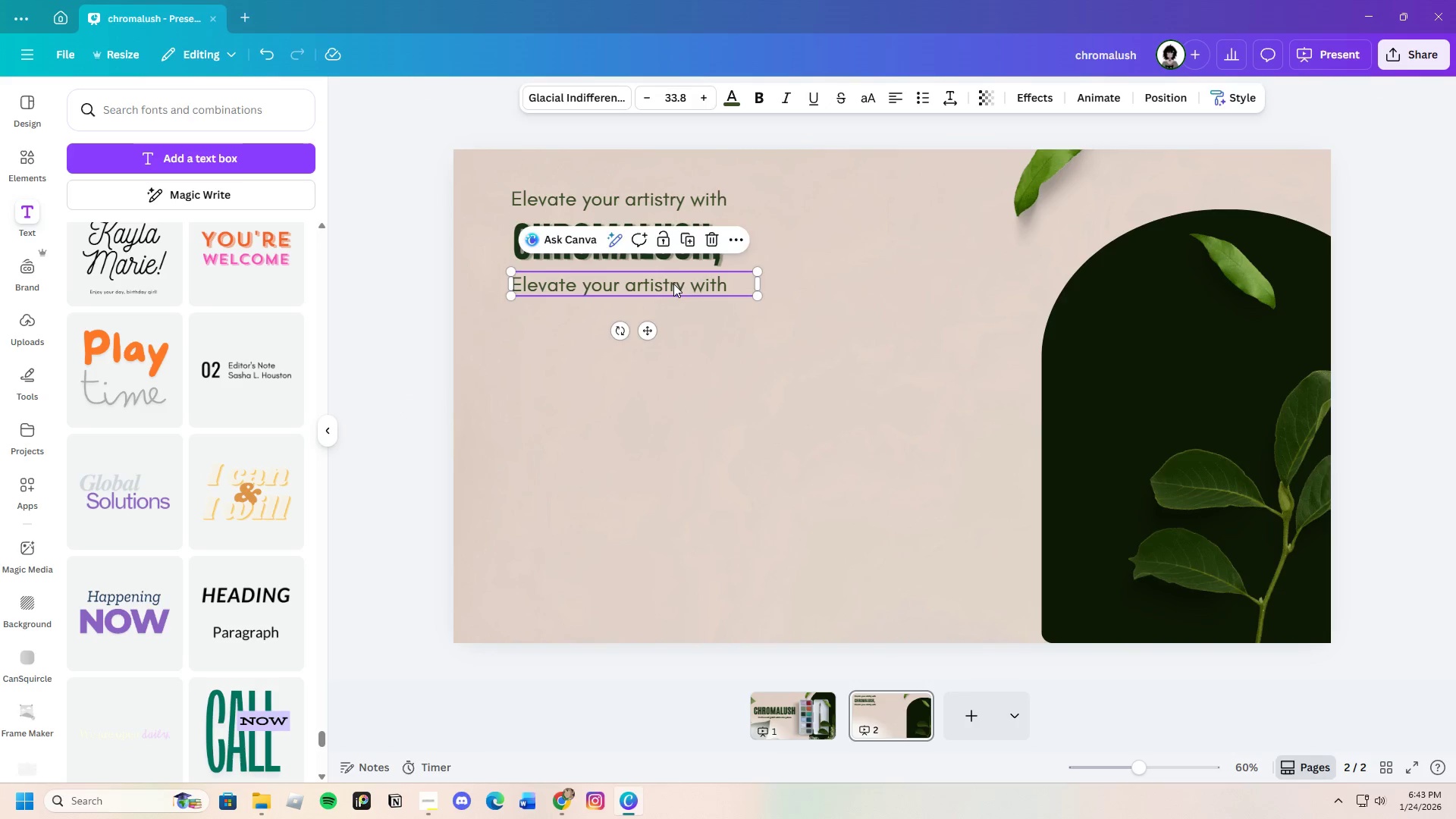 
left_click_drag(start_coordinate=[673, 284], to_coordinate=[677, 282])
 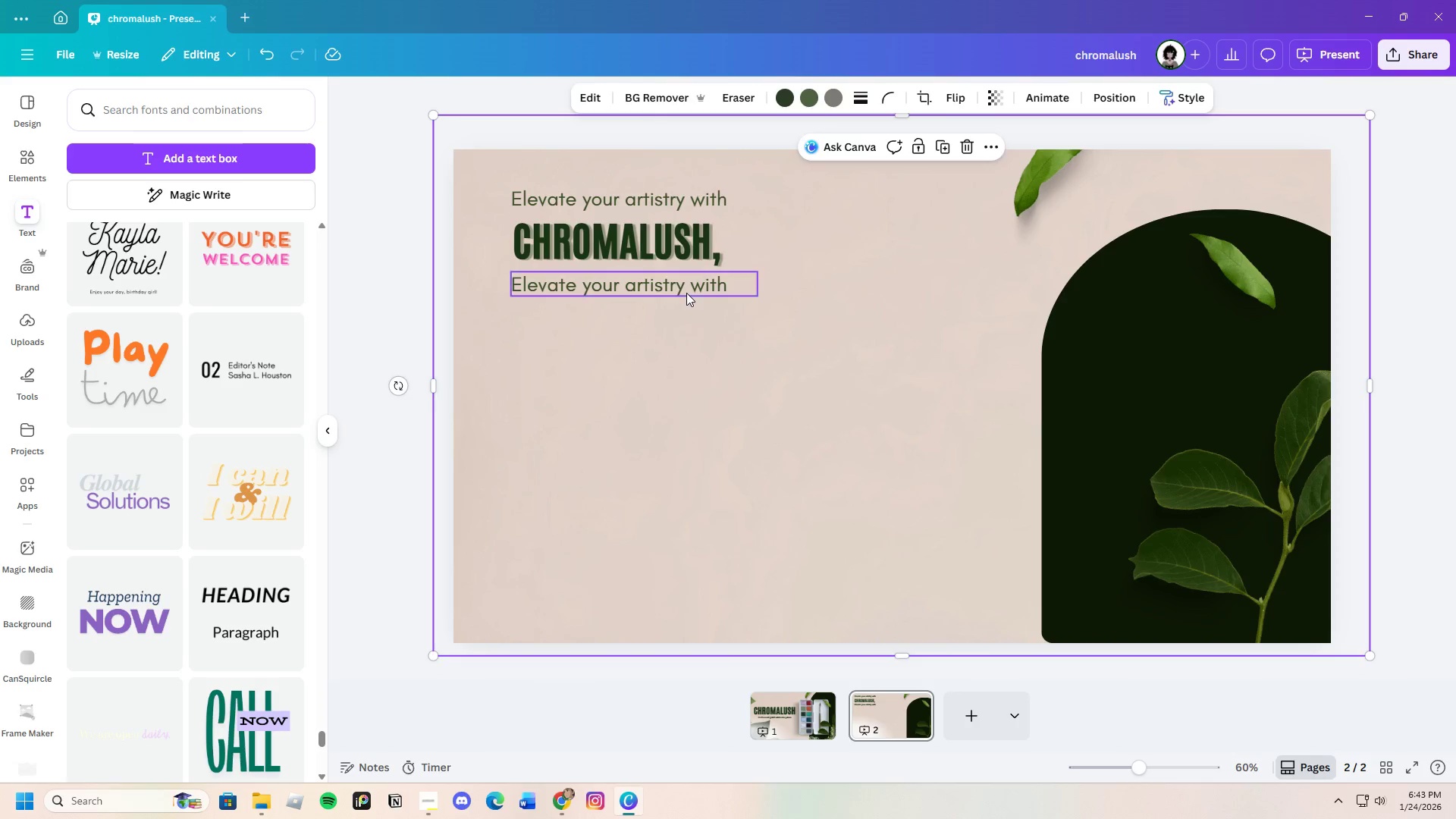 
double_click([686, 293])
 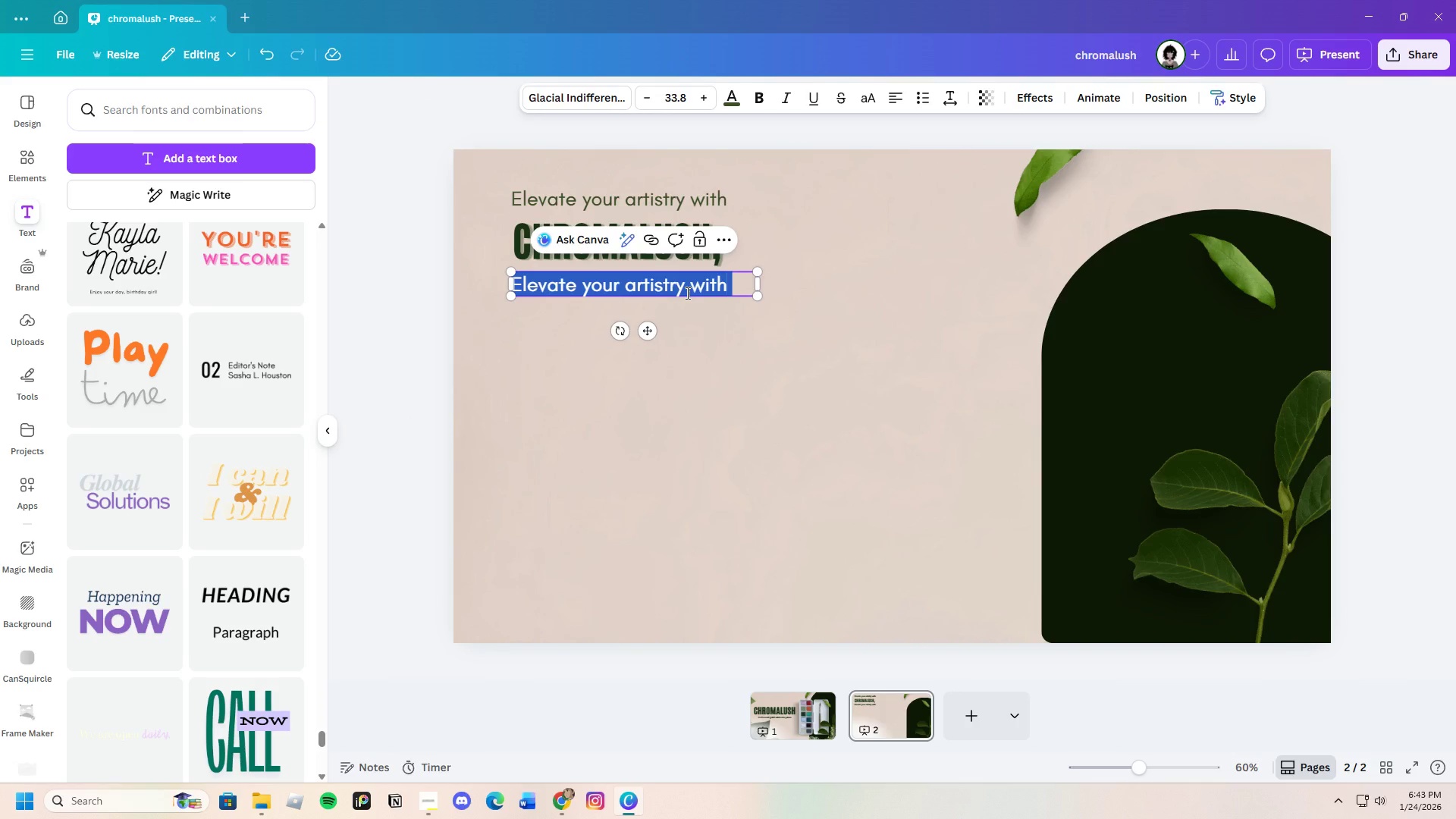 
key(Backspace)
type(a professional-grade water )
key(Backspace)
type(color)
 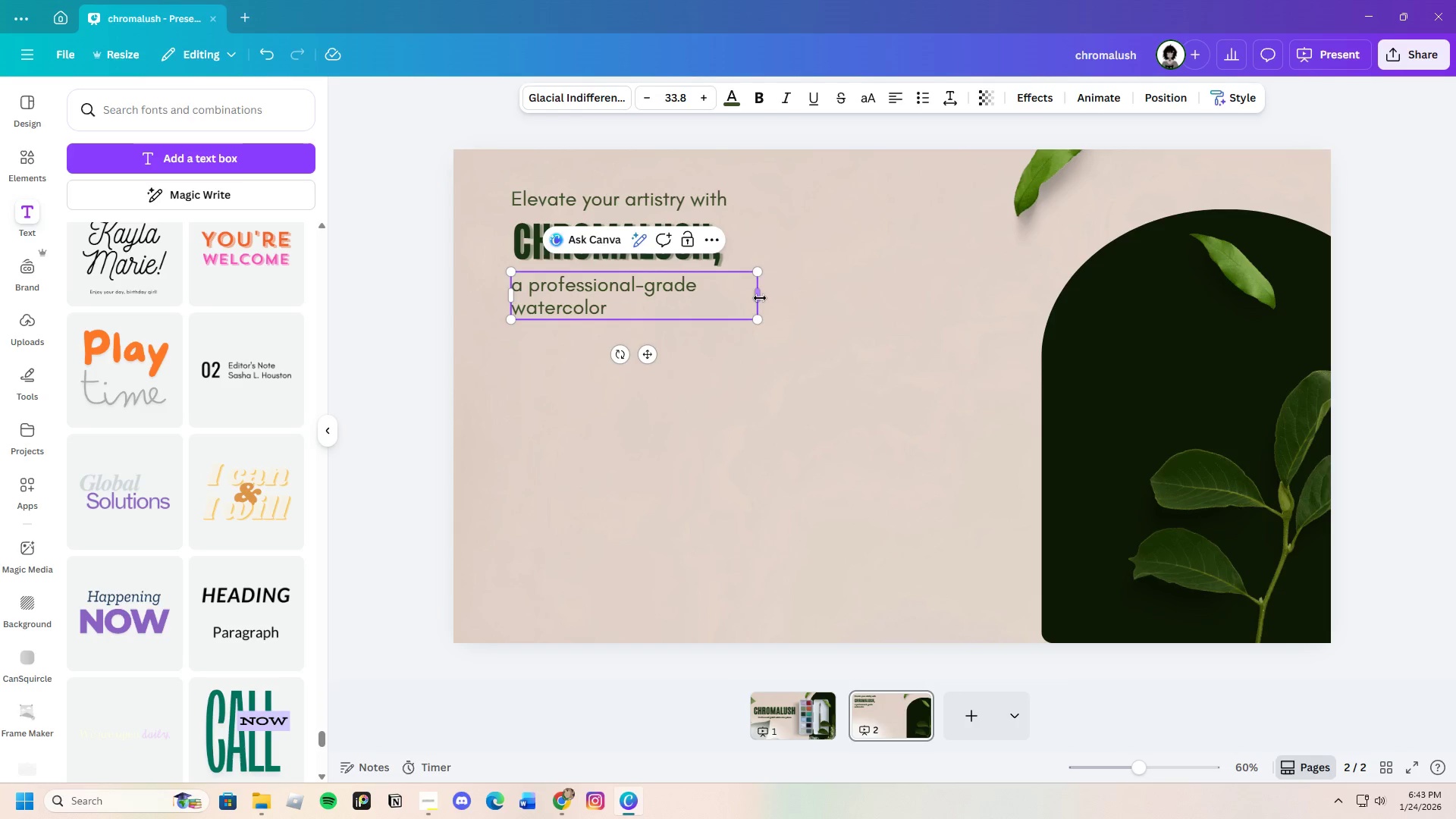 
left_click_drag(start_coordinate=[760, 298], to_coordinate=[802, 297])
 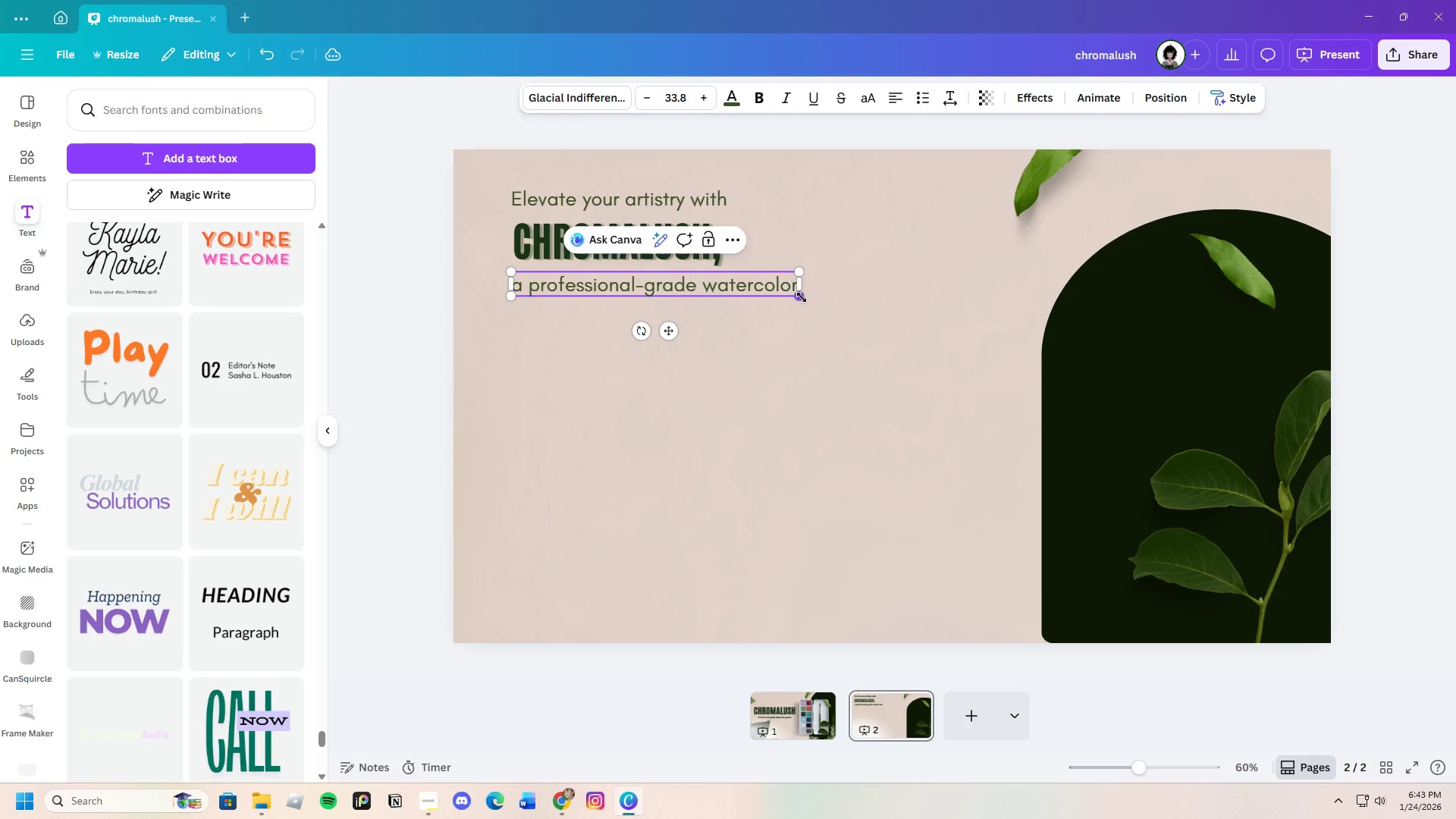 
key(Space)
 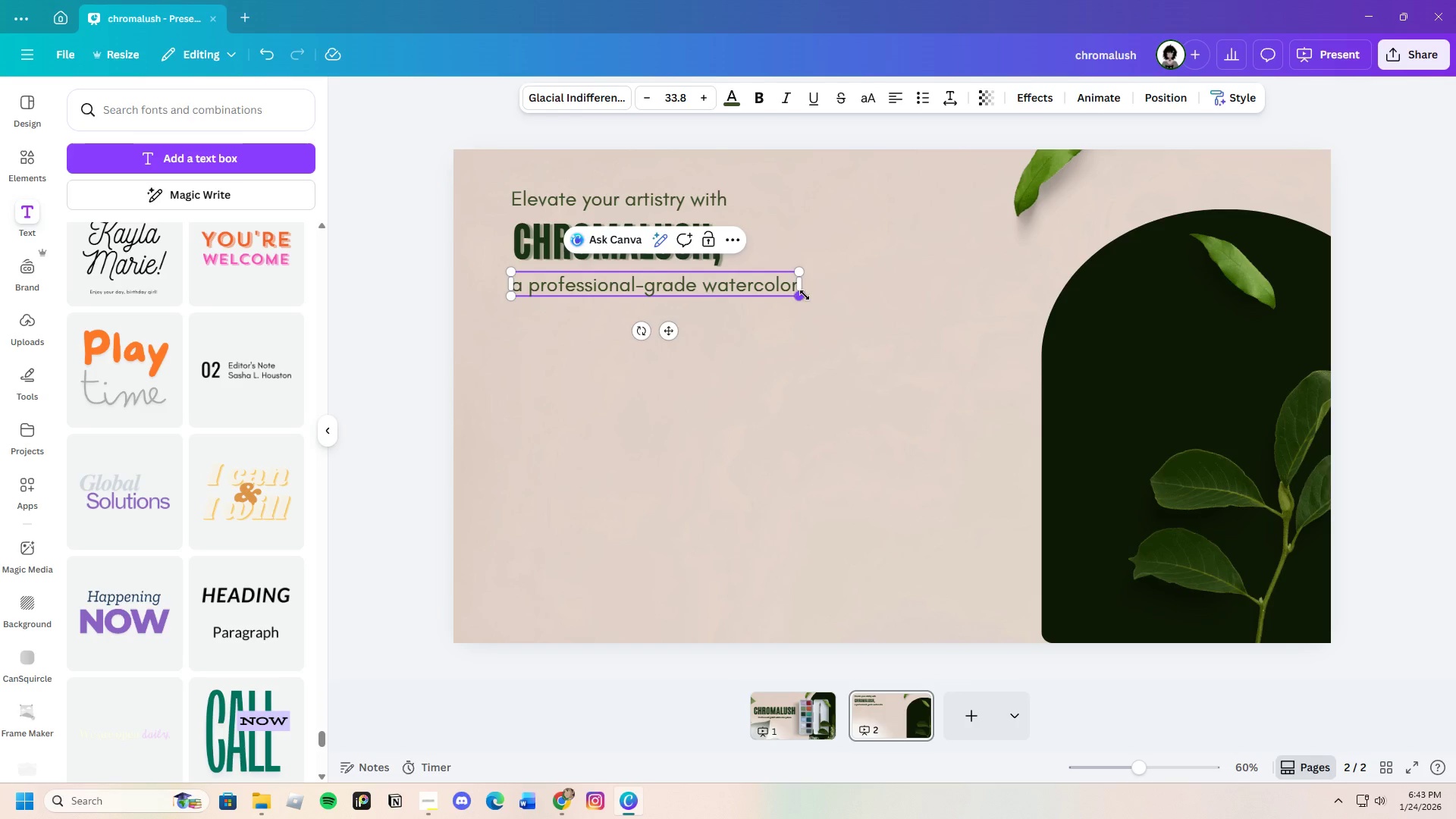 
wait(6.42)
 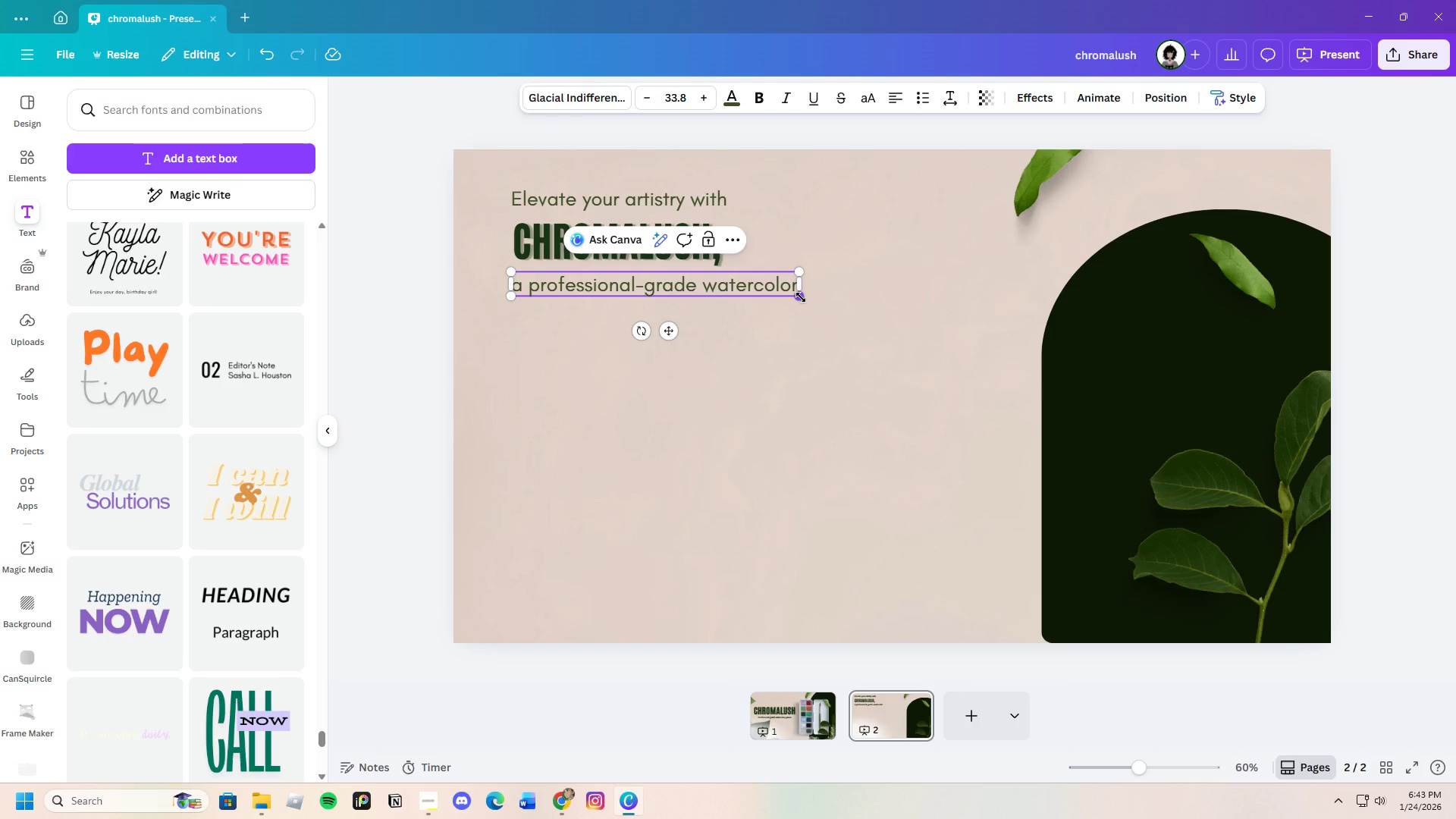 
type(line where eleite )
key(Backspace)
key(Backspace)
key(Backspace)
key(Backspace)
key(Backspace)
type(ite )
 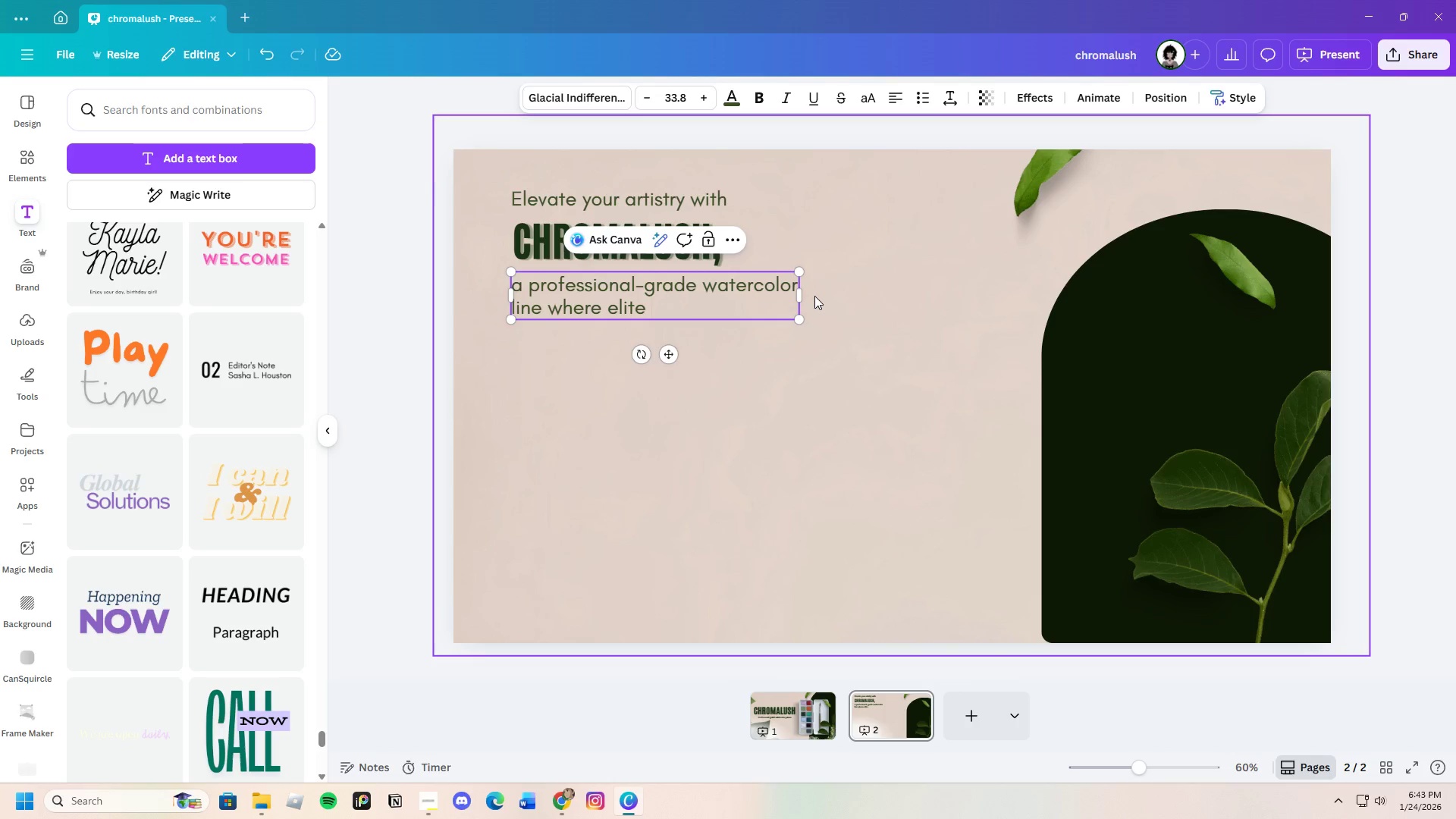 
type(perd)
key(Backspace)
type(foramnce )
key(Backspace)
key(Backspace)
key(Backspace)
key(Backspace)
key(Backspace)
type(formance meets)
 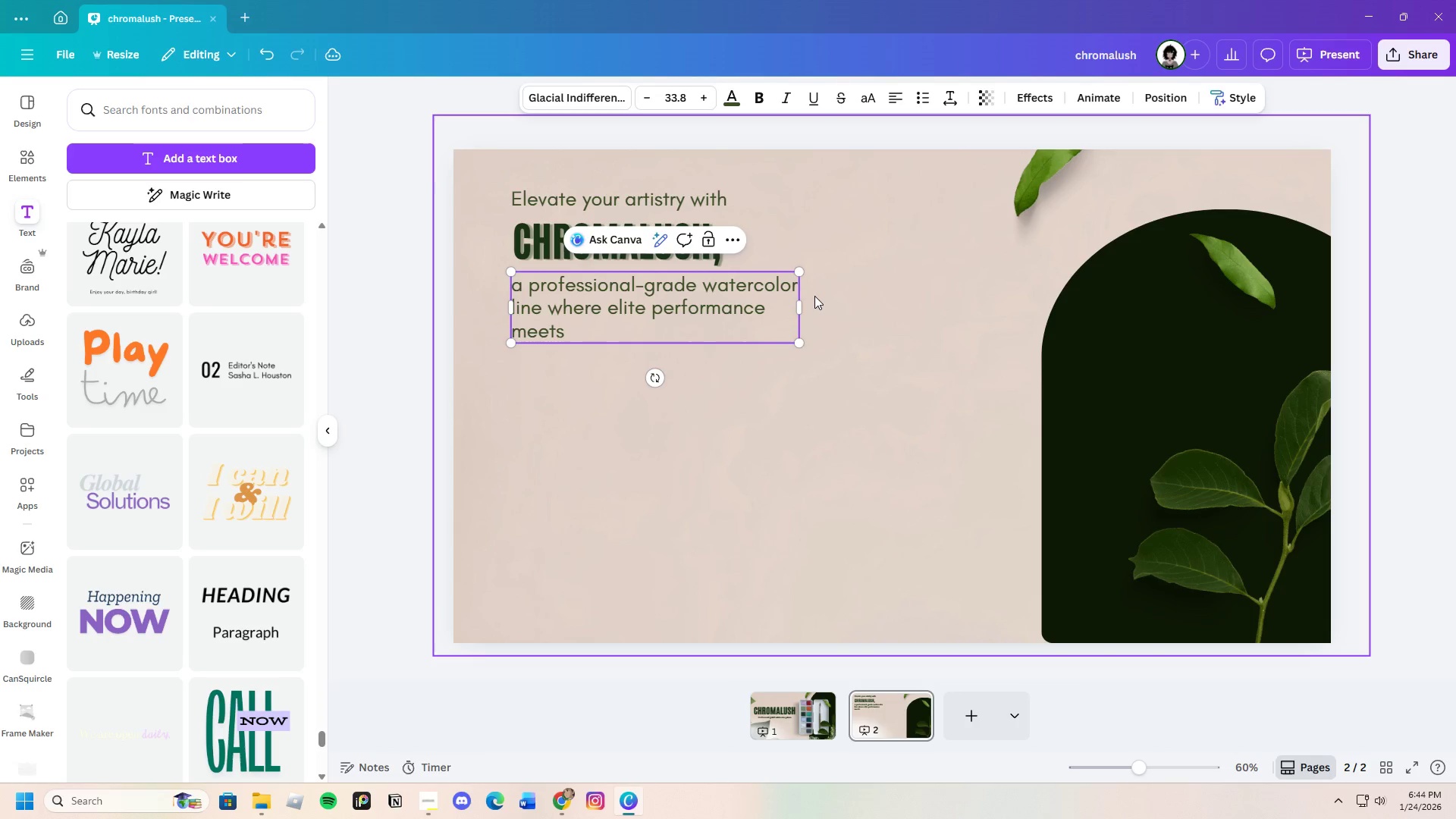 
type( ethical soul. )
 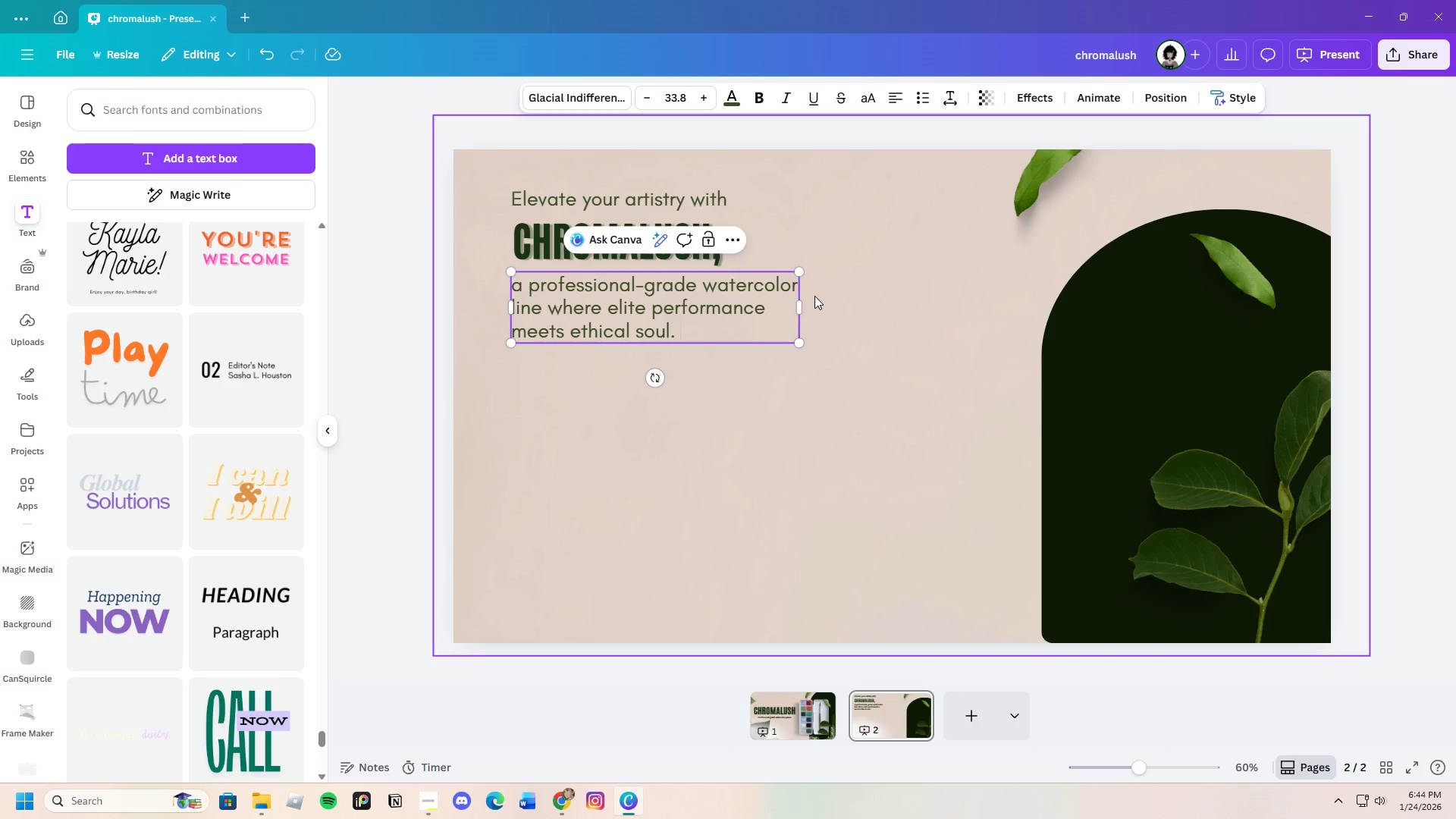 
wait(6.27)
 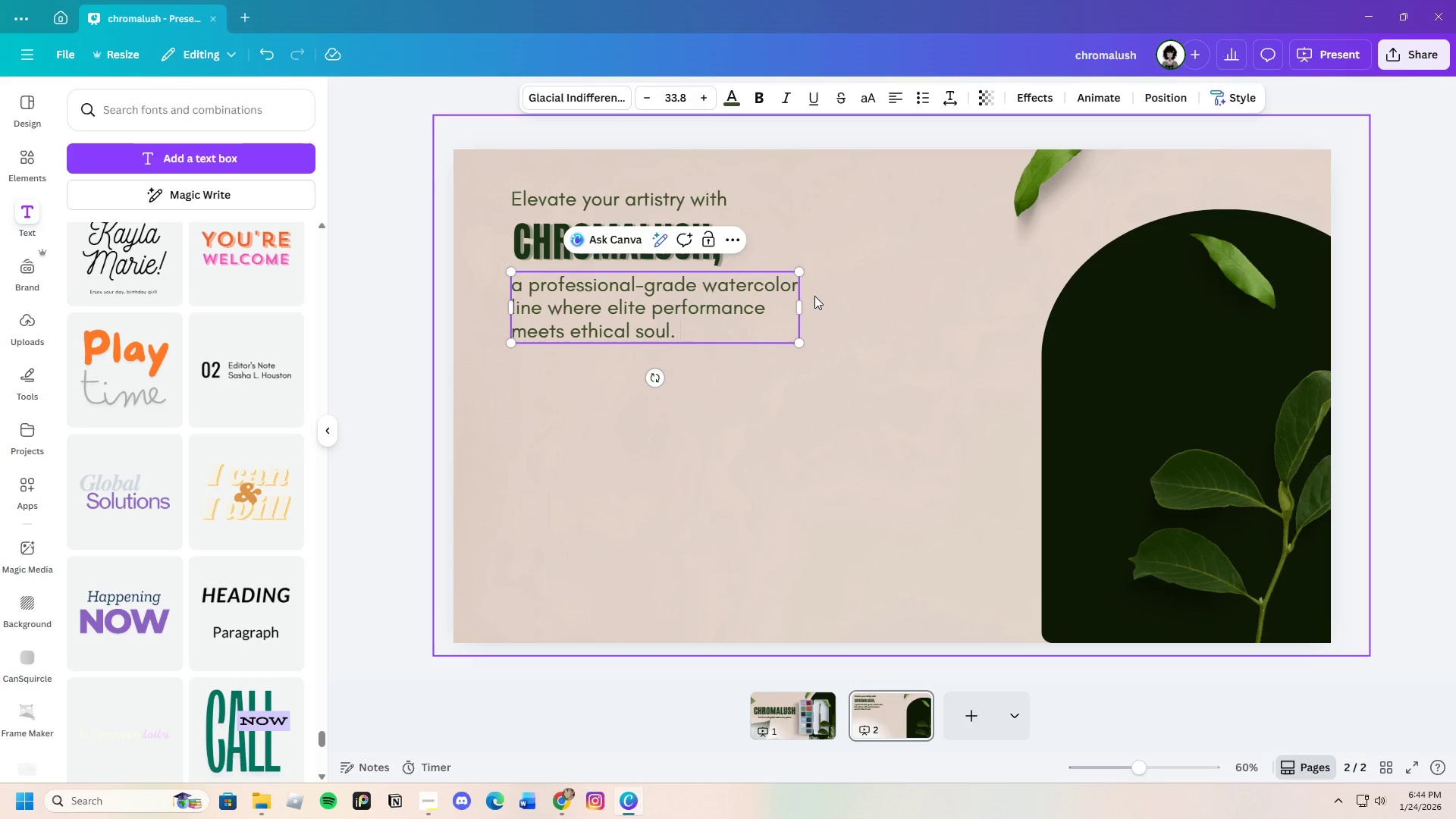 
left_click([859, 325])
 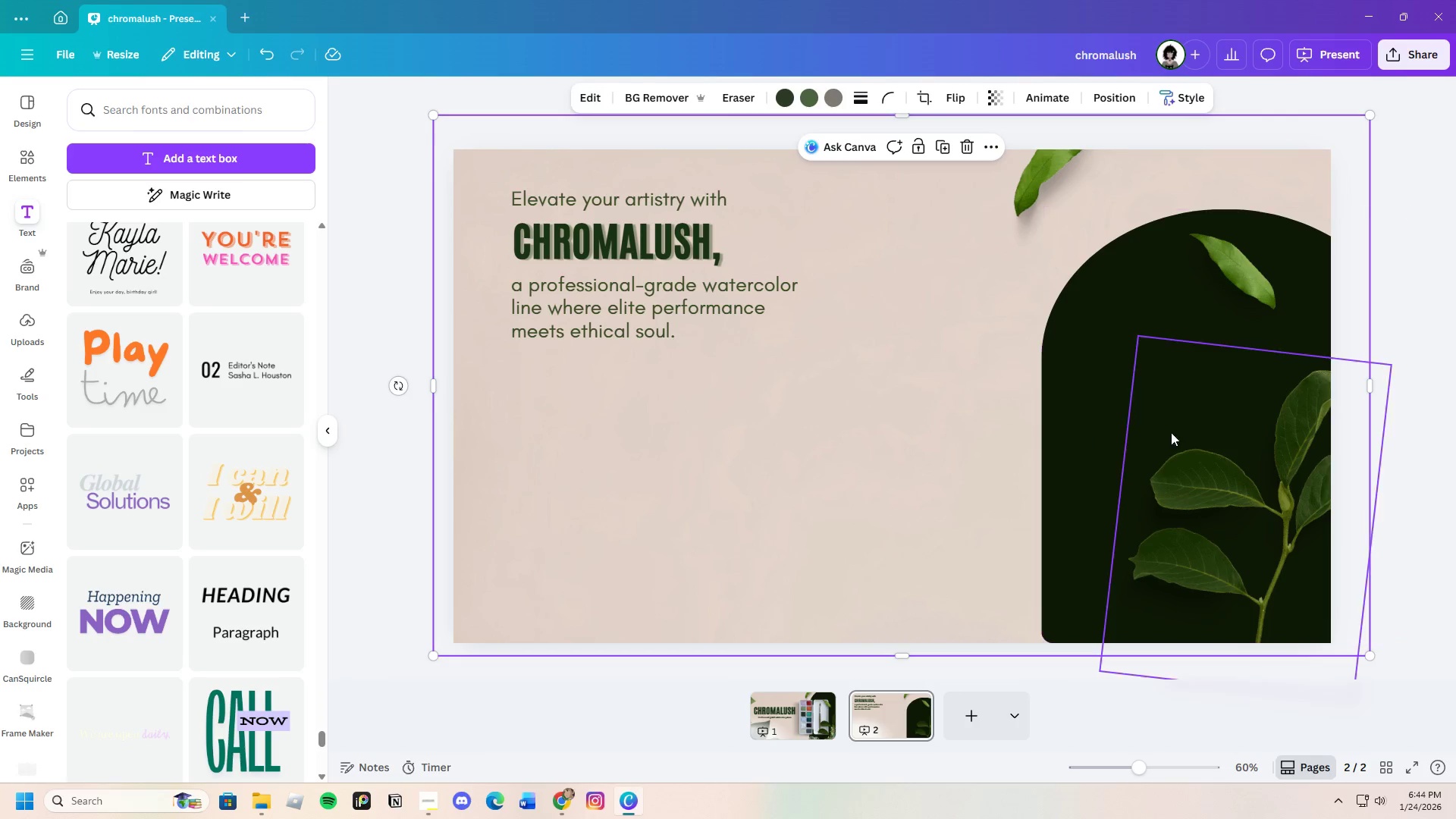 
left_click_drag(start_coordinate=[1226, 469], to_coordinate=[1291, 473])
 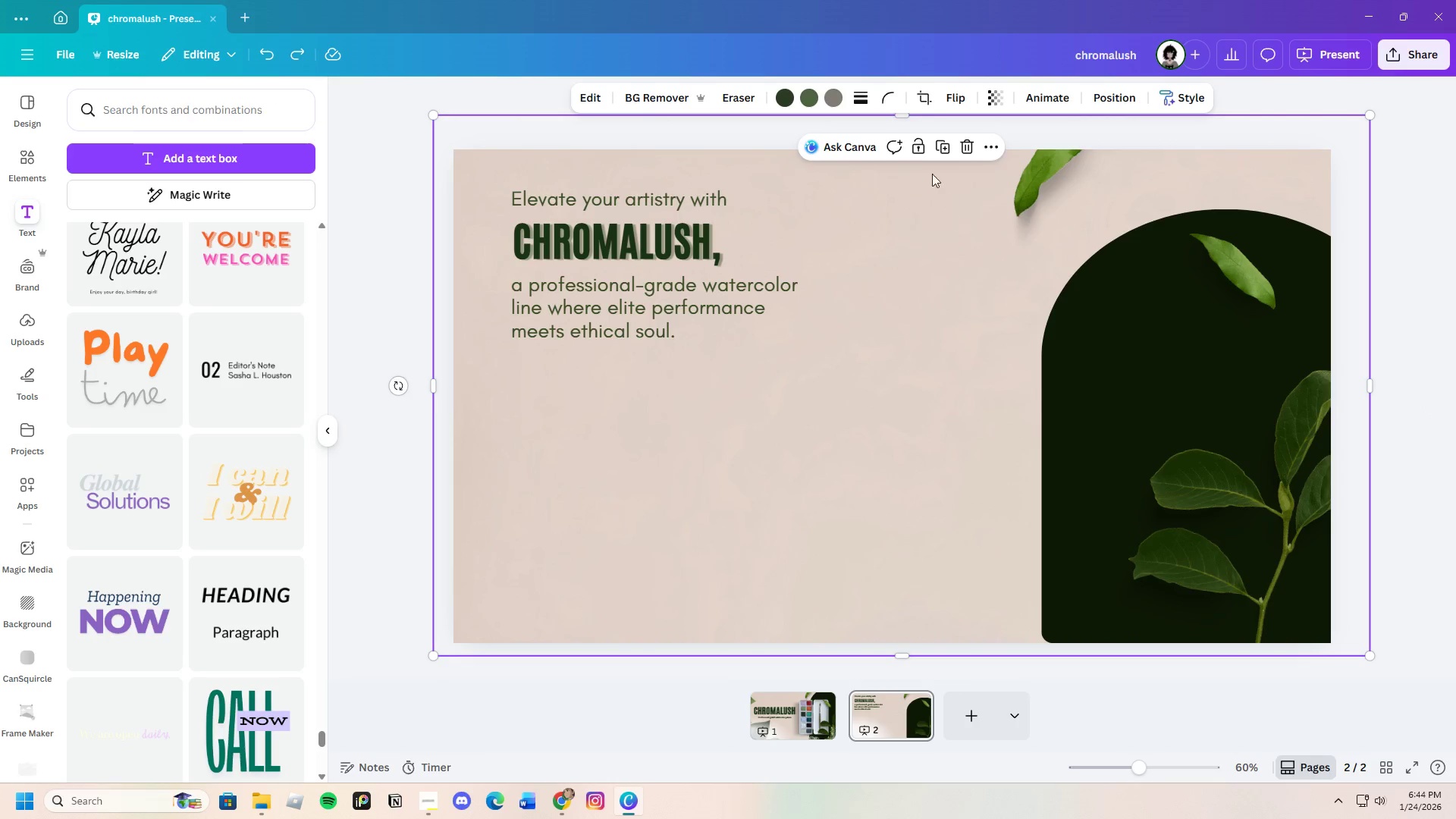 
left_click([918, 145])
 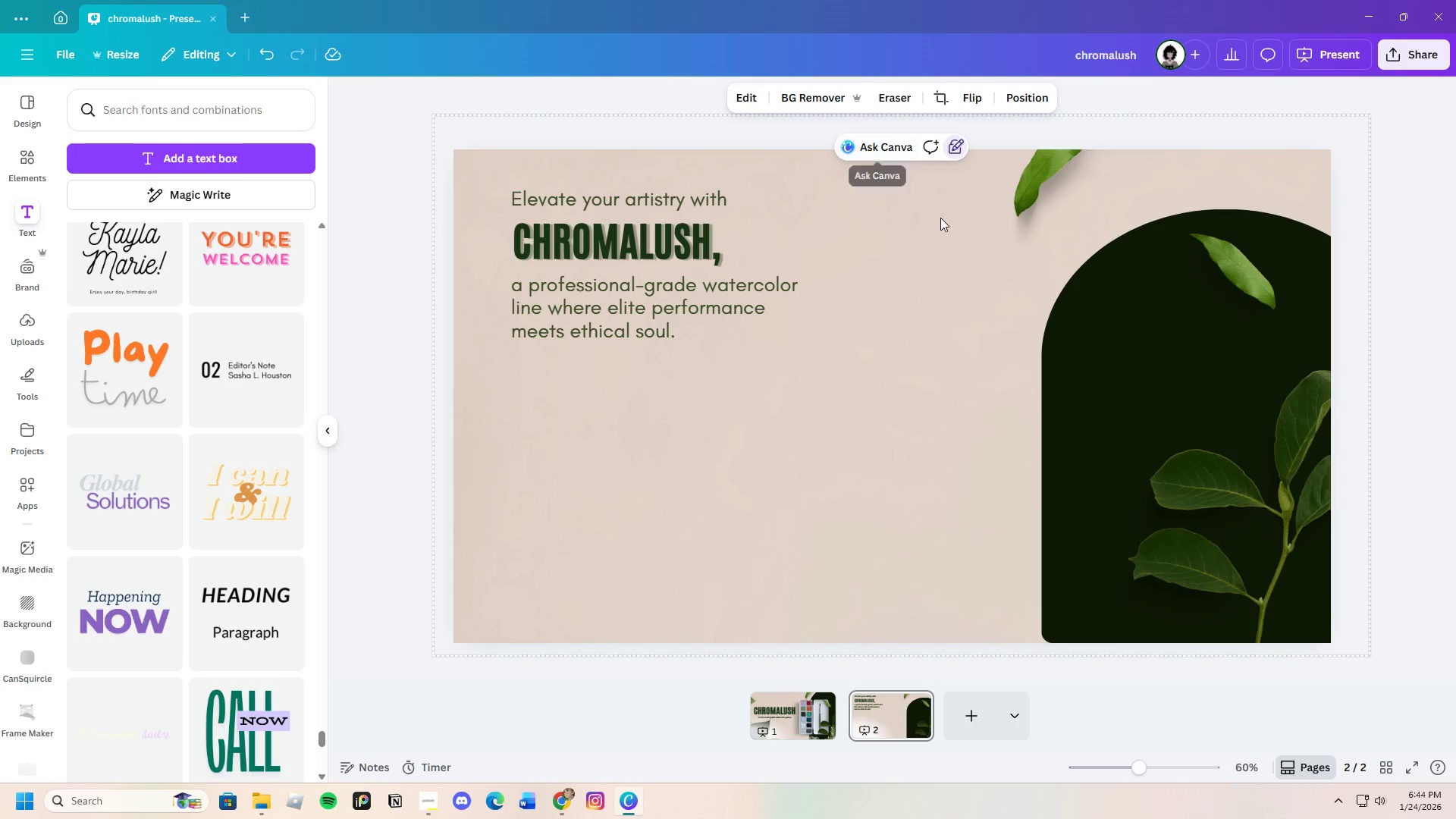 
left_click([939, 250])
 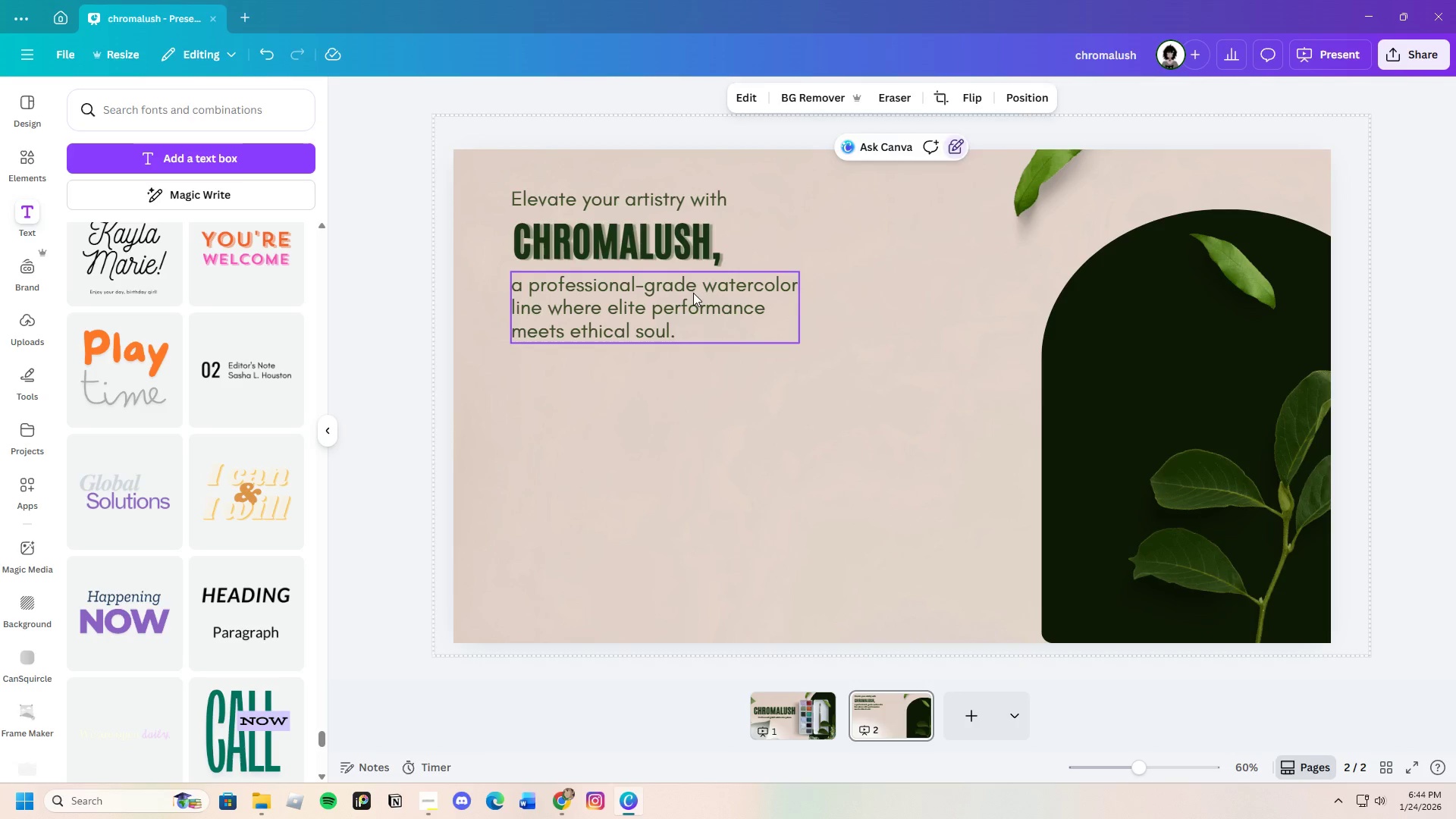 
left_click([693, 293])
 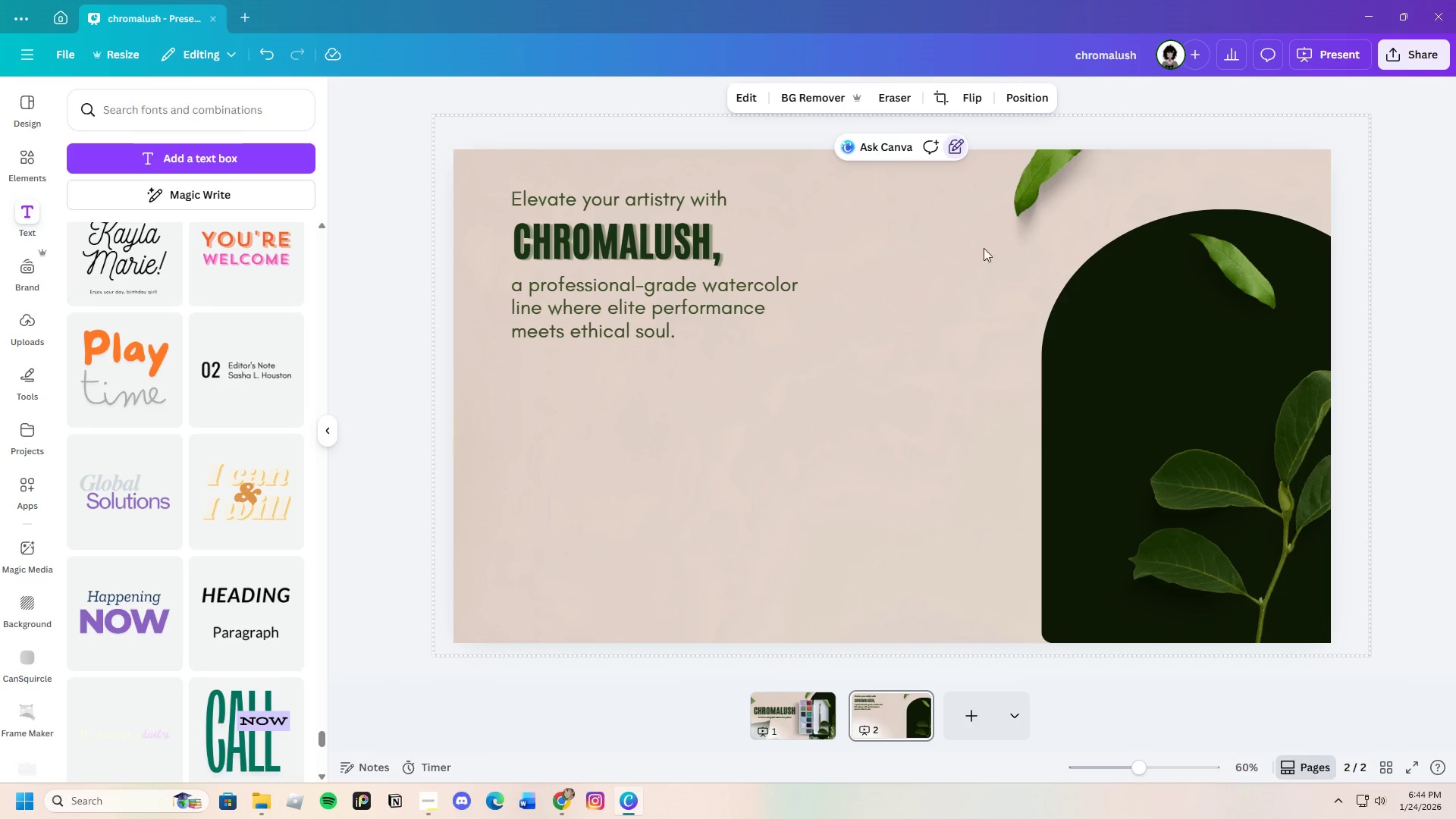 
left_click([1024, 191])
 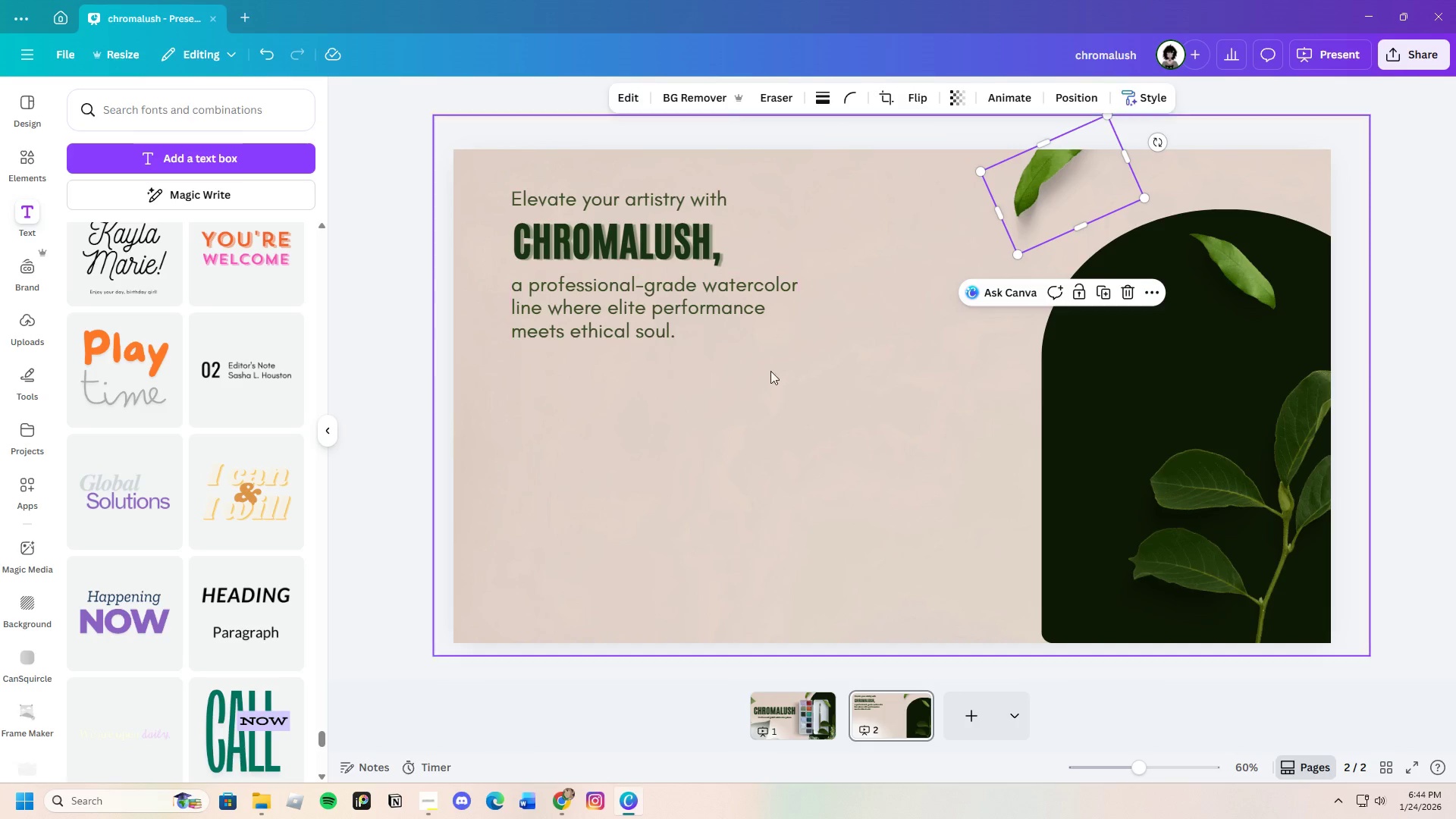 
left_click([783, 379])
 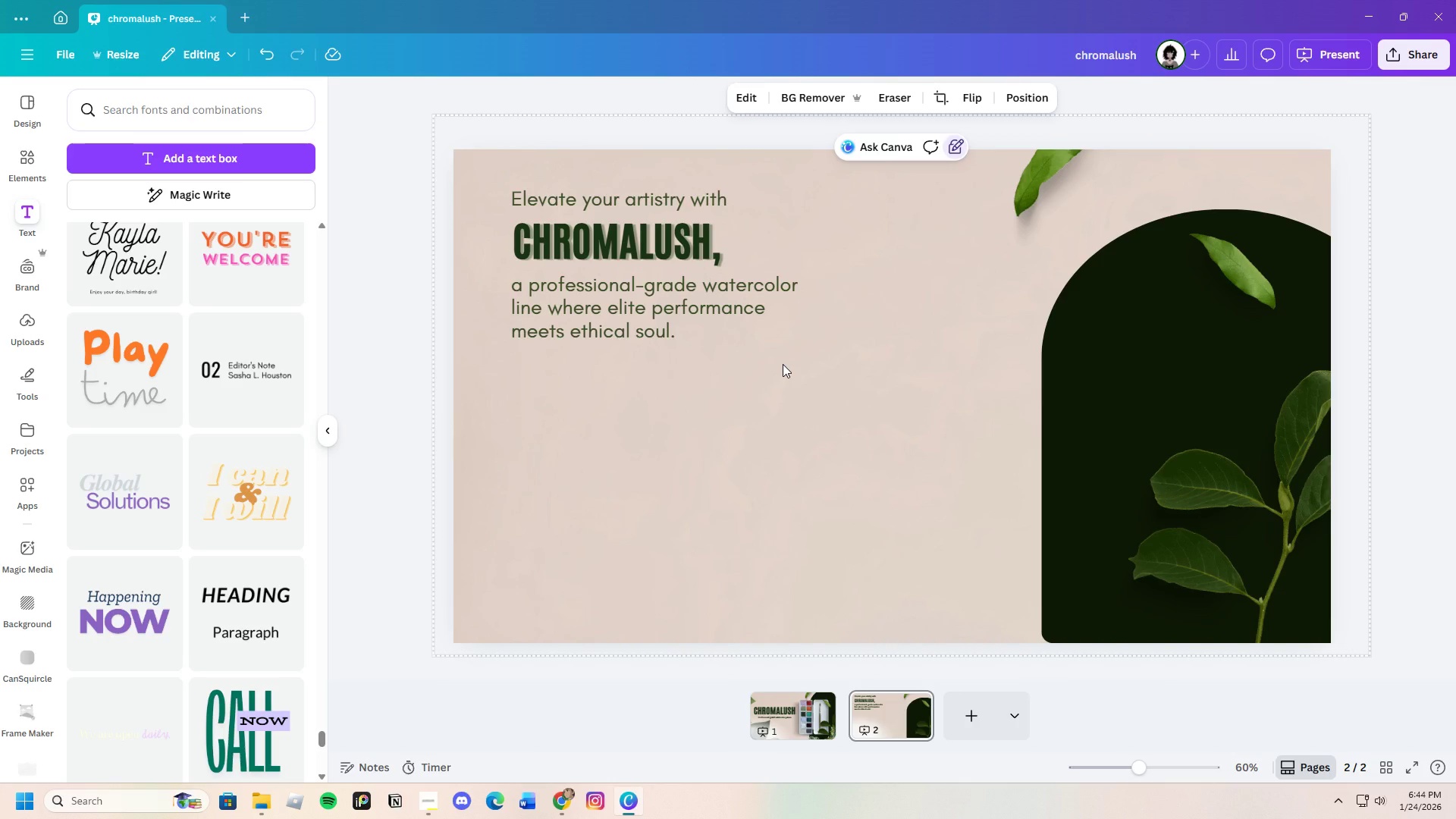 
left_click([689, 330])
 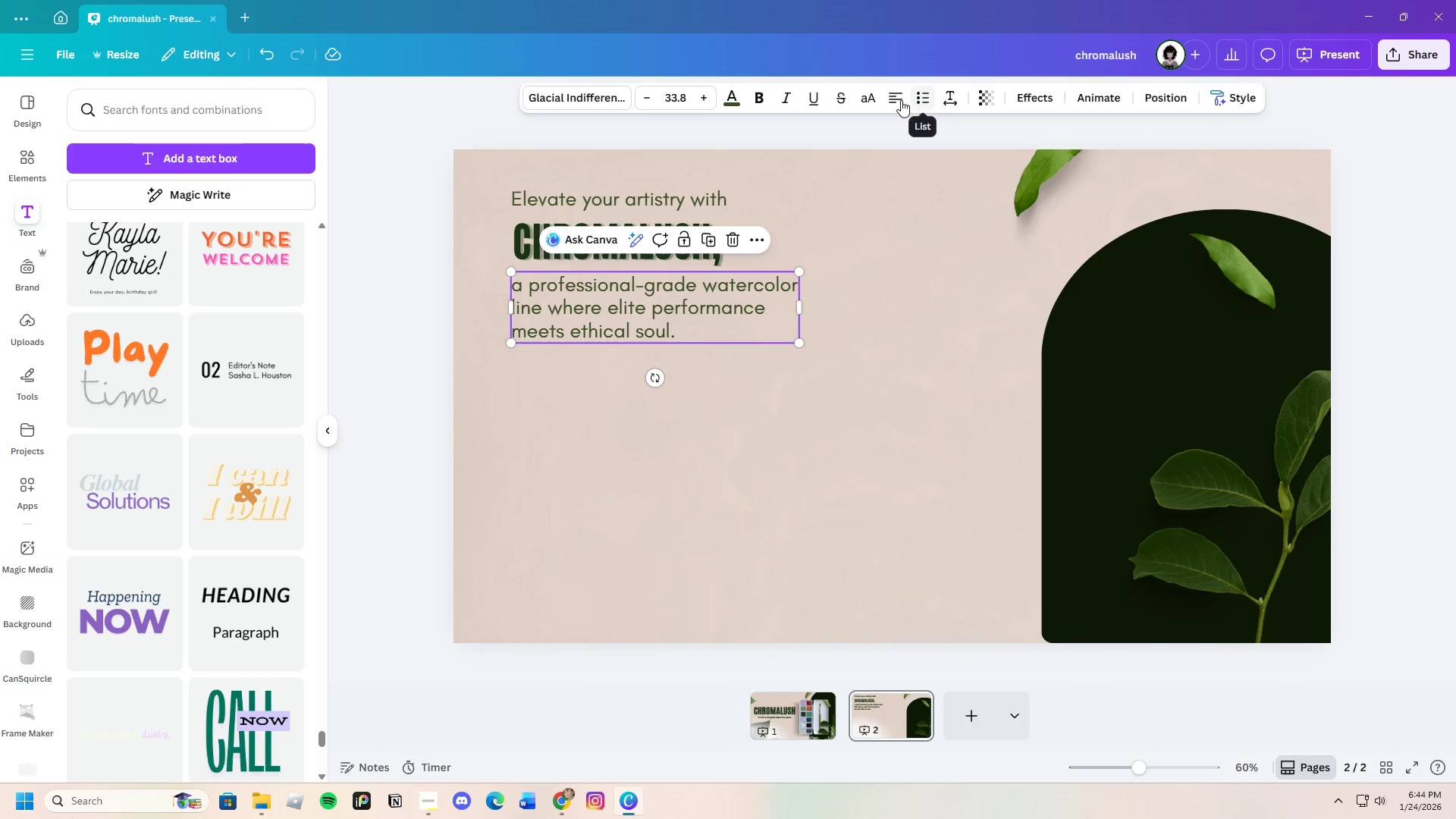 
left_click([901, 100])
 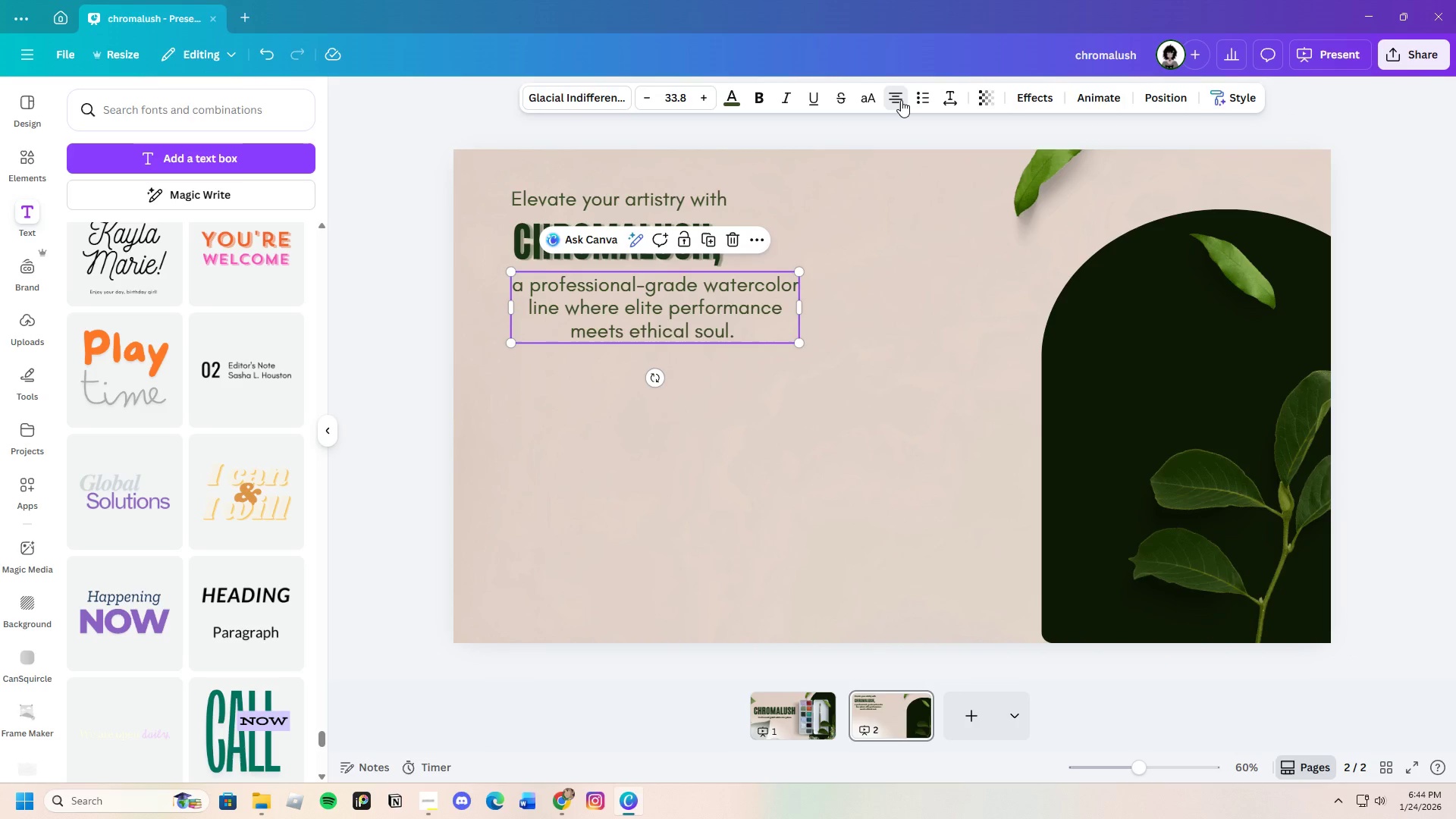 
left_click([901, 100])
 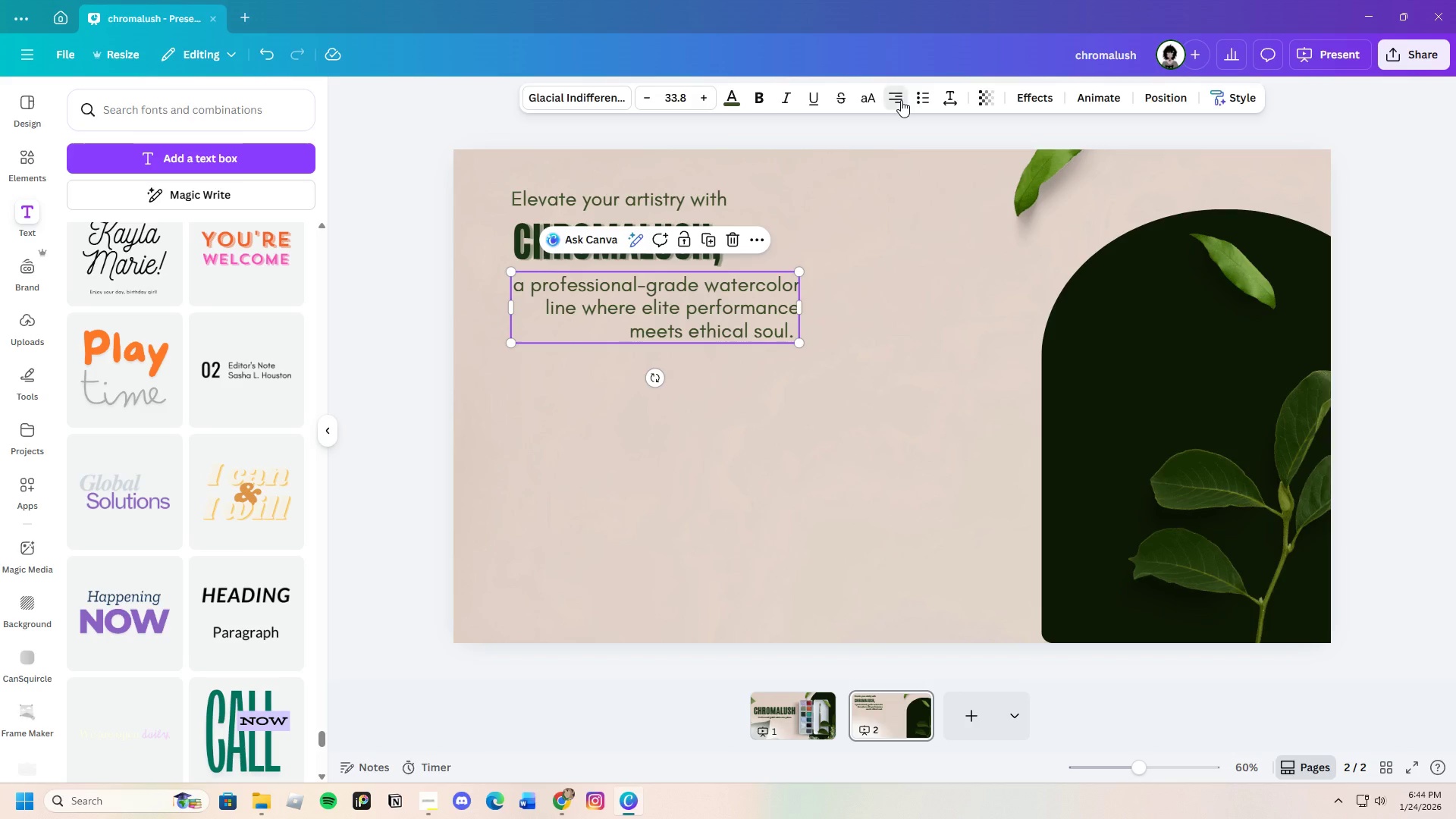 
left_click([901, 100])
 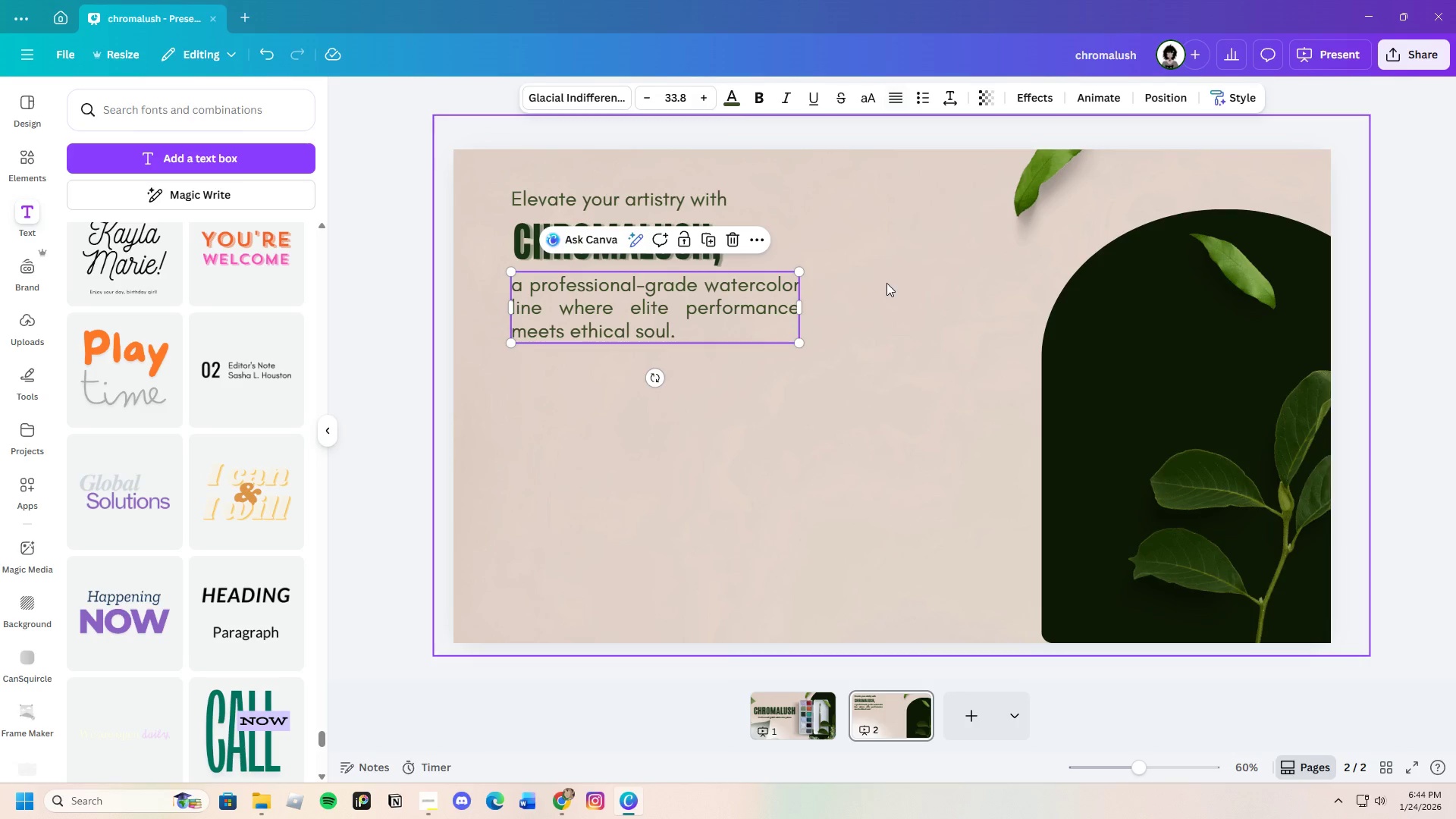 
left_click([886, 283])
 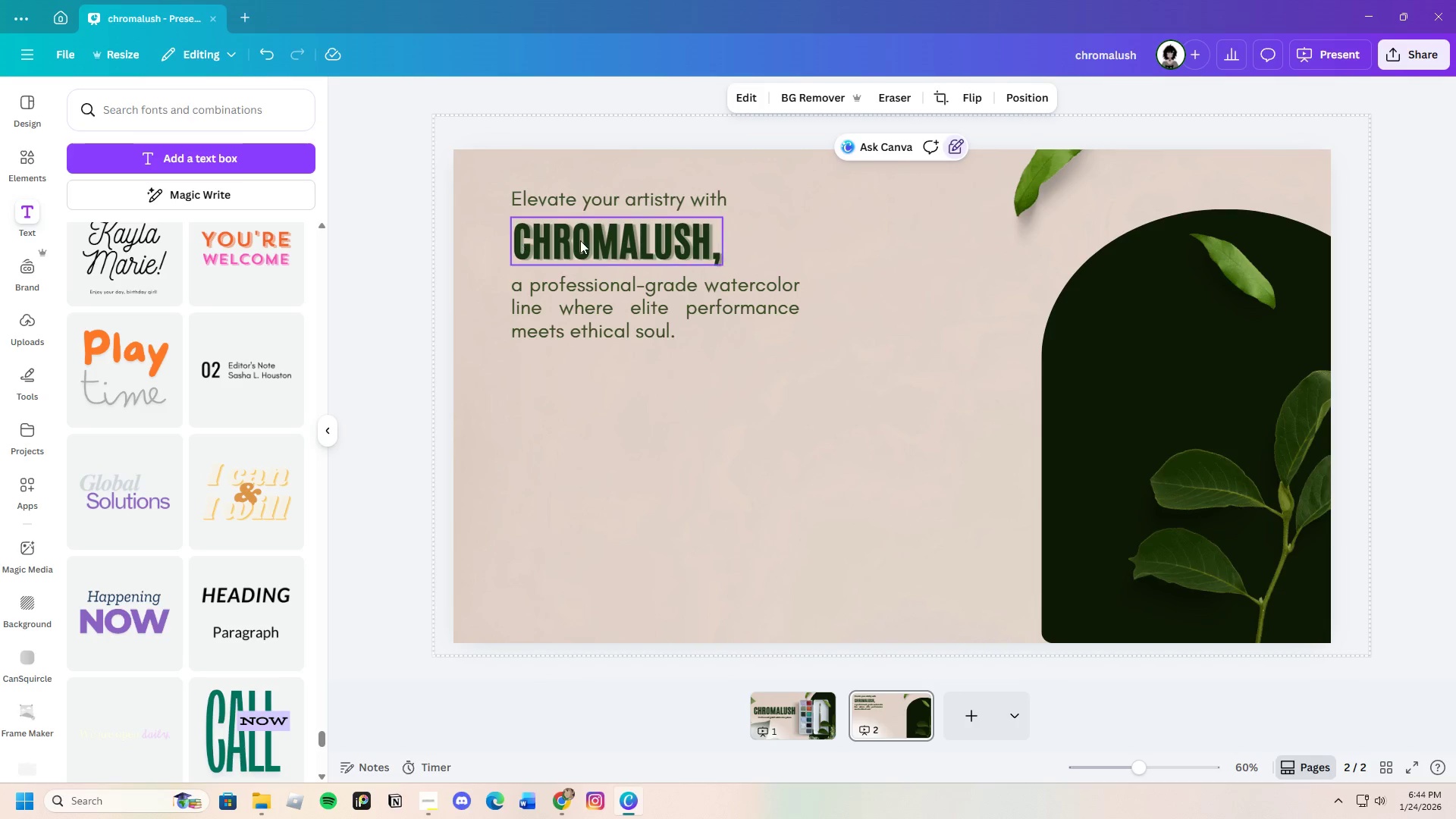 
left_click_drag(start_coordinate=[652, 243], to_coordinate=[645, 242])
 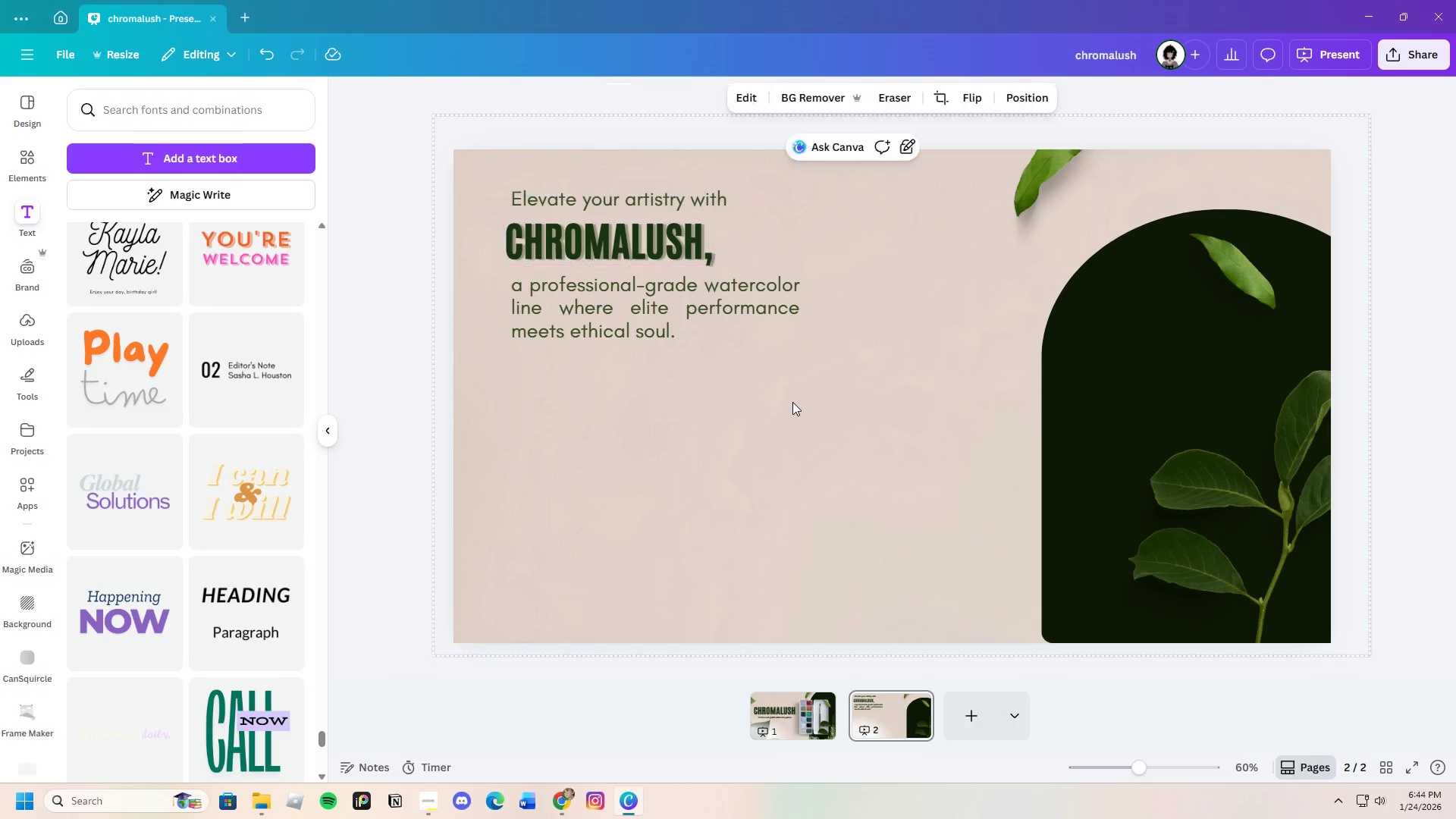 
left_click([792, 402])
 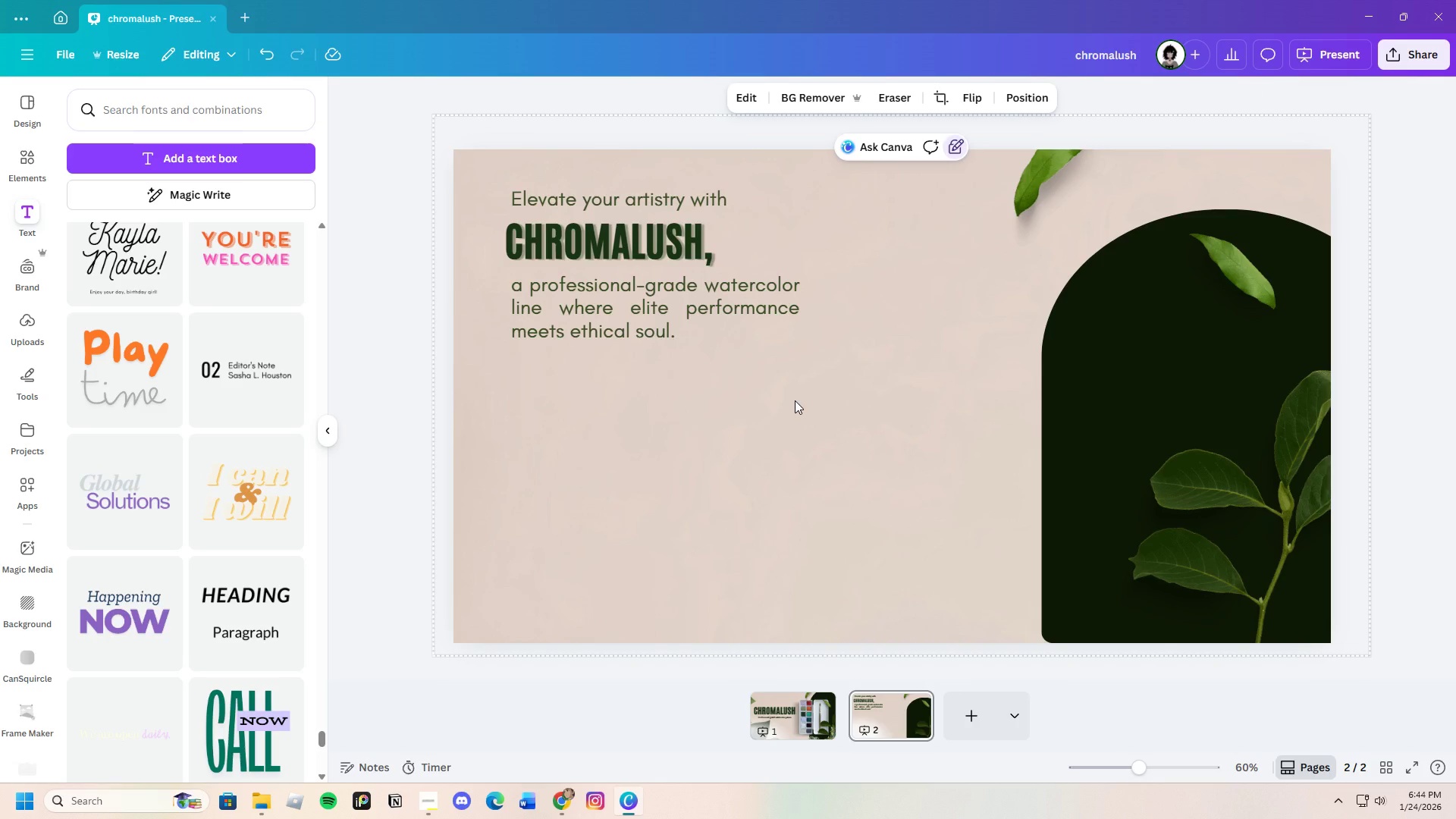 
wait(7.59)
 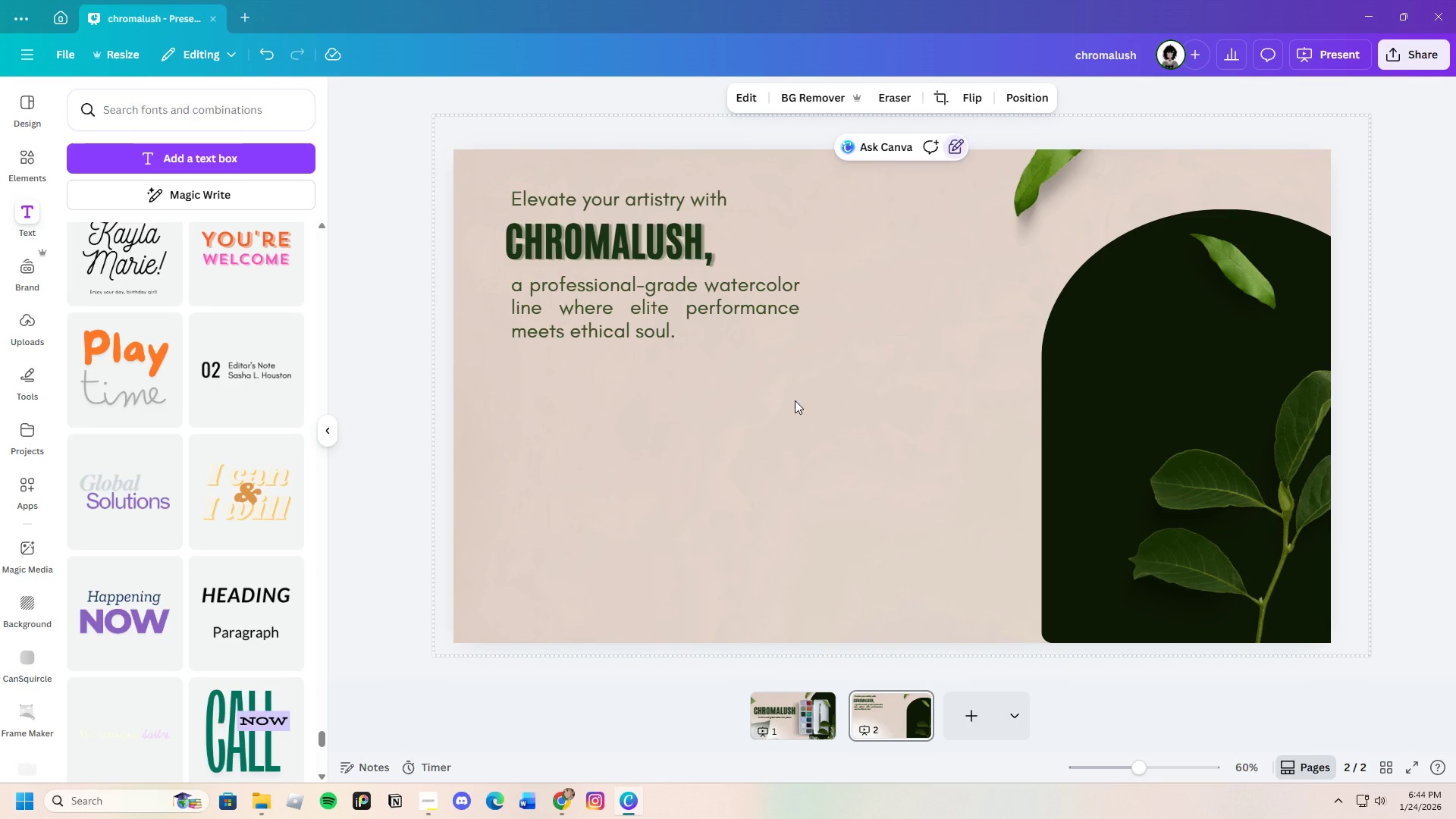 
left_click_drag(start_coordinate=[659, 300], to_coordinate=[871, 243])
 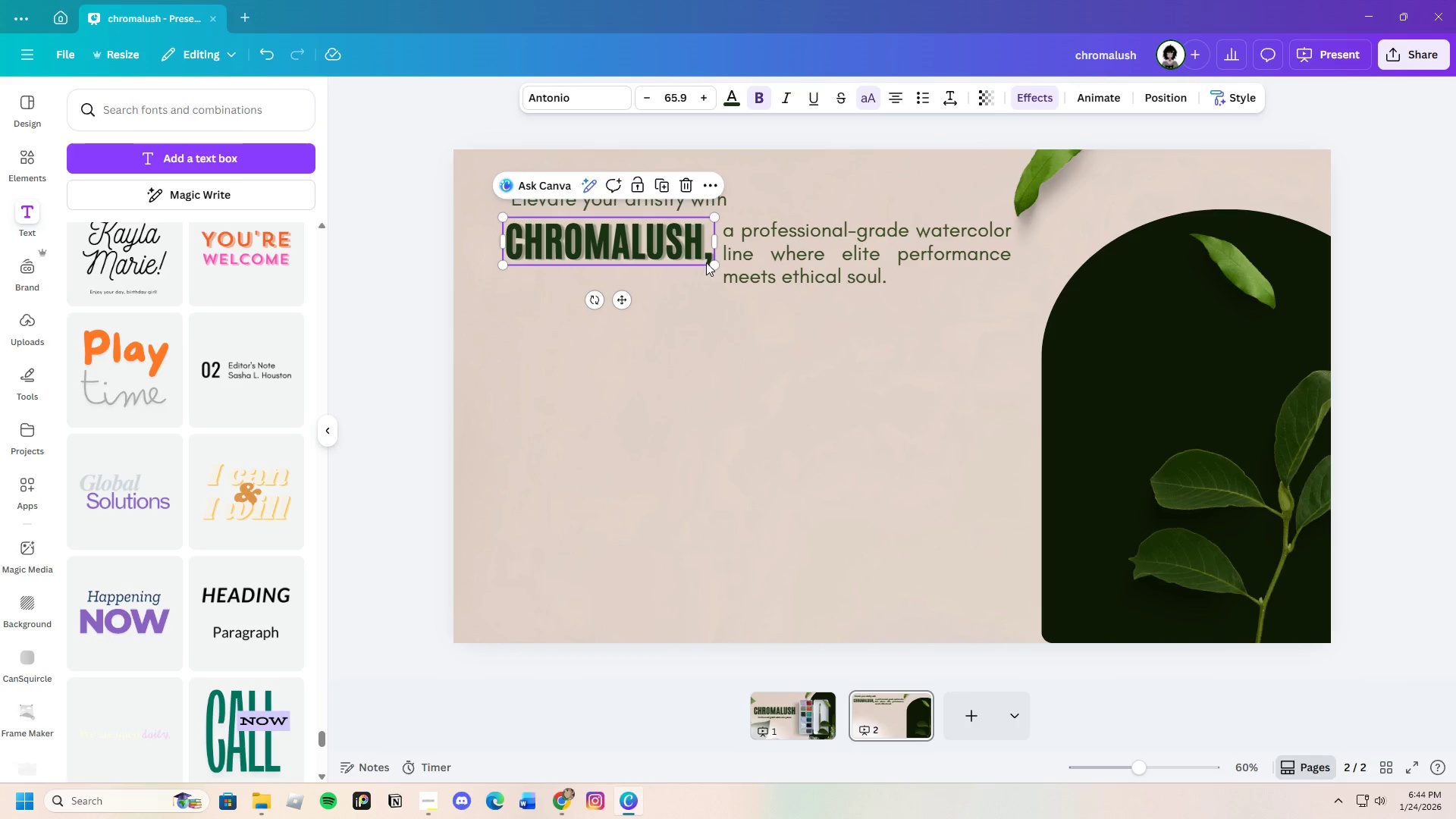 
left_click_drag(start_coordinate=[711, 264], to_coordinate=[793, 346])
 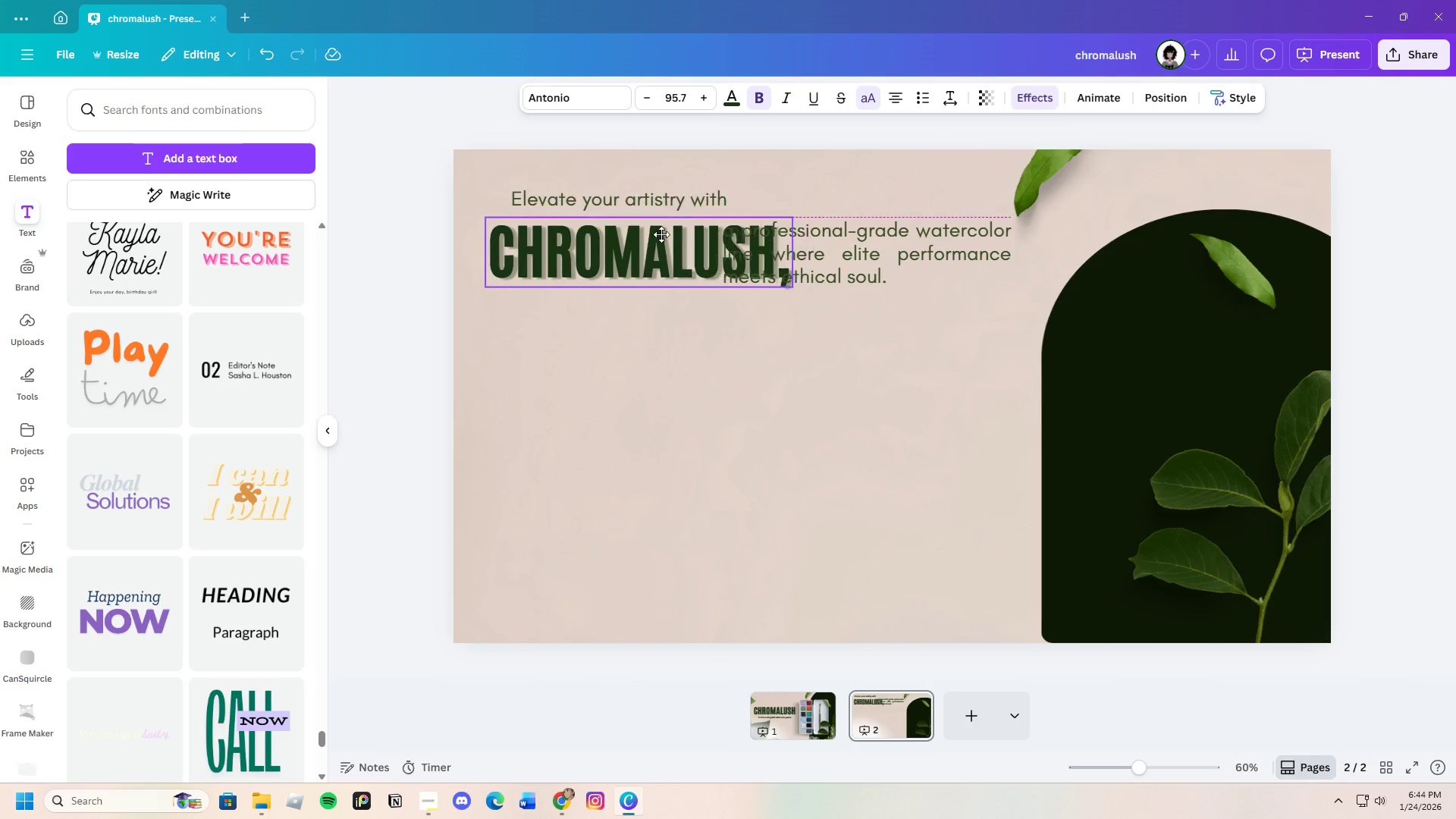 
left_click_drag(start_coordinate=[686, 234], to_coordinate=[607, 237])
 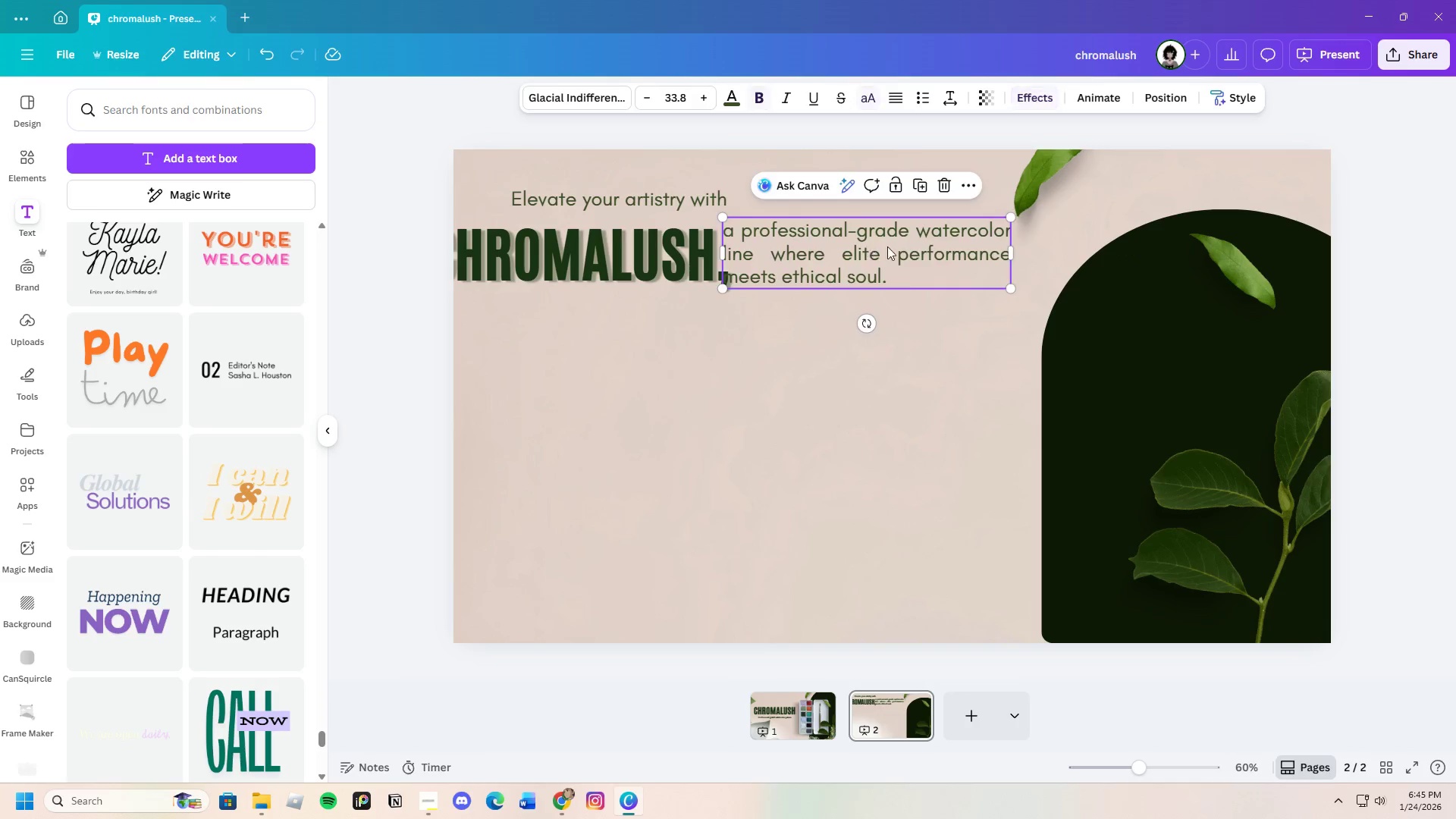 
left_click_drag(start_coordinate=[868, 246], to_coordinate=[937, 241])
 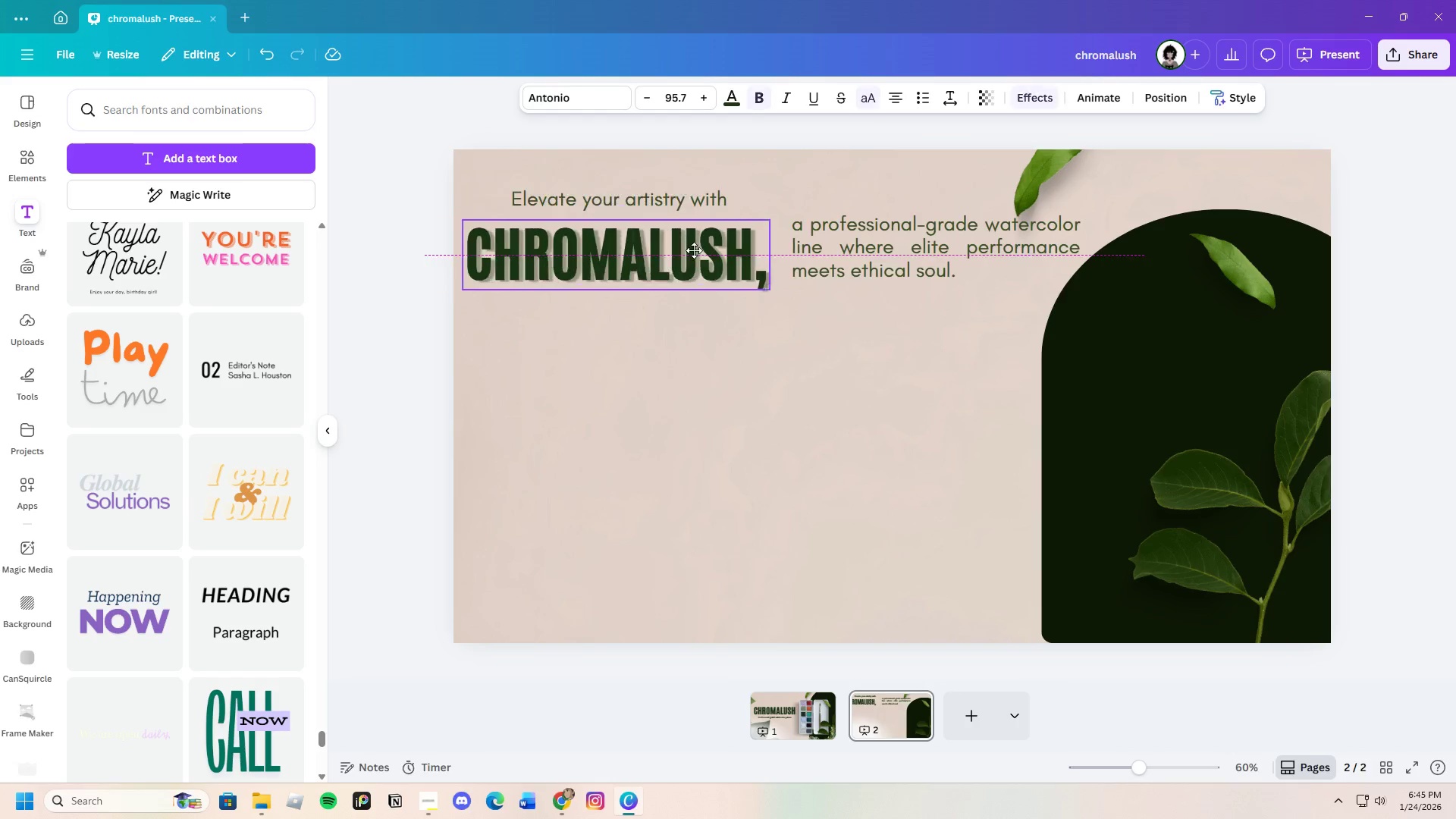 
left_click_drag(start_coordinate=[650, 250], to_coordinate=[730, 246])
 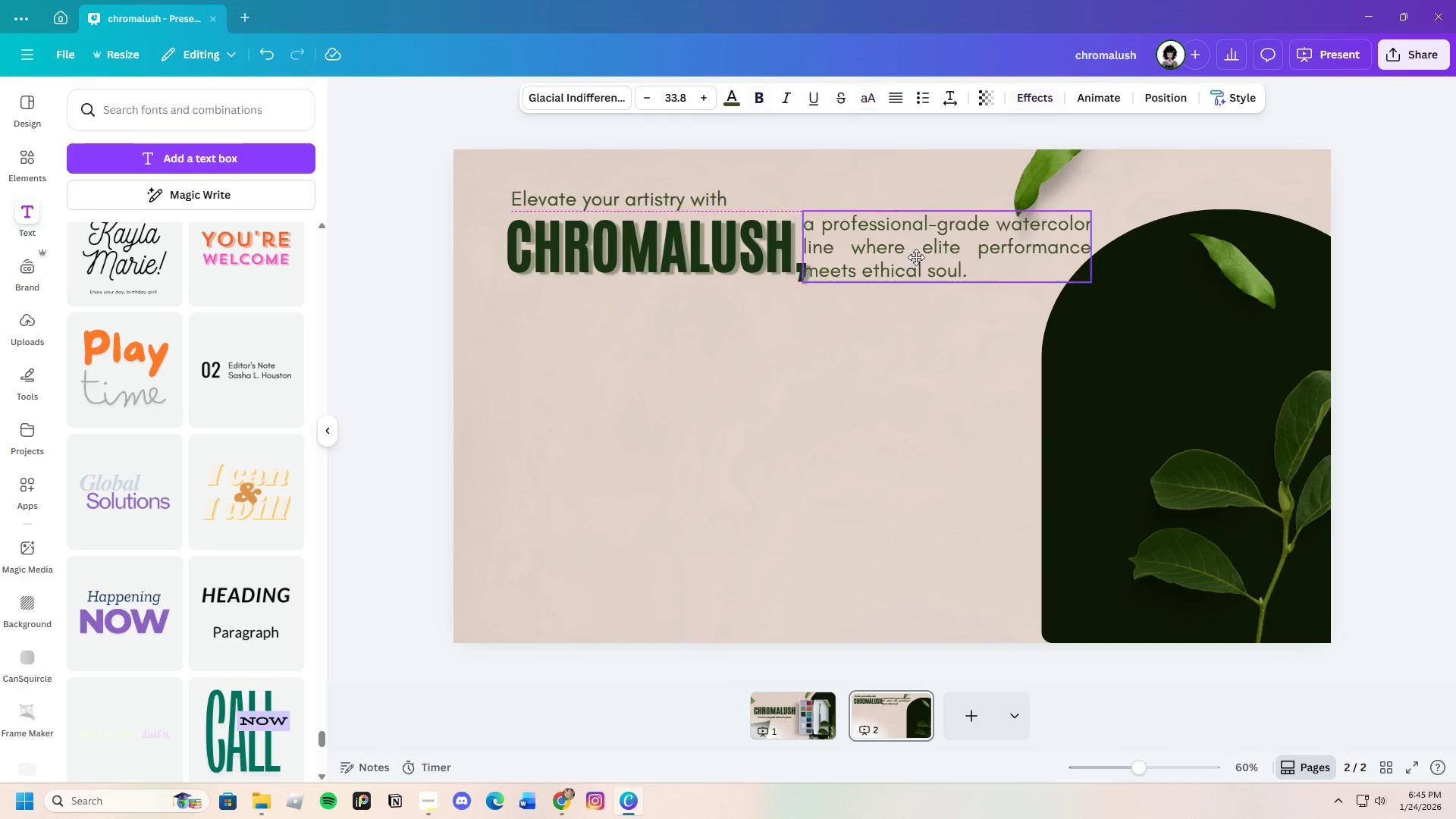 
left_click_drag(start_coordinate=[890, 258], to_coordinate=[913, 257])
 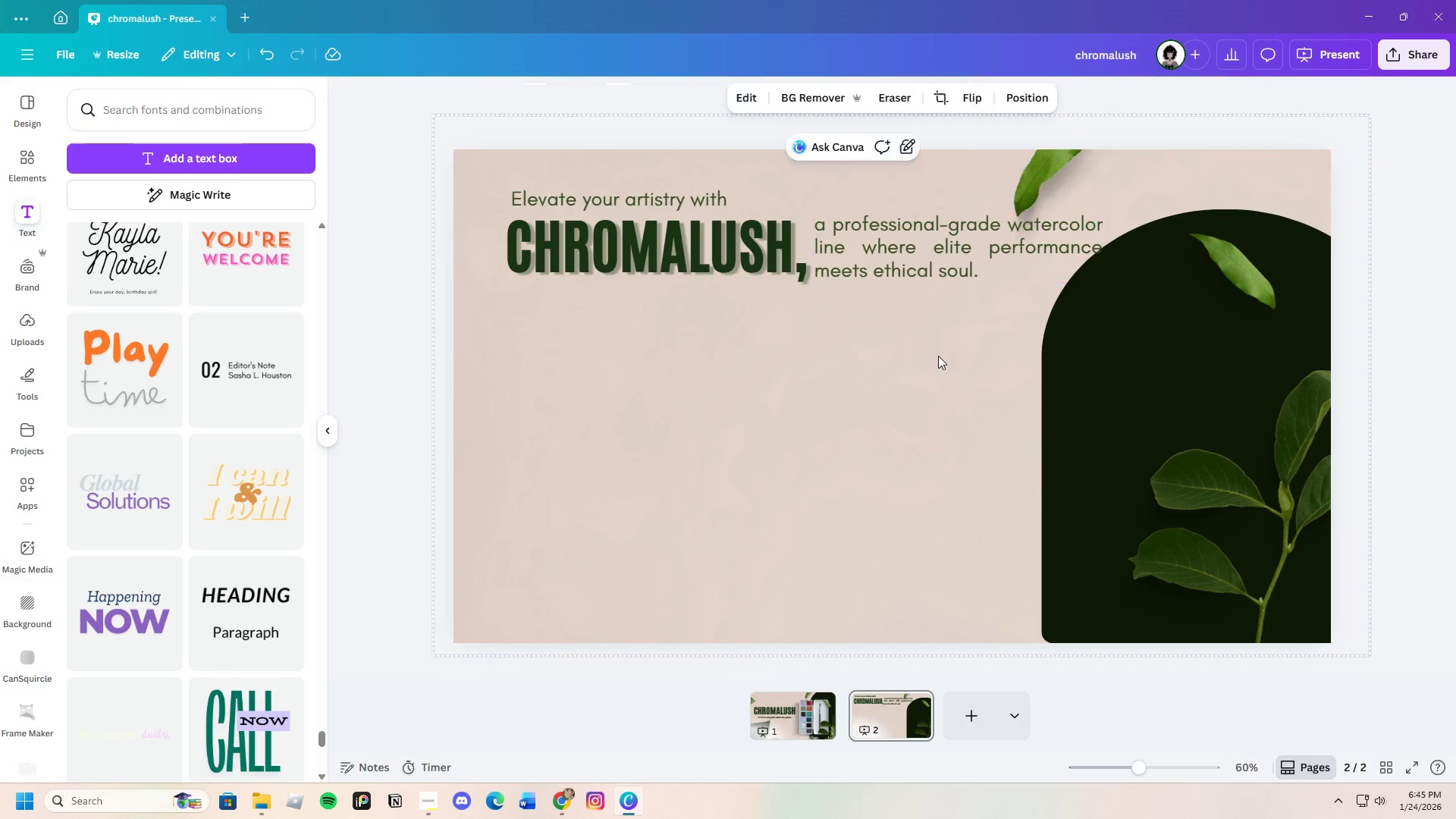 
left_click([937, 356])
 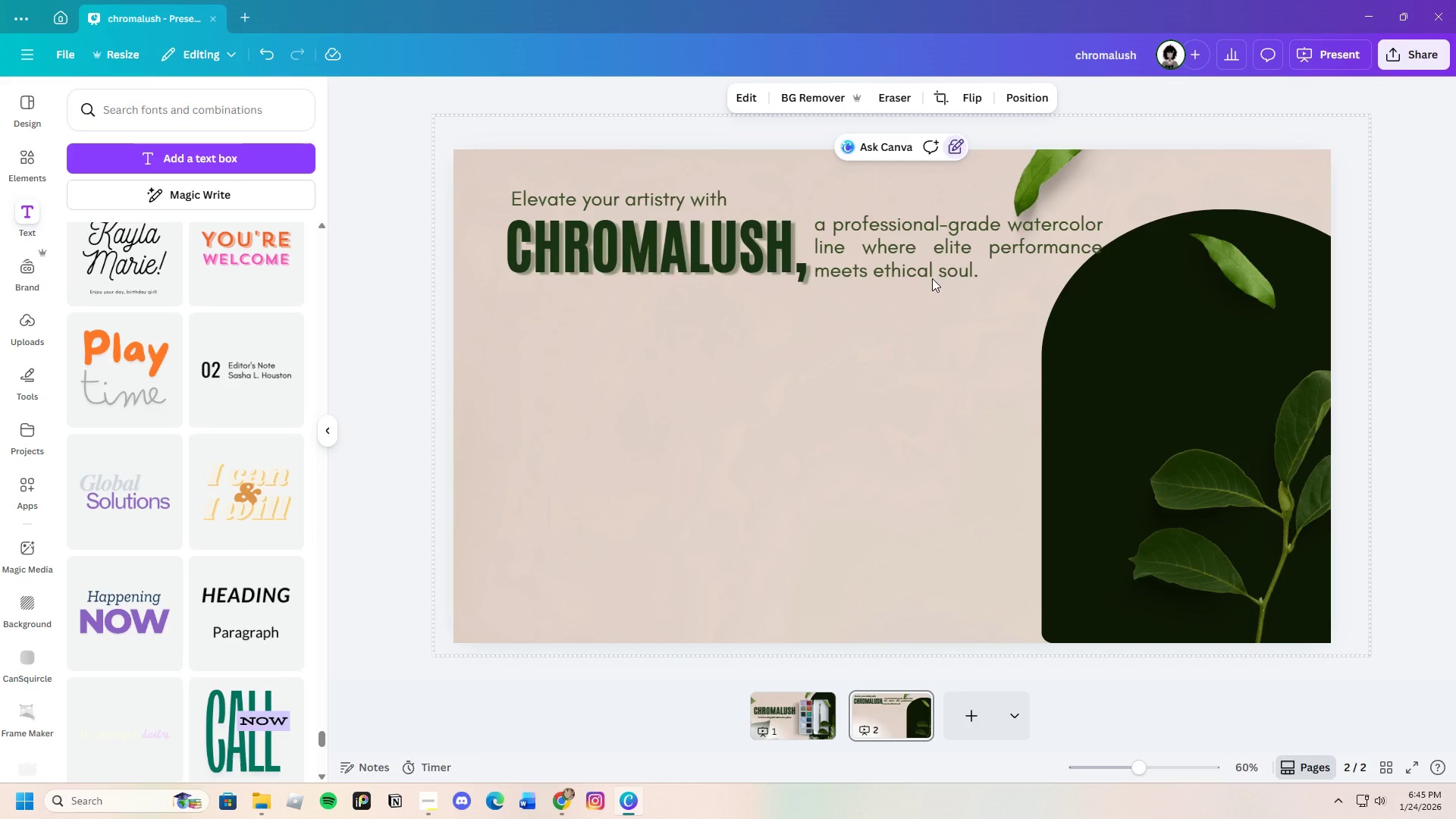 
left_click_drag(start_coordinate=[929, 259], to_coordinate=[626, 328])
 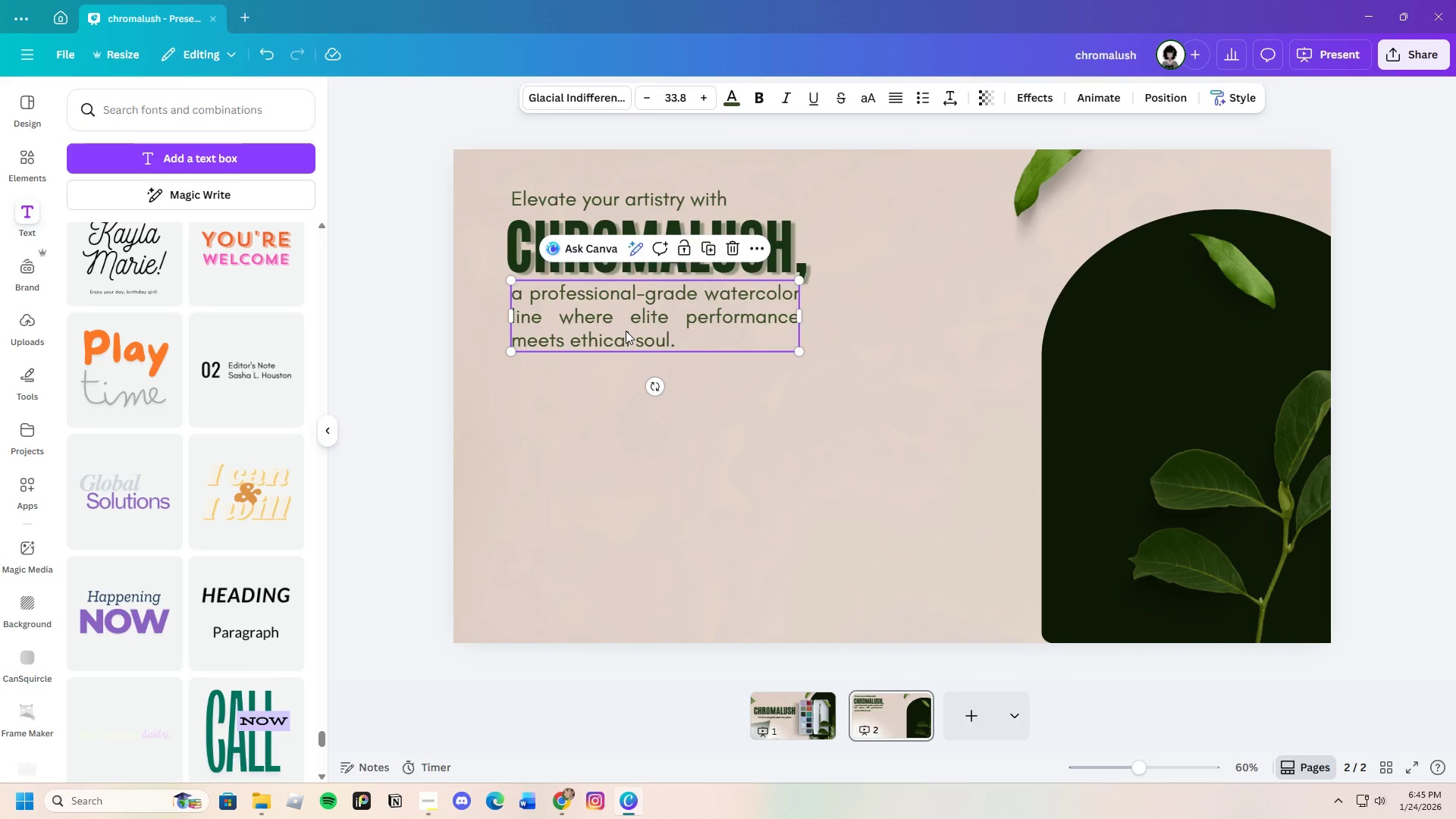 
left_click_drag(start_coordinate=[626, 328], to_coordinate=[626, 333])
 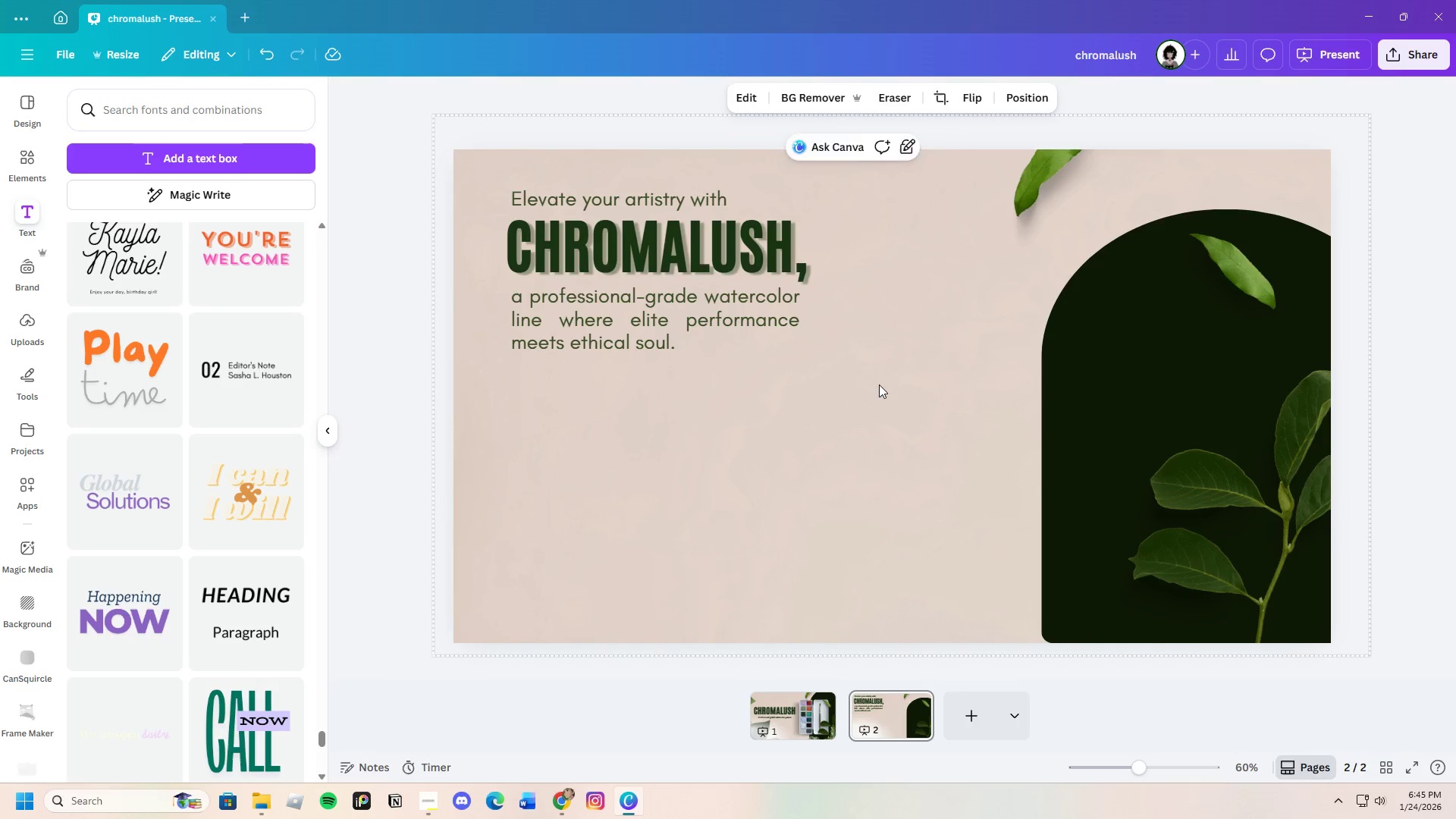 
left_click([879, 384])
 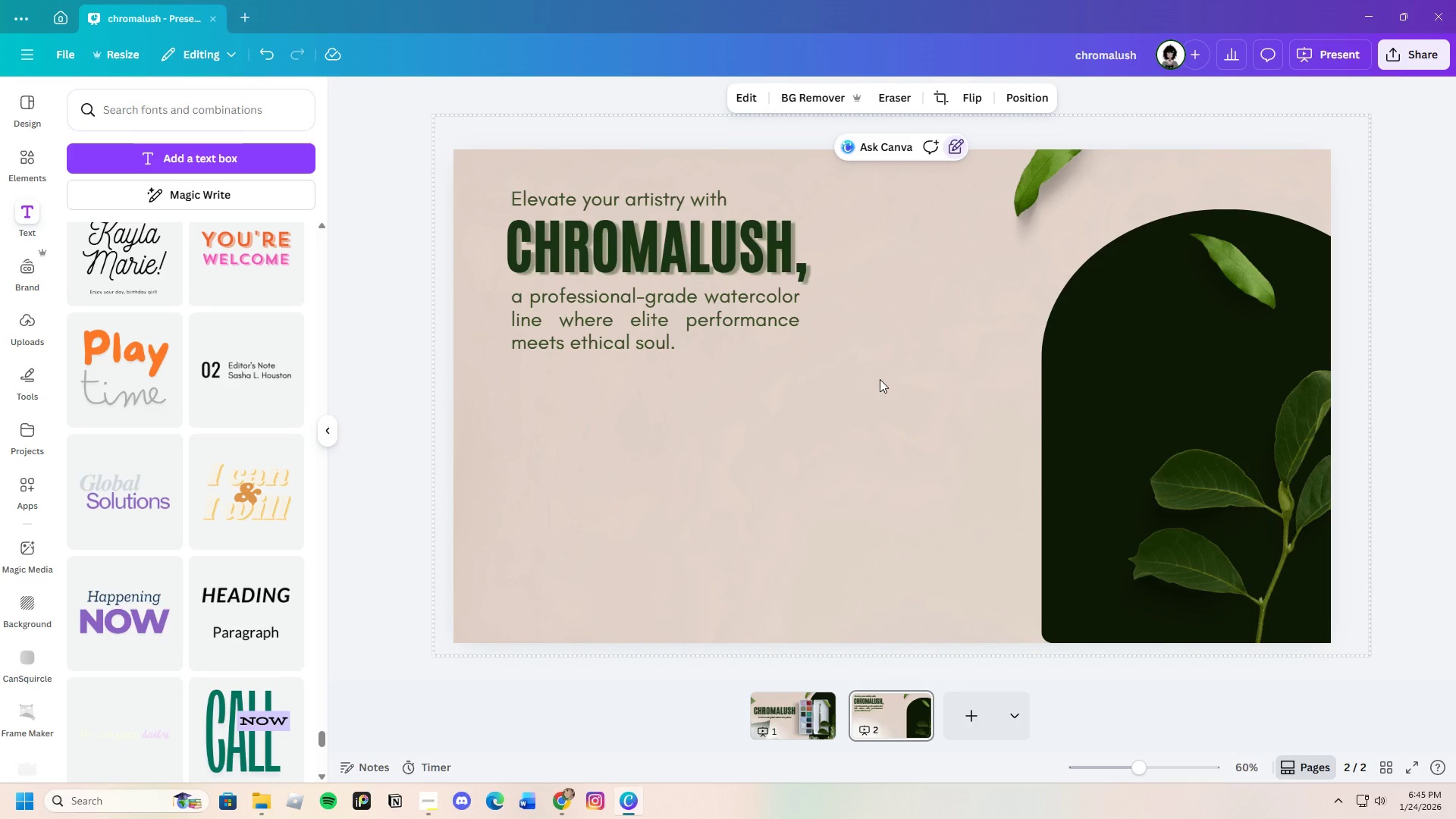 
left_click([690, 311])
 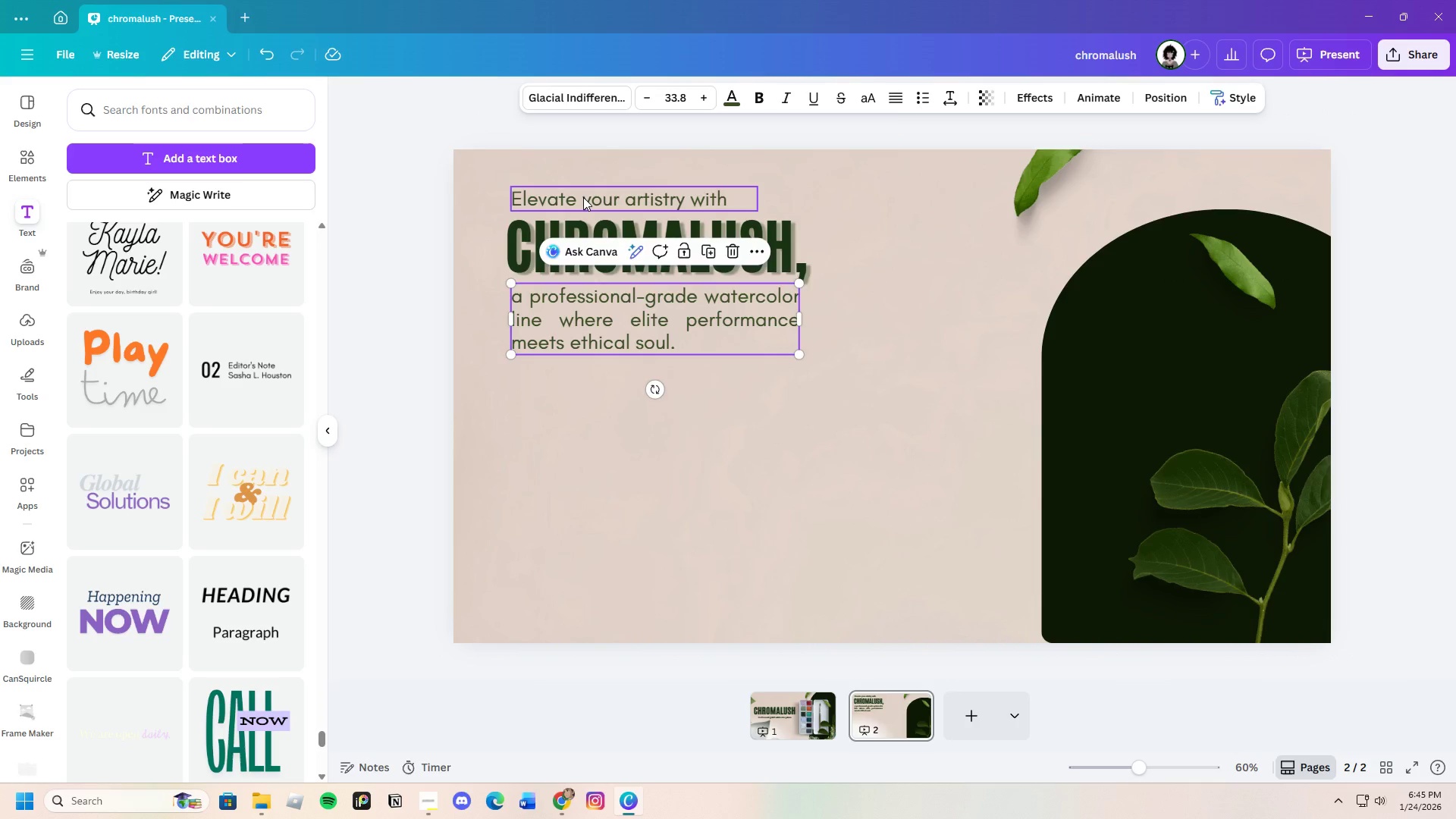 
left_click([583, 197])
 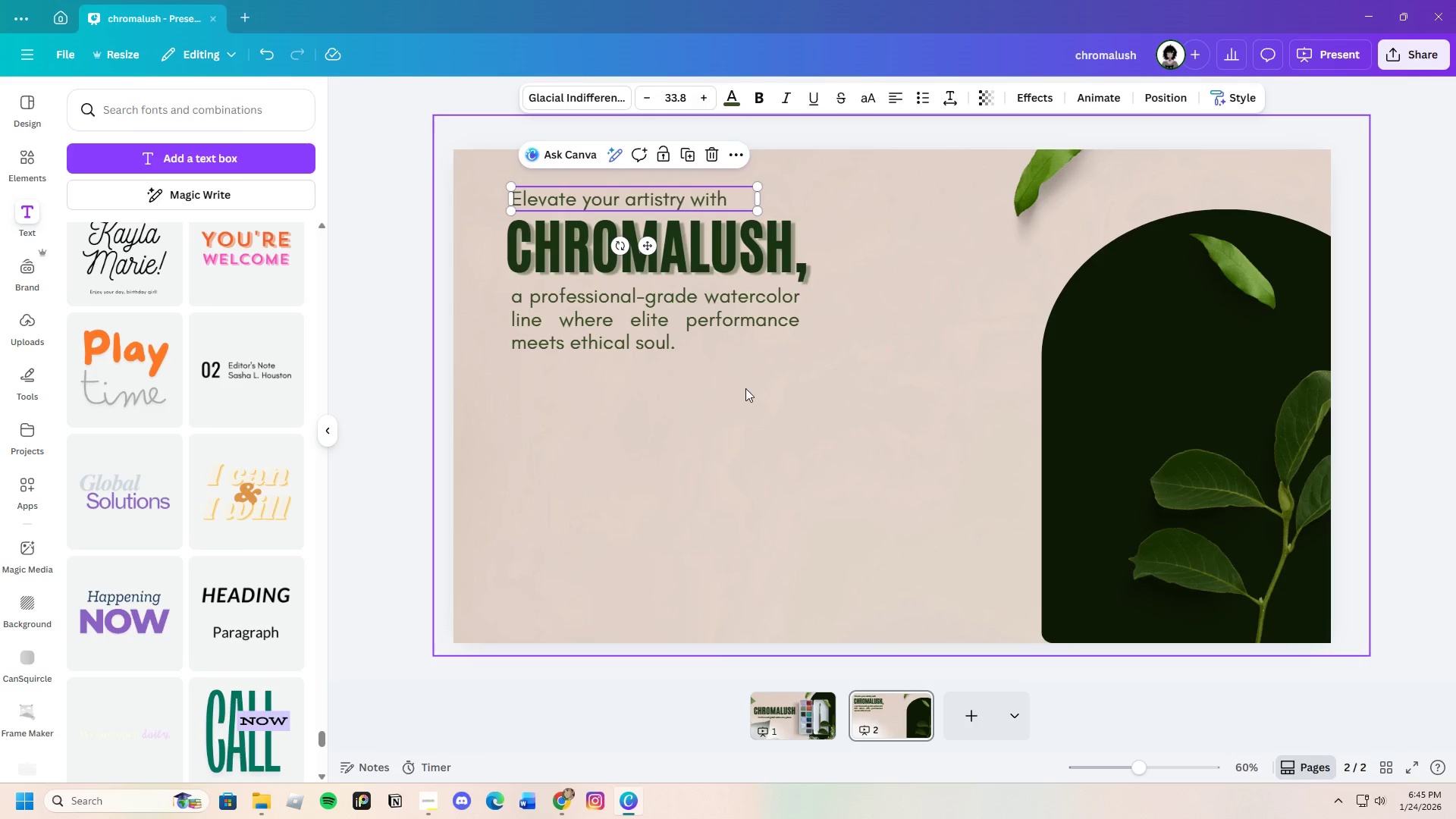 
left_click([745, 388])
 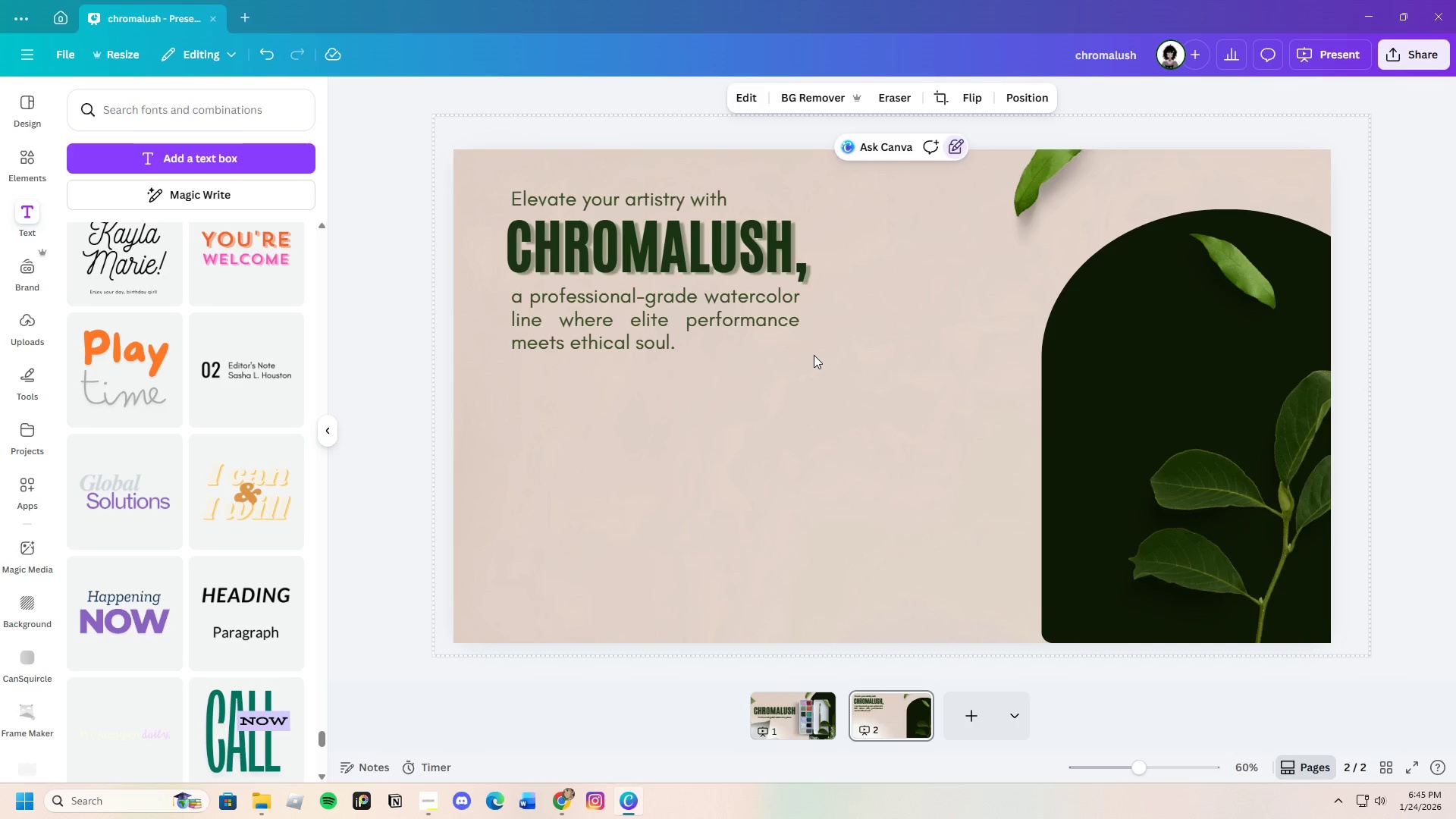 
wait(12.56)
 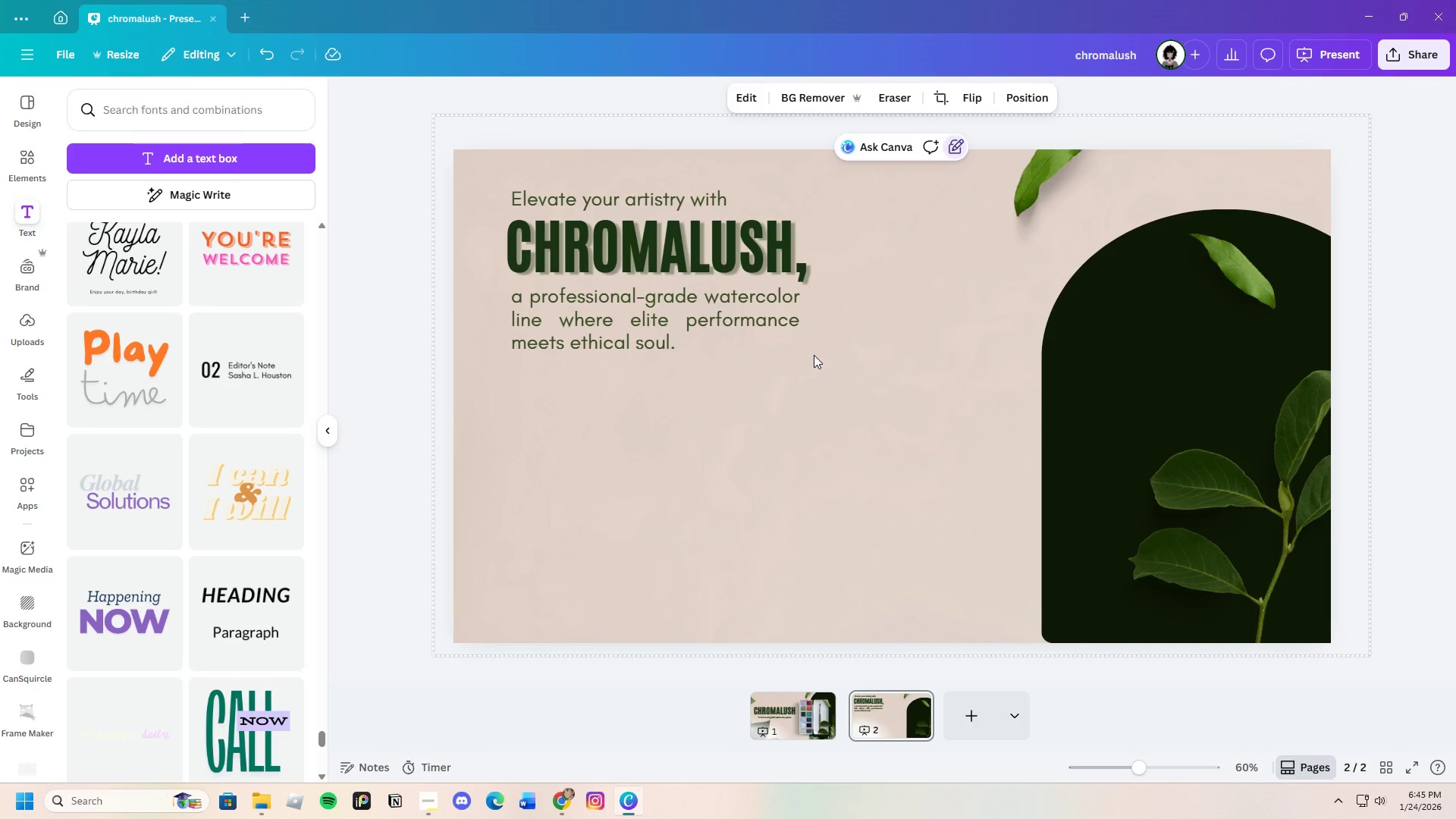 
left_click([668, 380])
 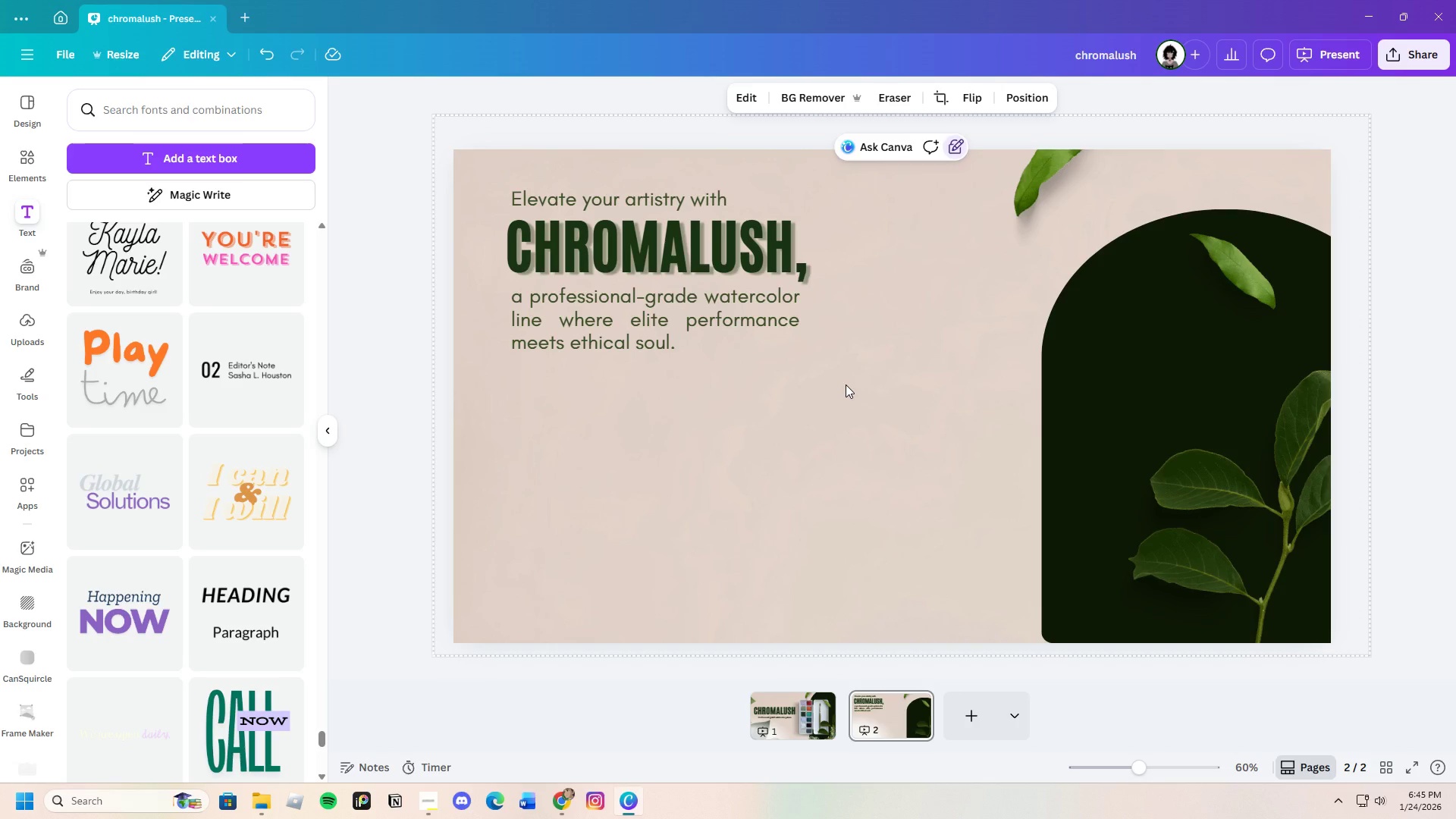 
wait(10.16)
 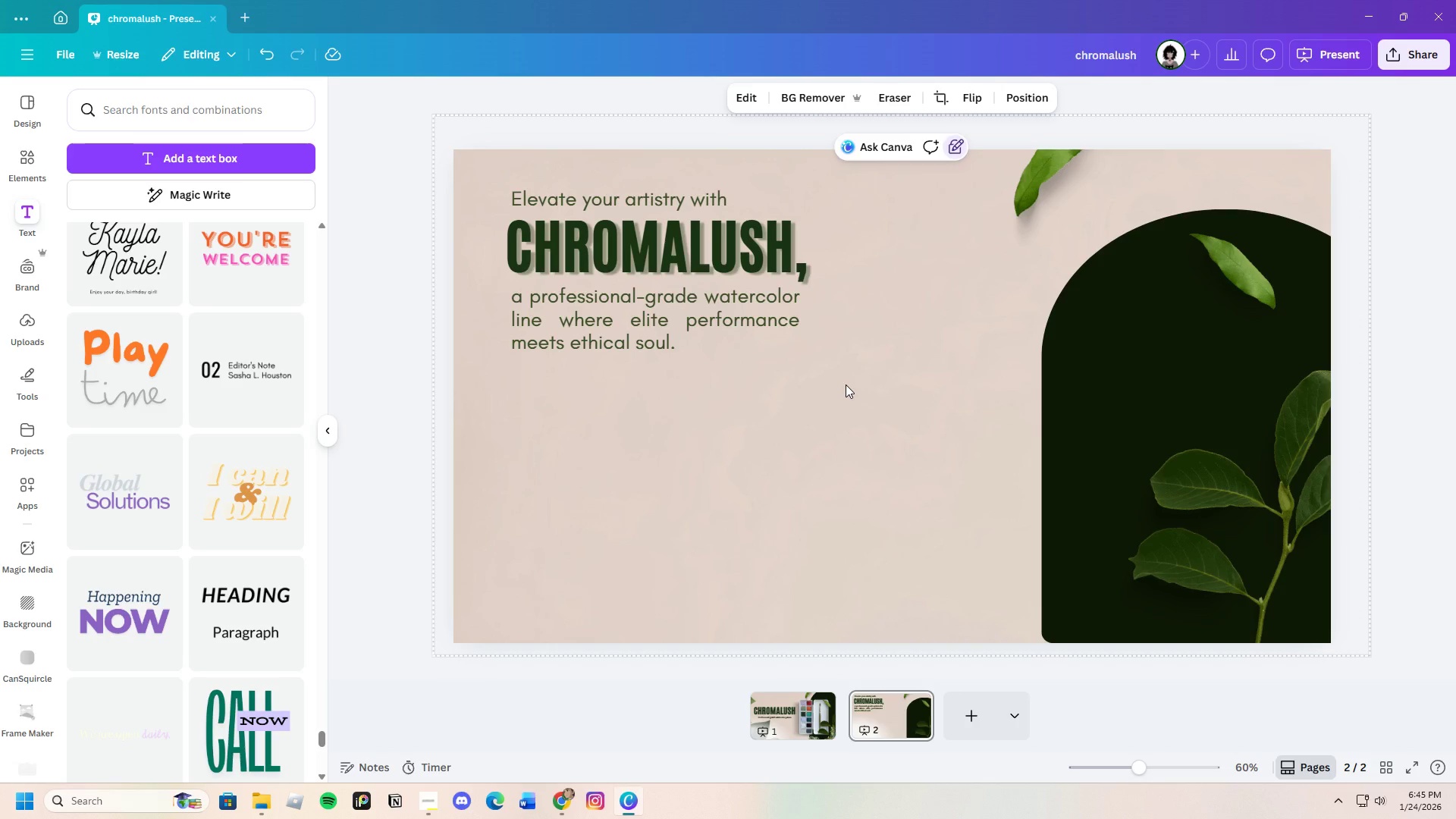 
left_click([1096, 322])
 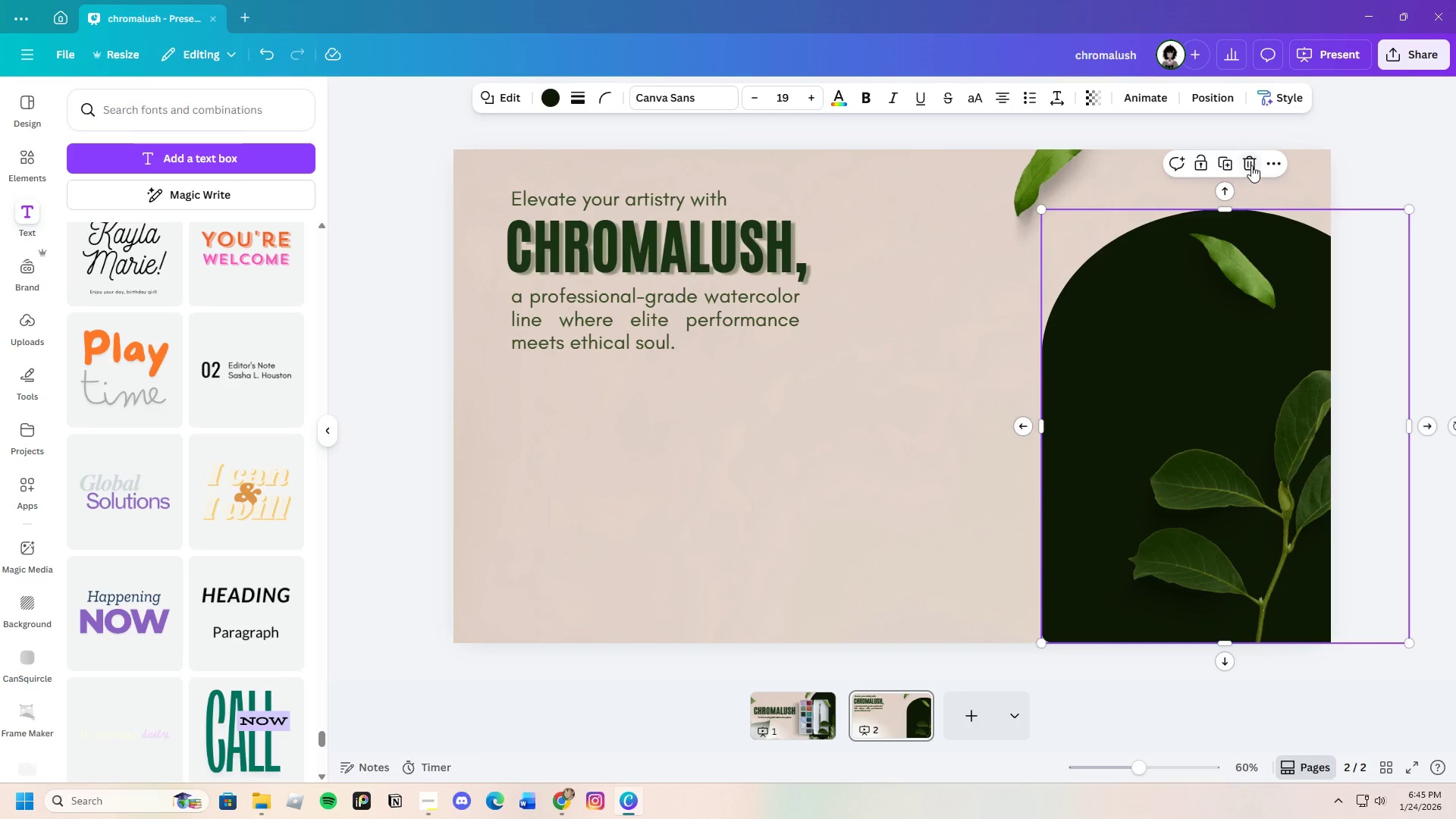 
left_click([1251, 165])
 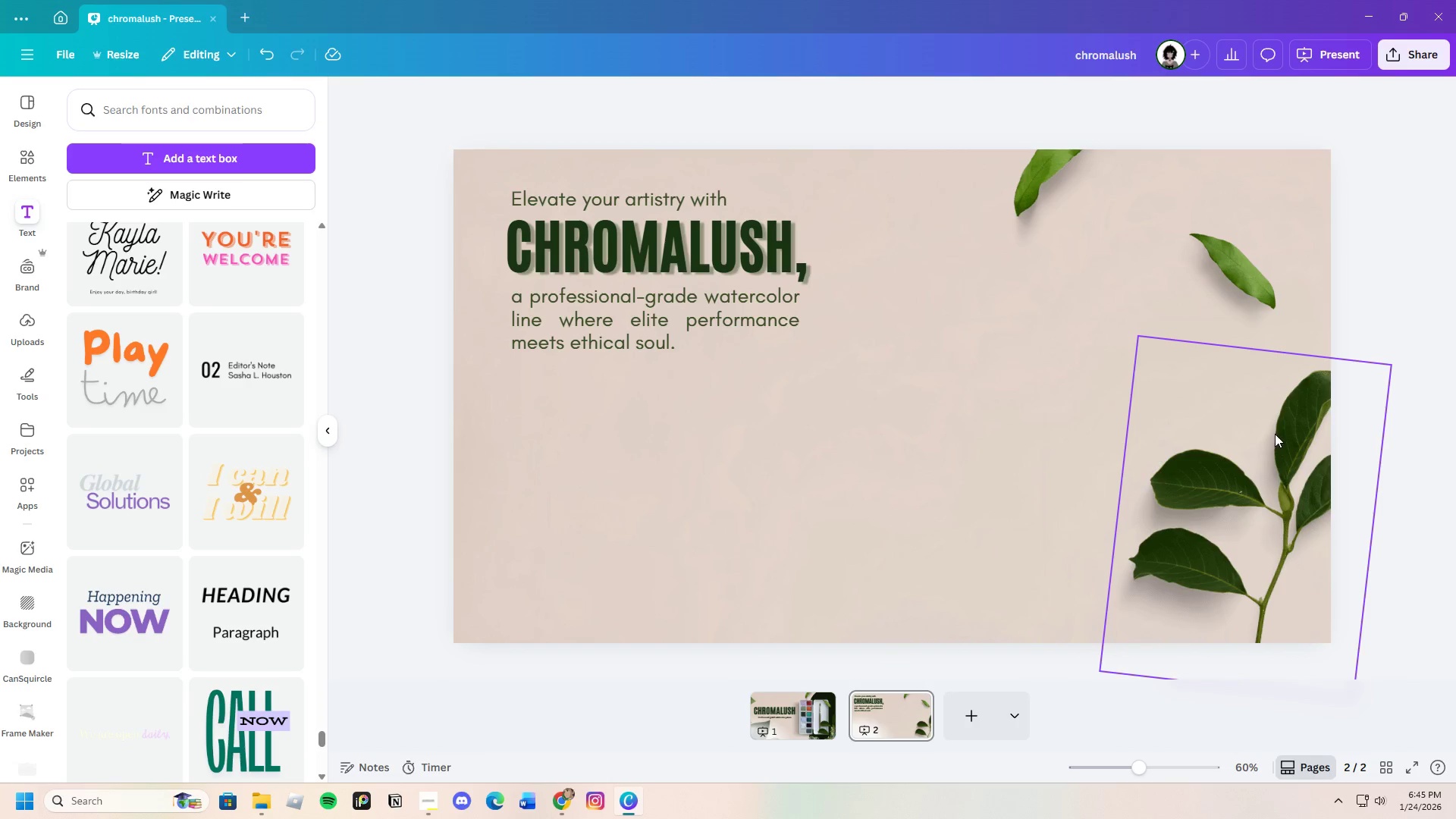 
left_click_drag(start_coordinate=[1276, 442], to_coordinate=[1284, 453])
 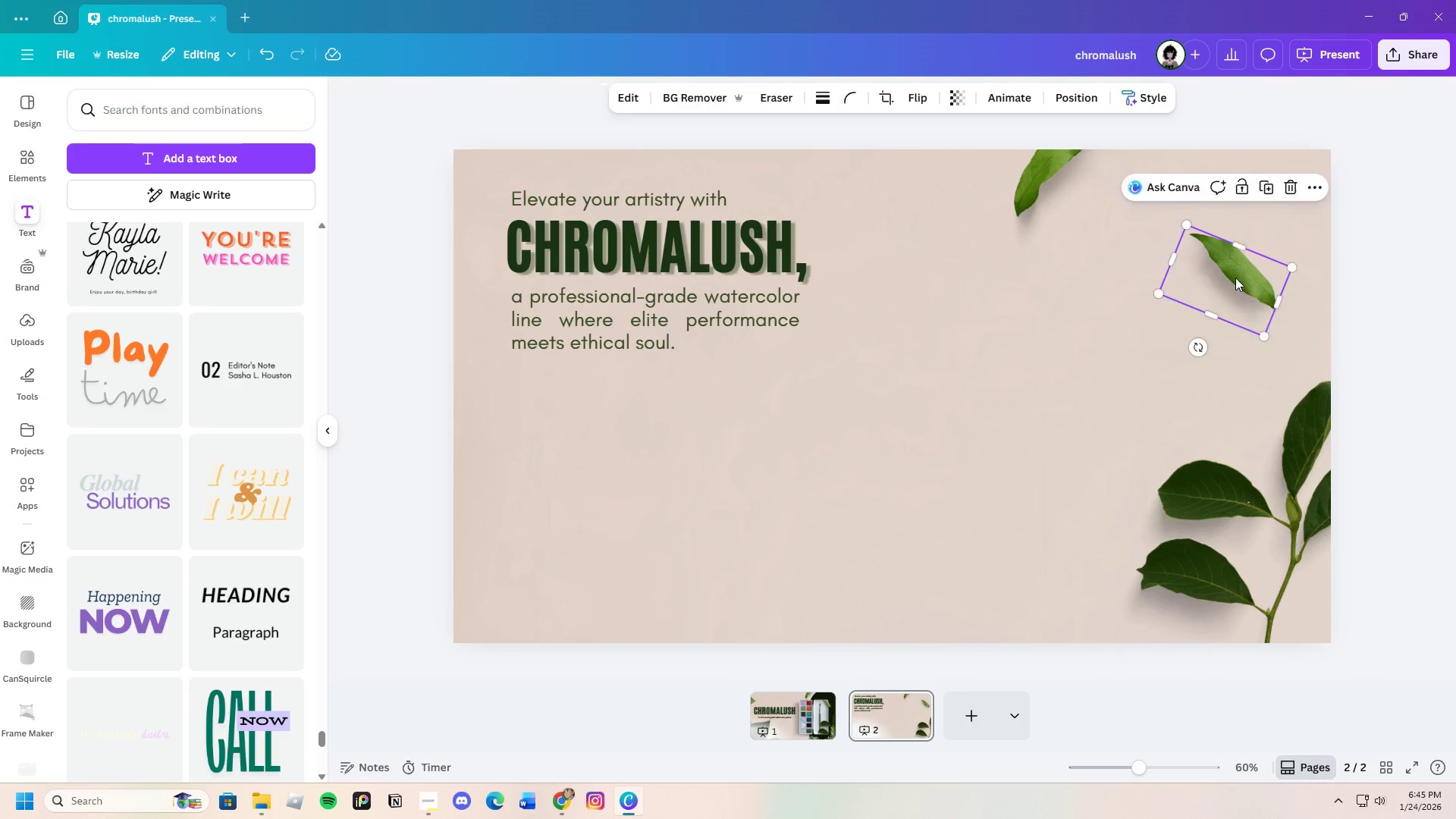 
left_click_drag(start_coordinate=[1235, 278], to_coordinate=[1314, 190])
 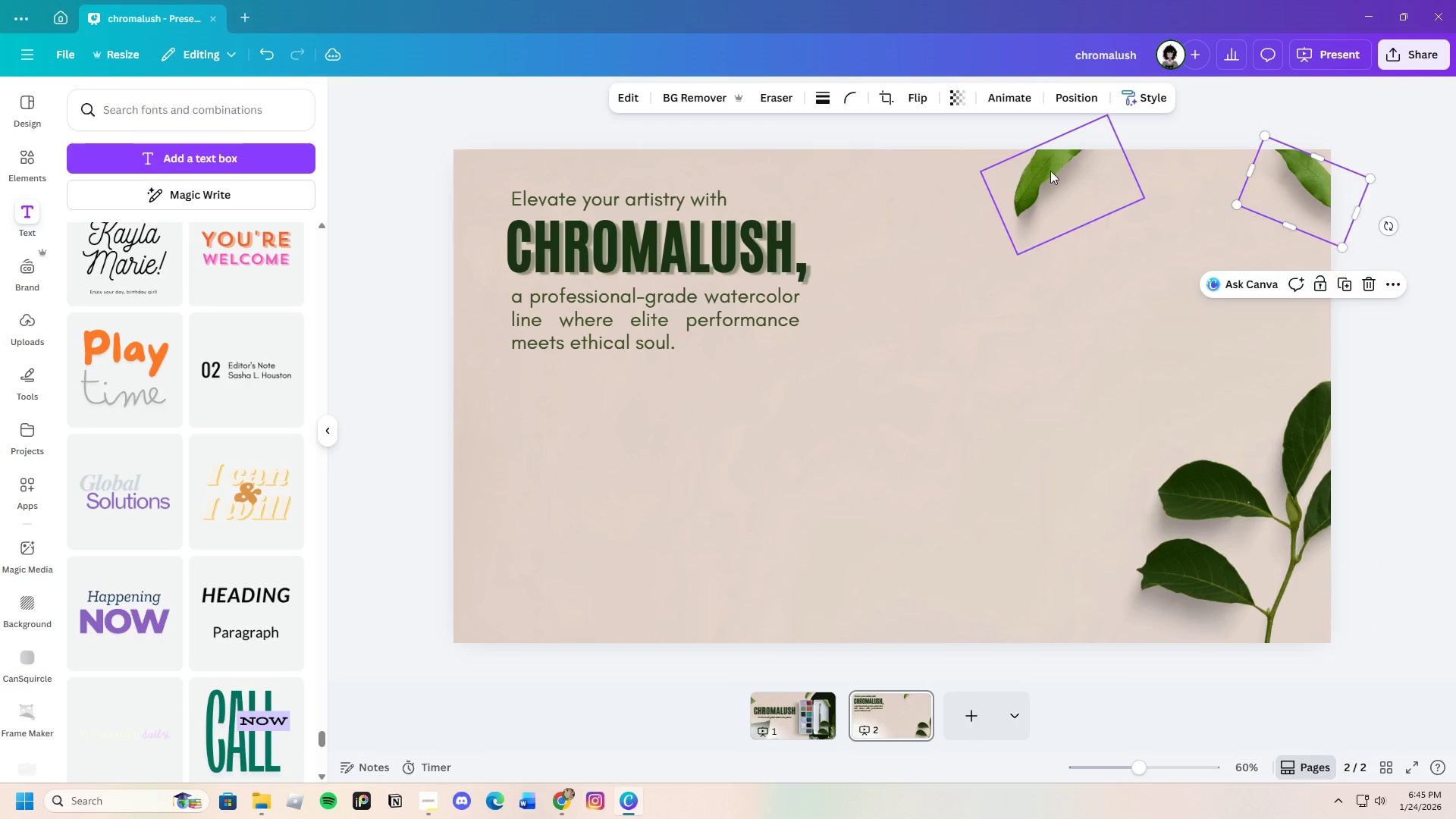 
left_click_drag(start_coordinate=[1051, 171], to_coordinate=[494, 171])
 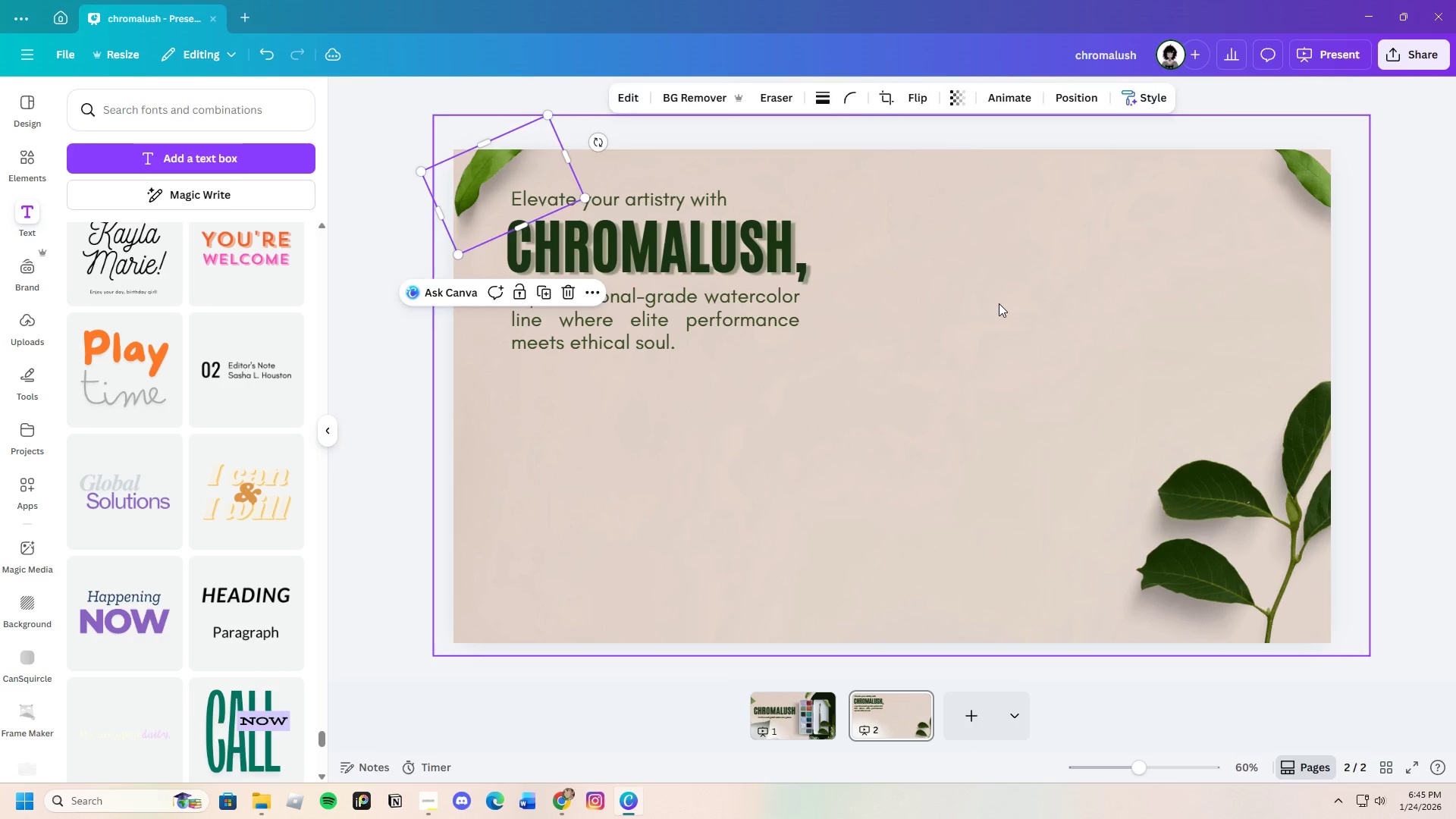 
left_click([999, 303])
 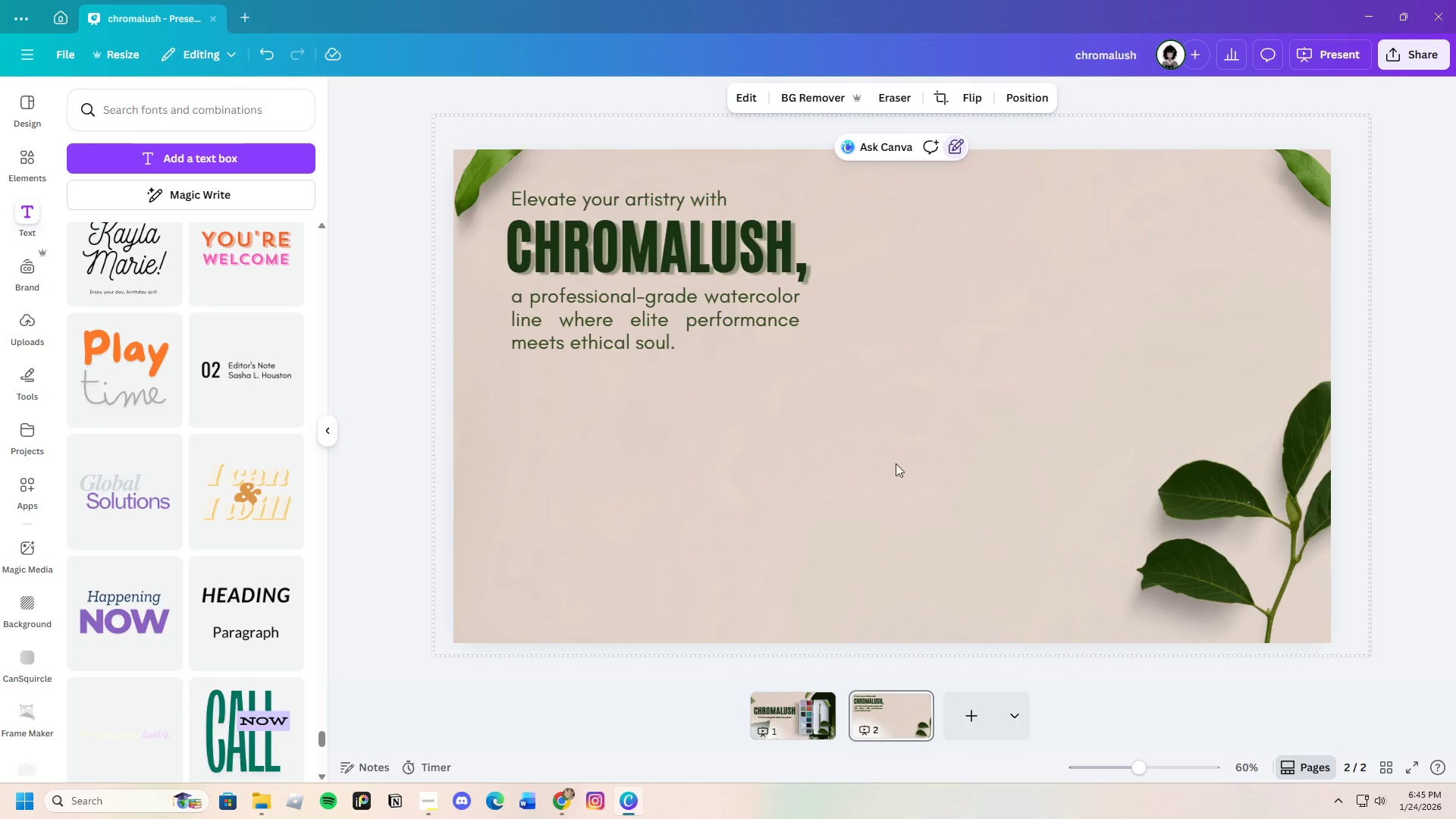 
left_click([847, 463])
 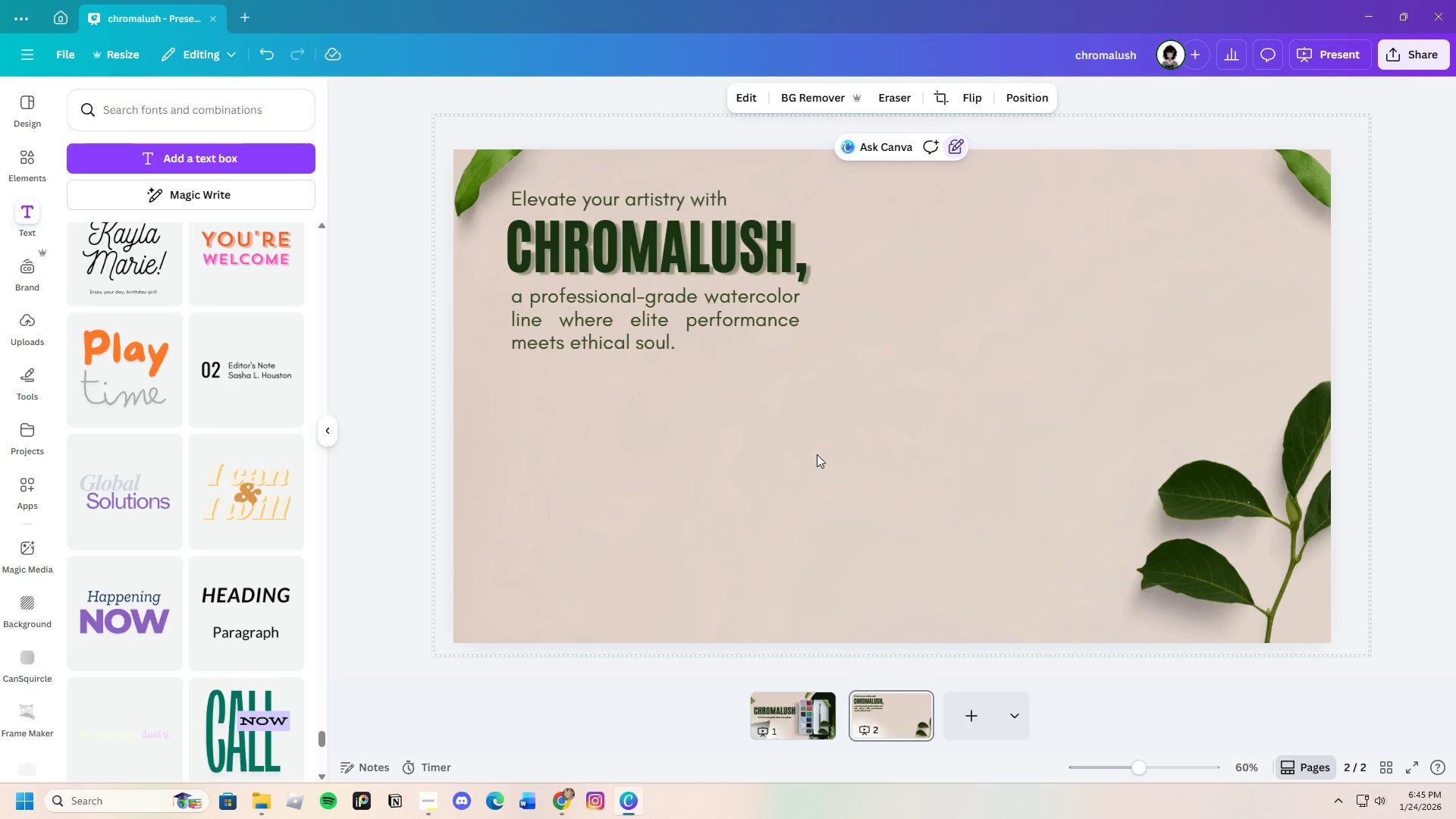 
wait(6.67)
 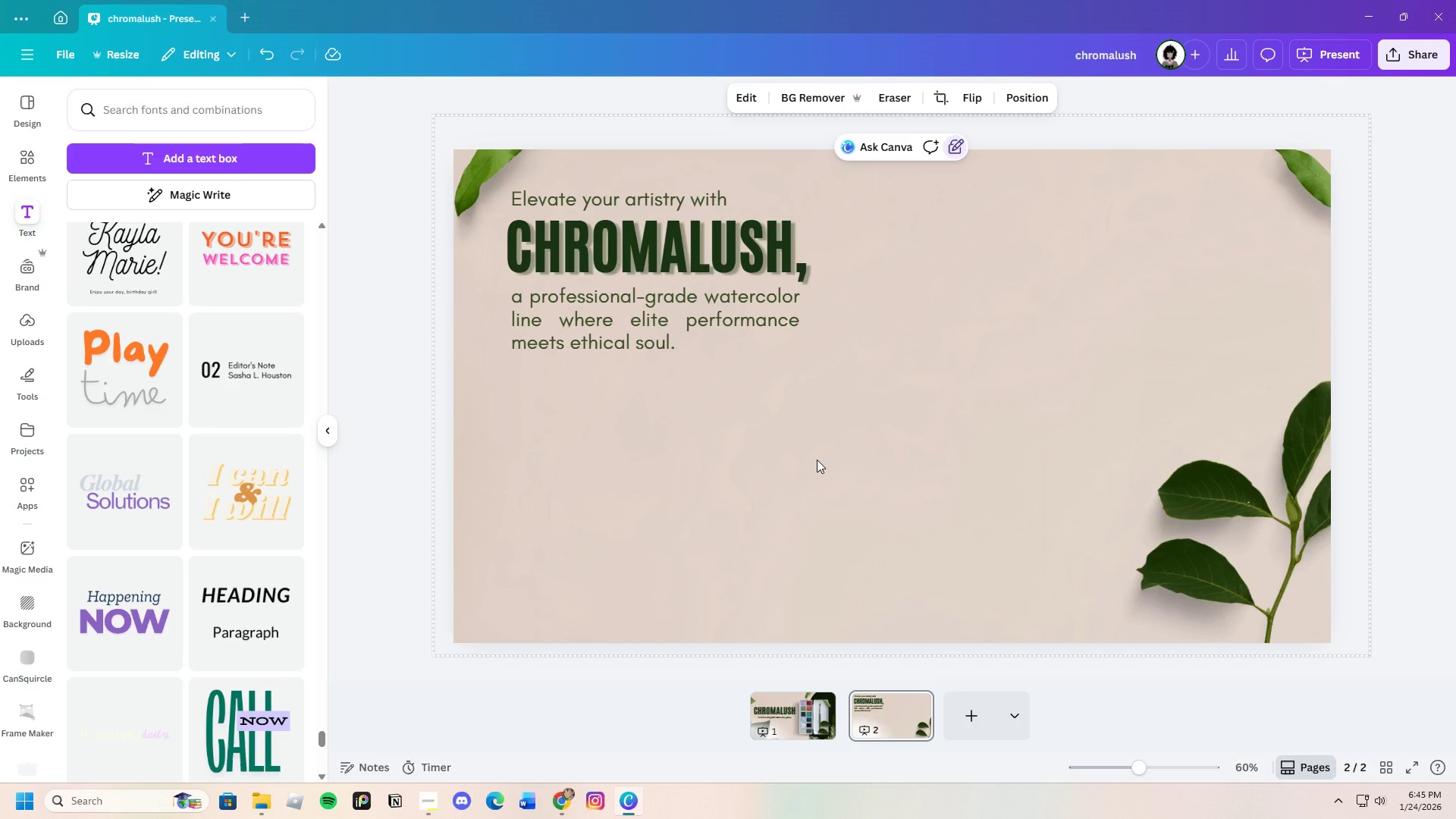 
scroll: coordinate [179, 422], scroll_direction: down, amount: 7.0
 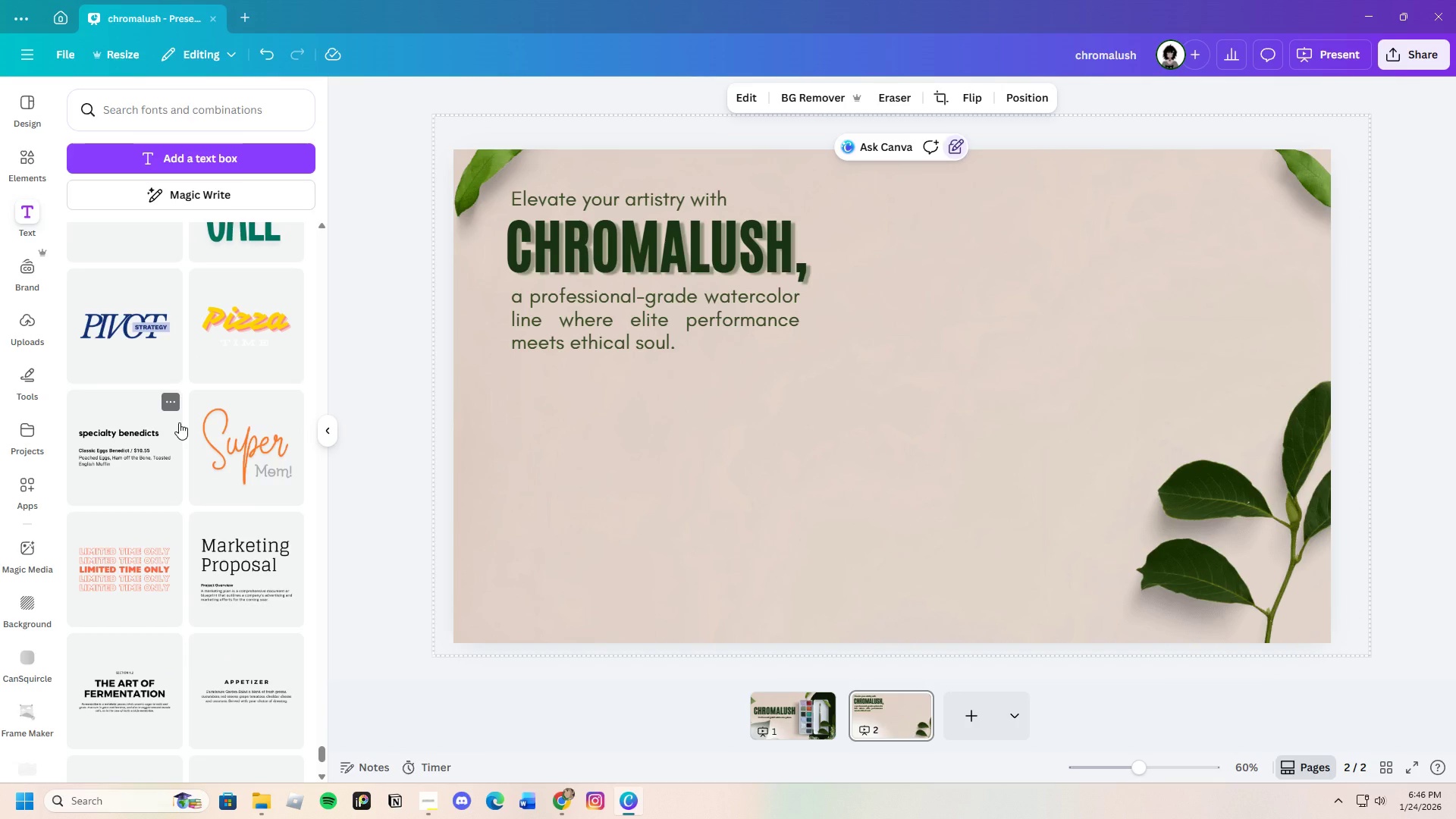 
wait(14.24)
 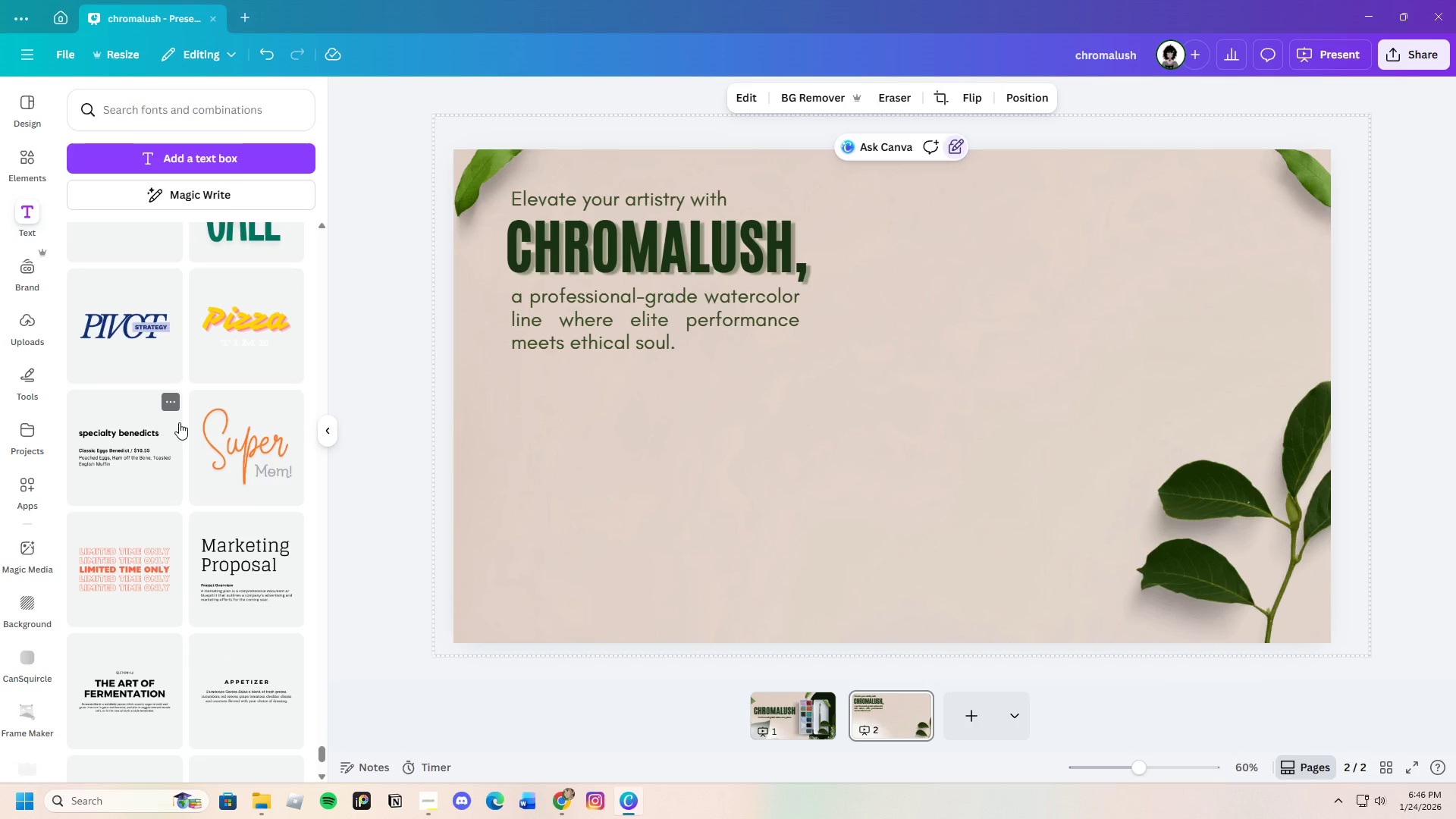 
left_click([608, 328])
 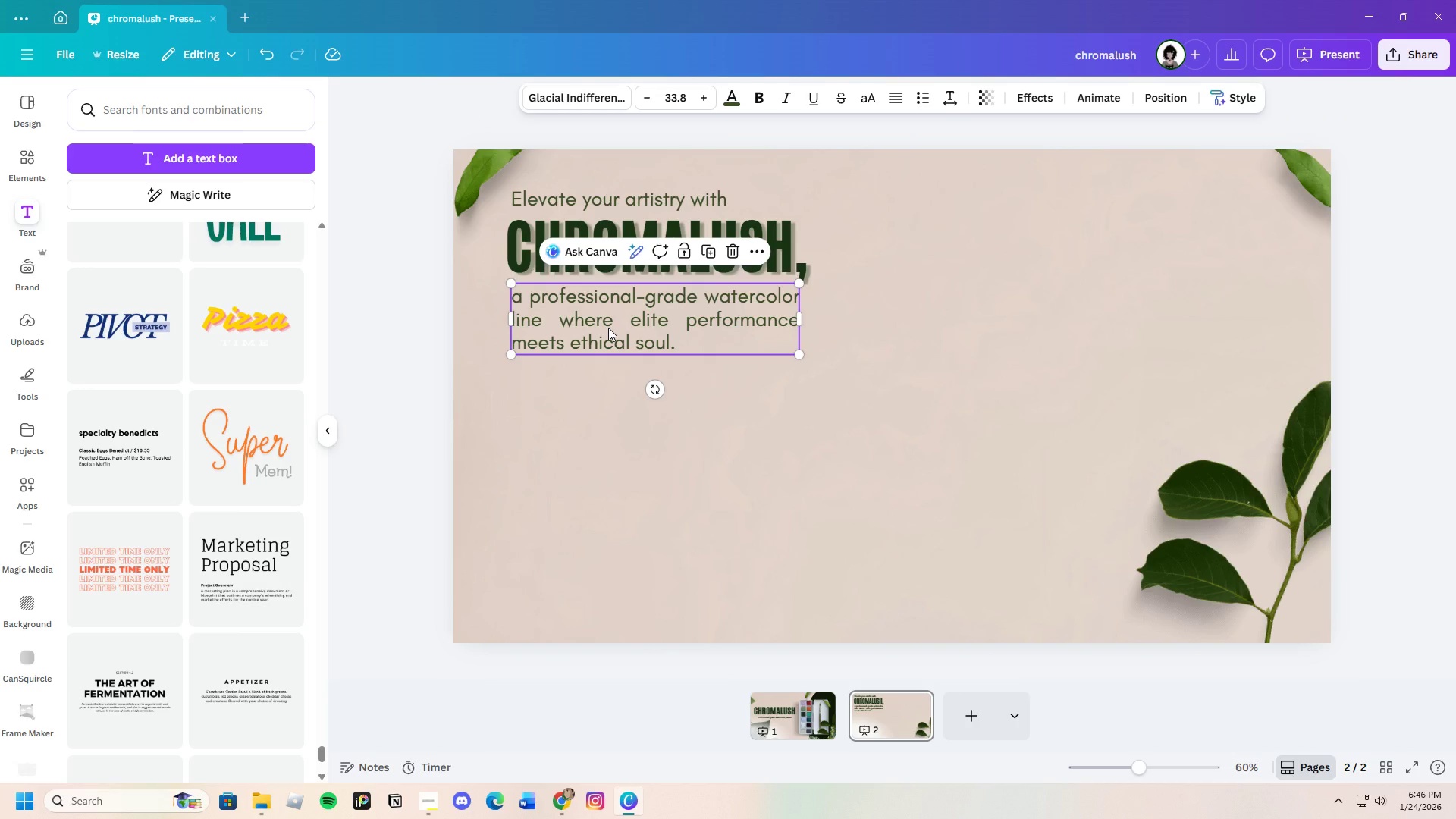 
key(Control+C)
 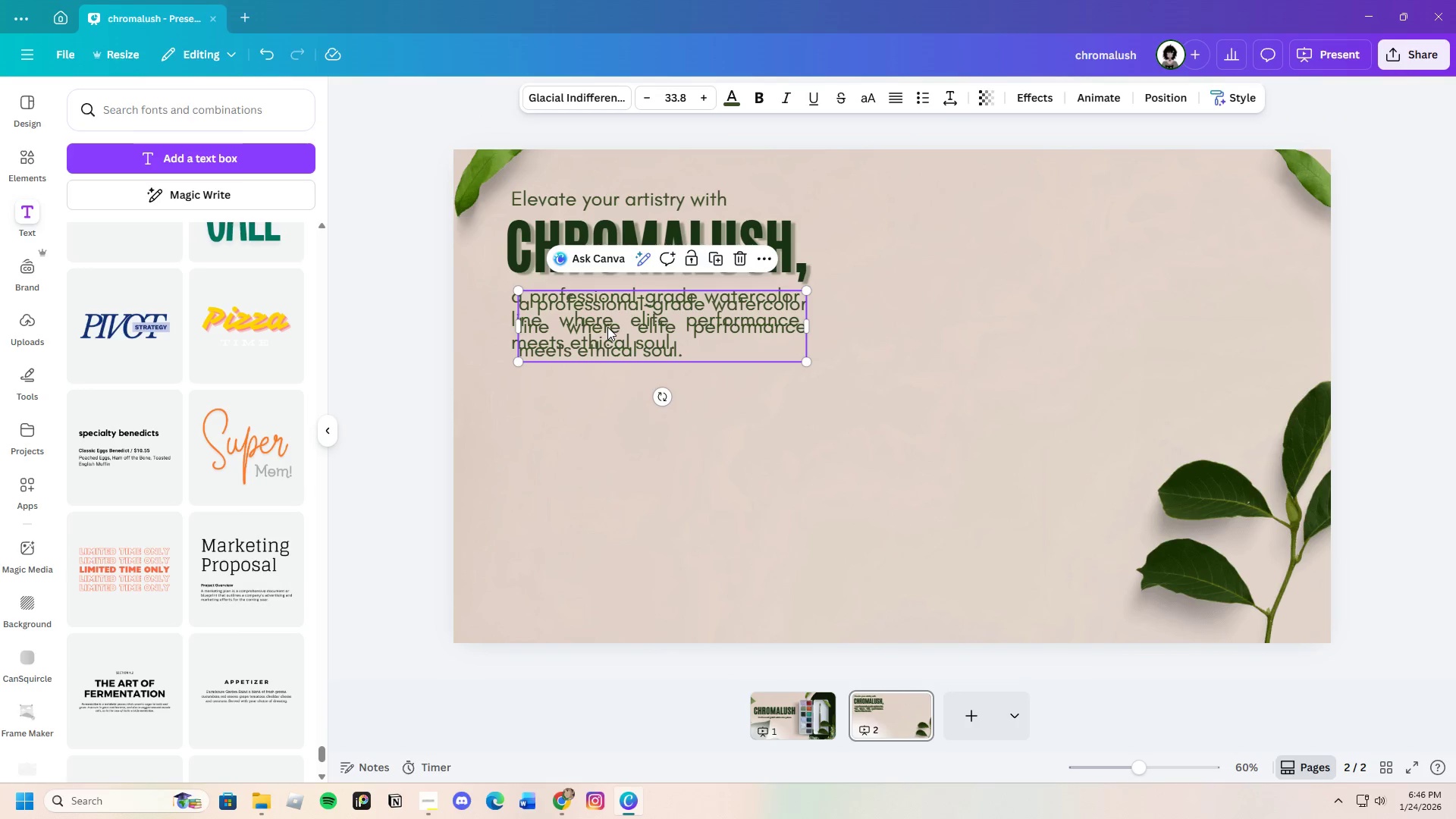 
key(Control+V)
 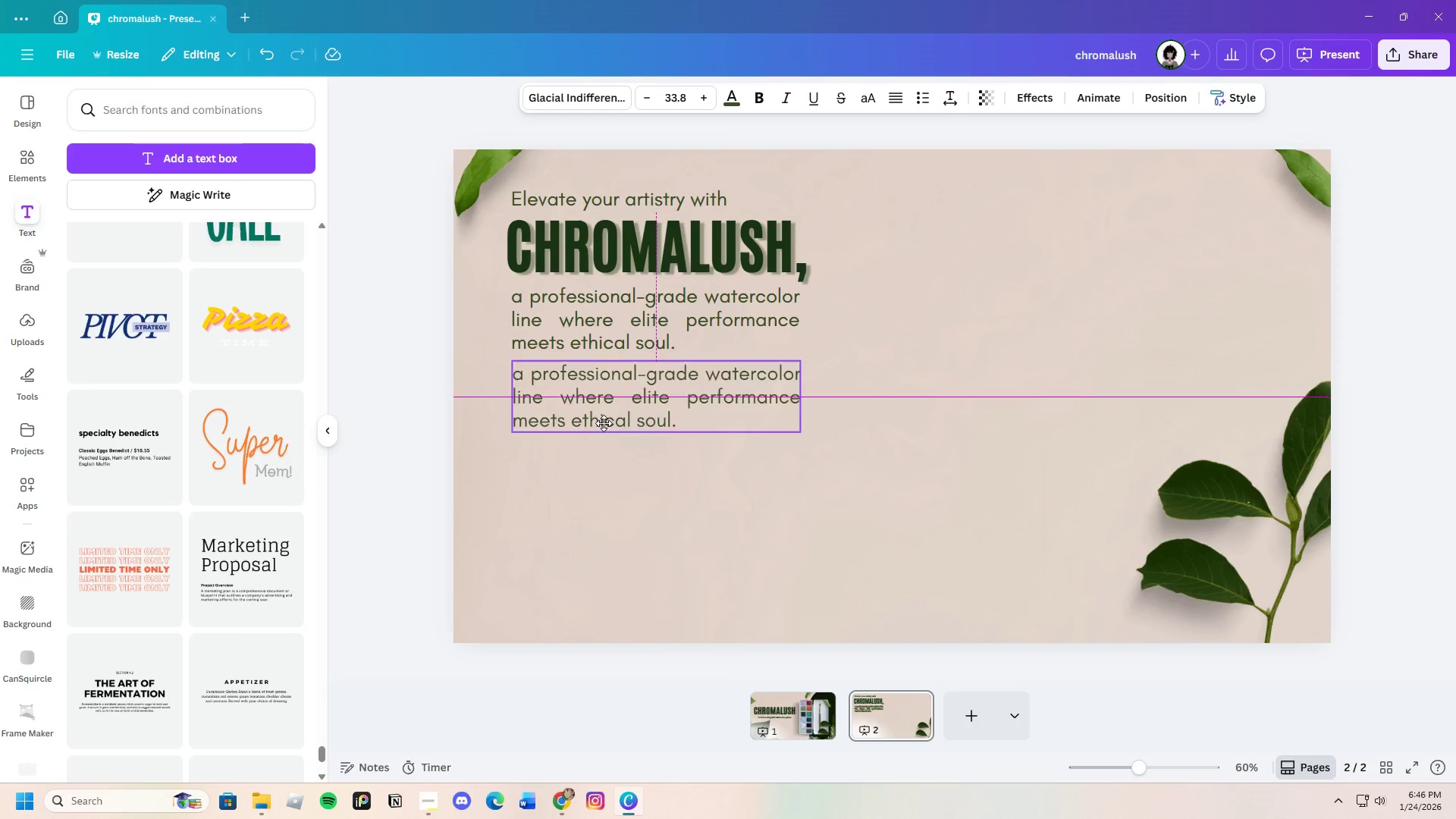 
left_click_drag(start_coordinate=[607, 327], to_coordinate=[598, 406])
 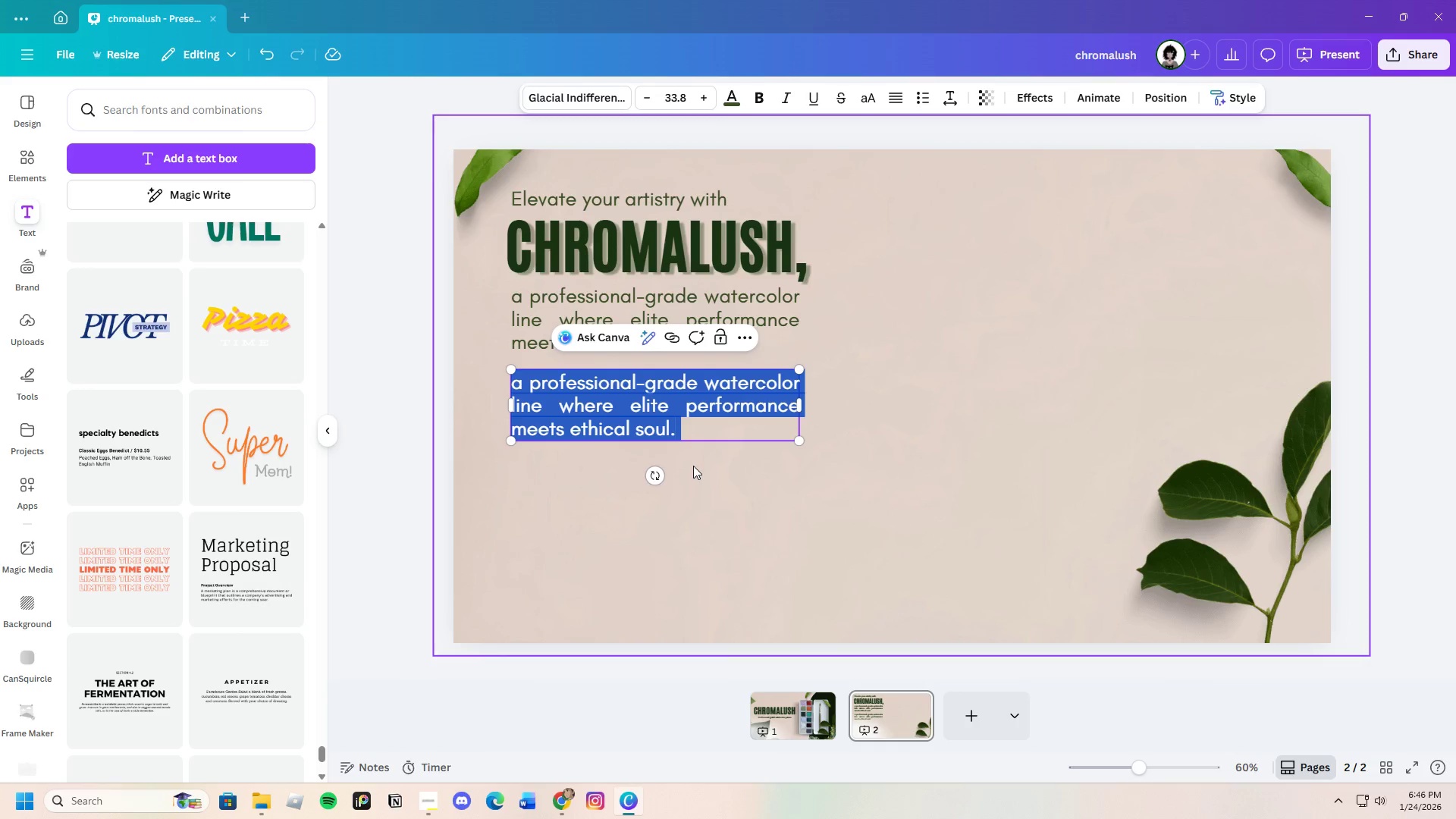 
key(Backspace)
type(Engineered )
 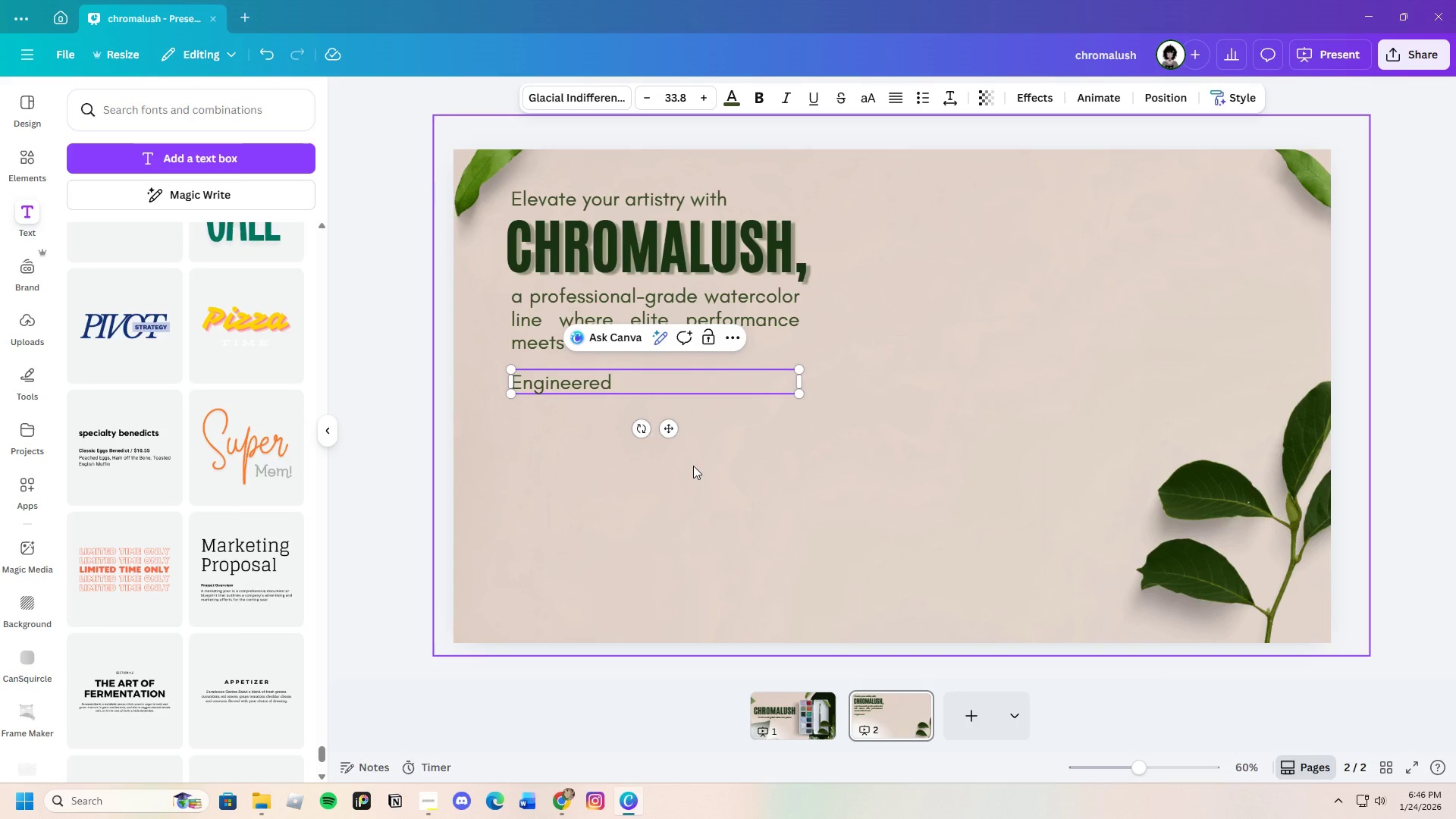 
wait(5.11)
 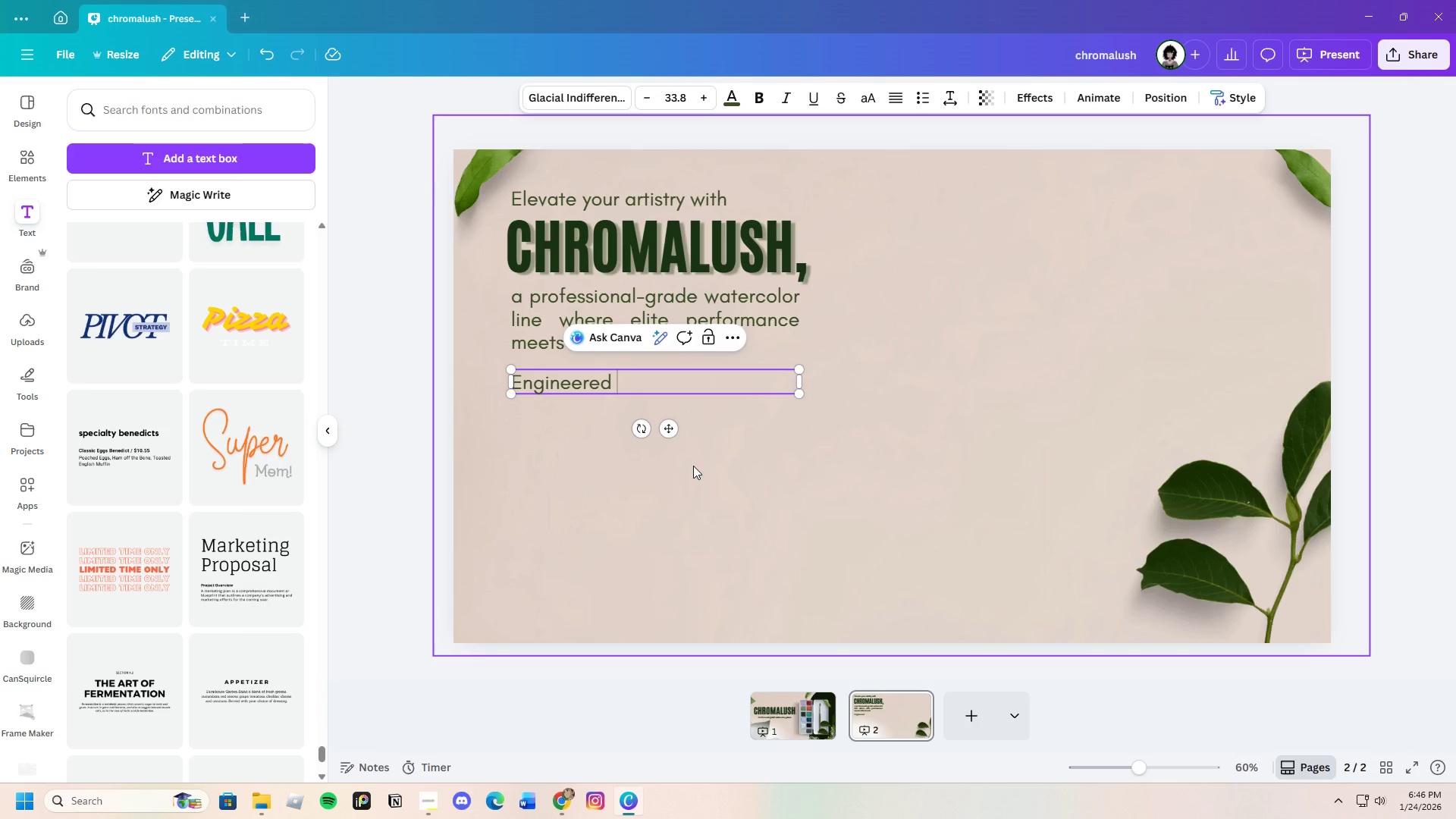 
type(for te)
key(Backspace)
type(he )
 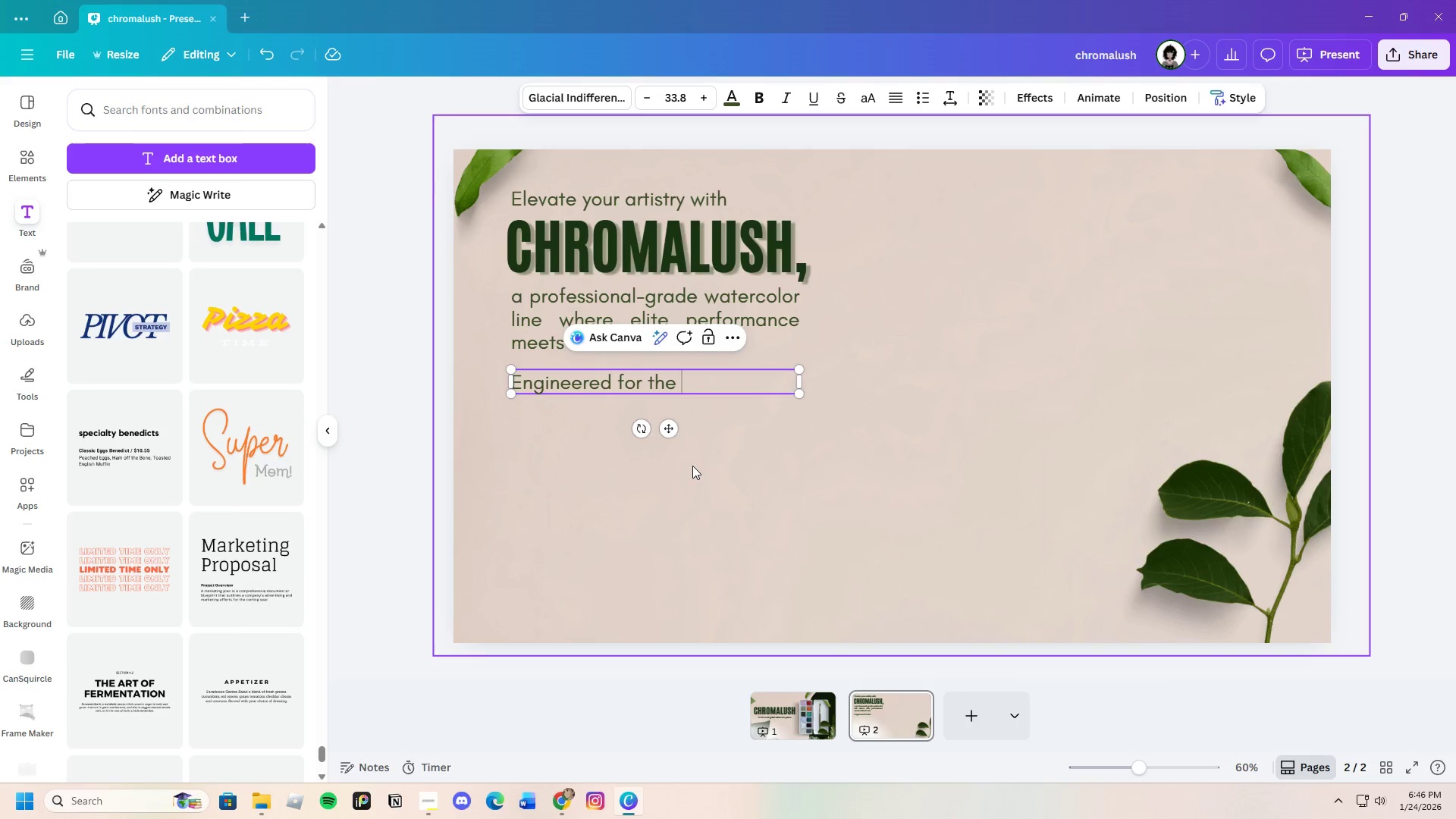 
type(discerning artist, )
 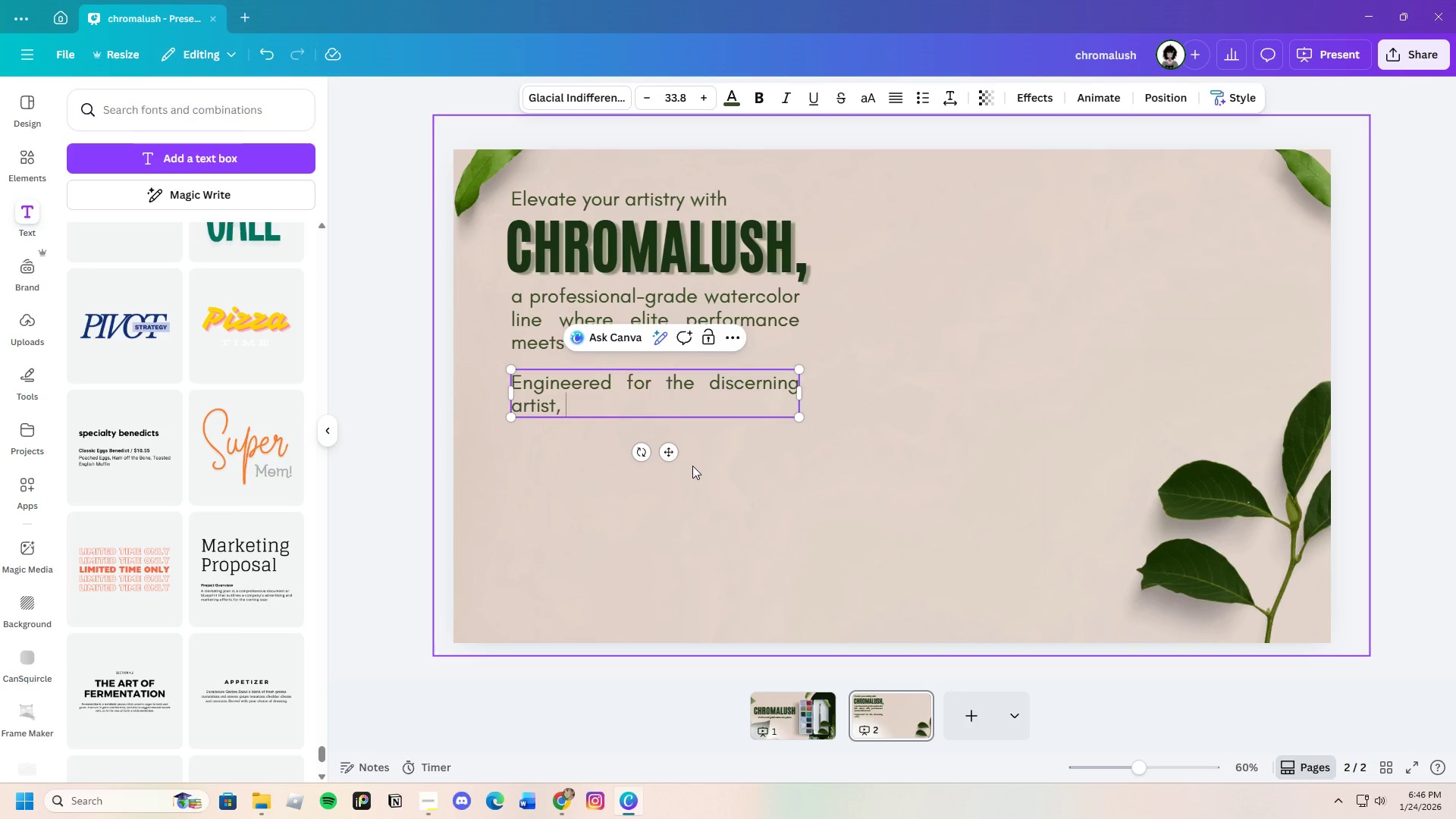 
type(Chromalush )
 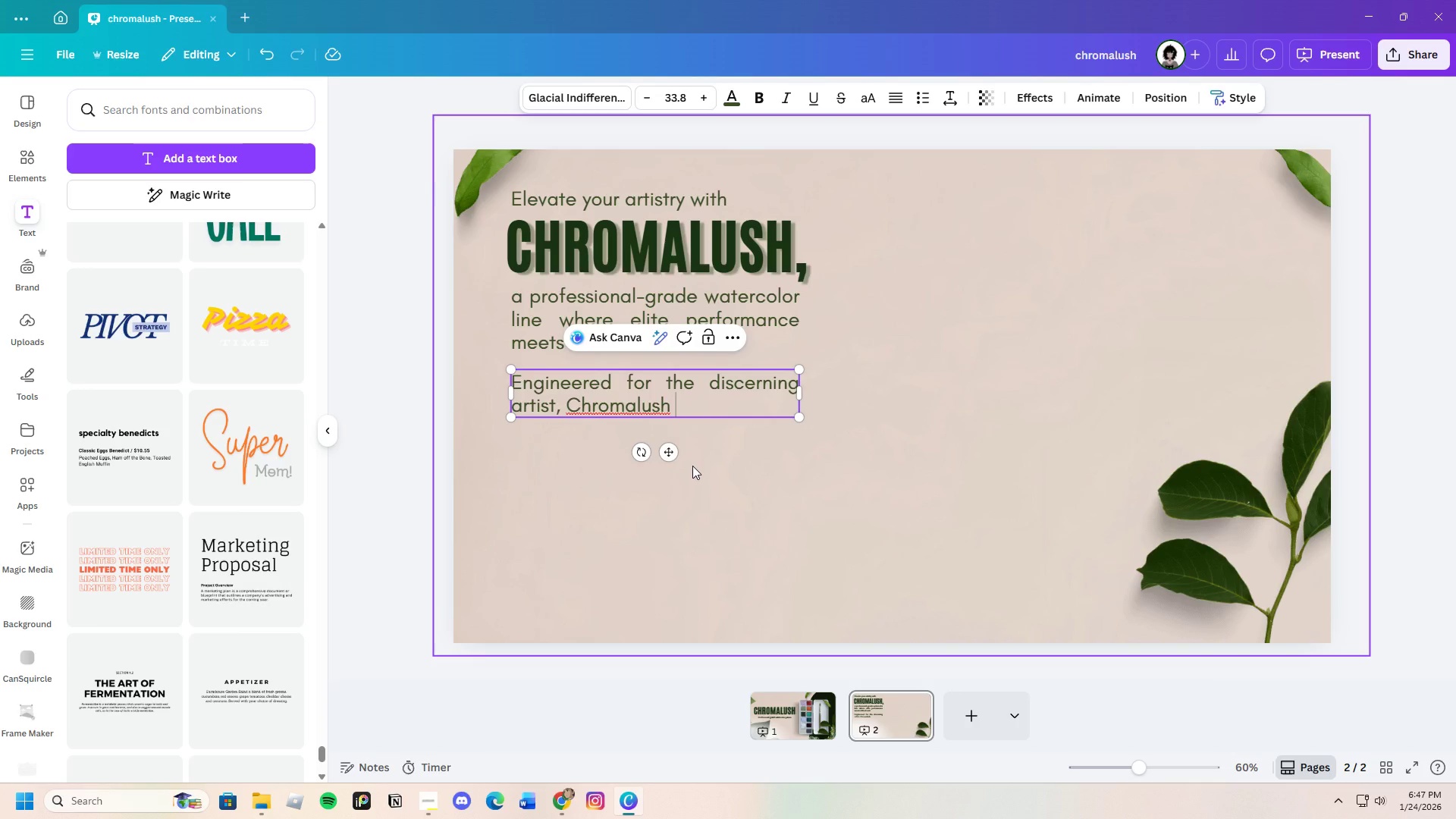 
wait(6.97)
 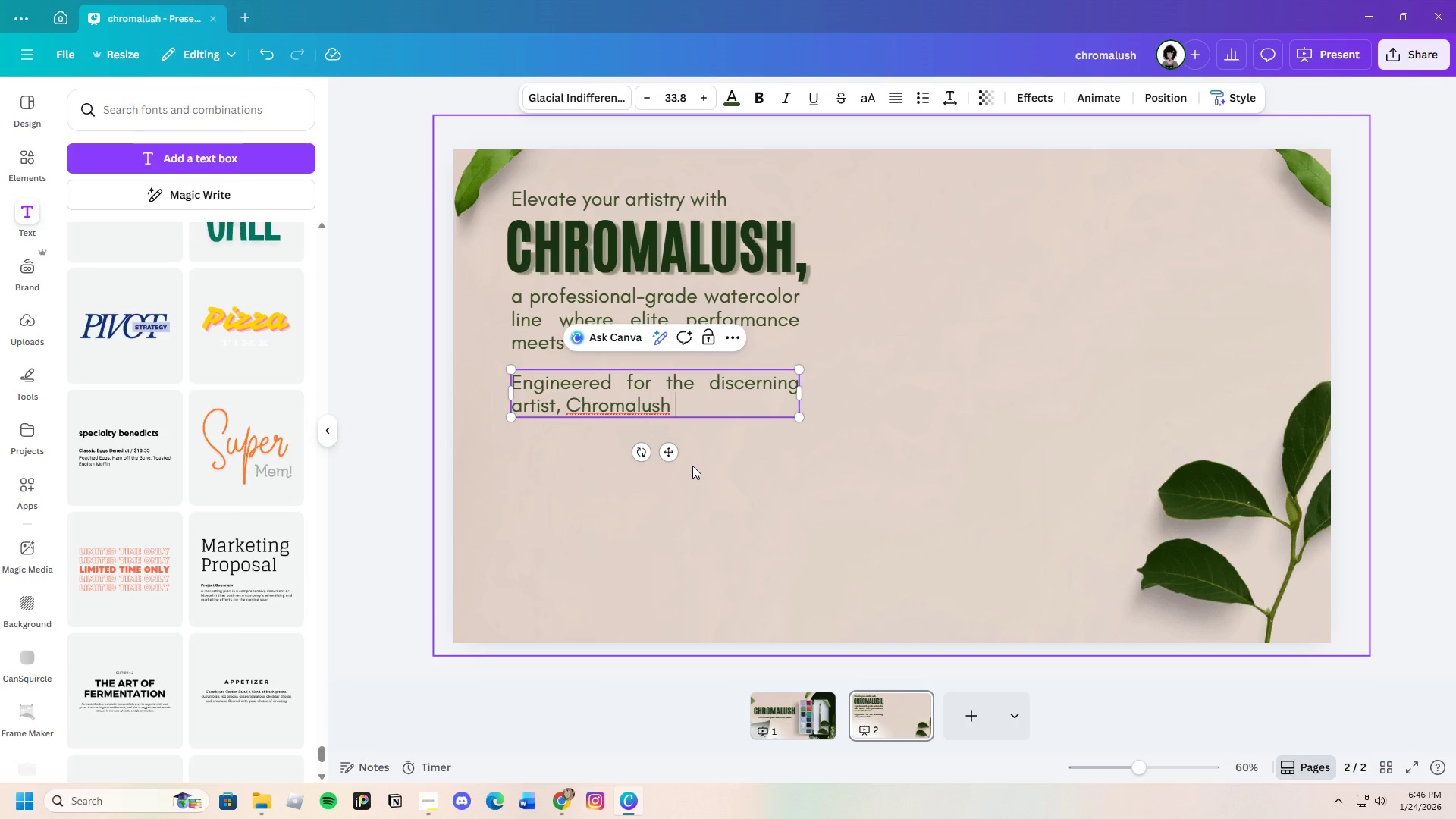 
type(redefines )
 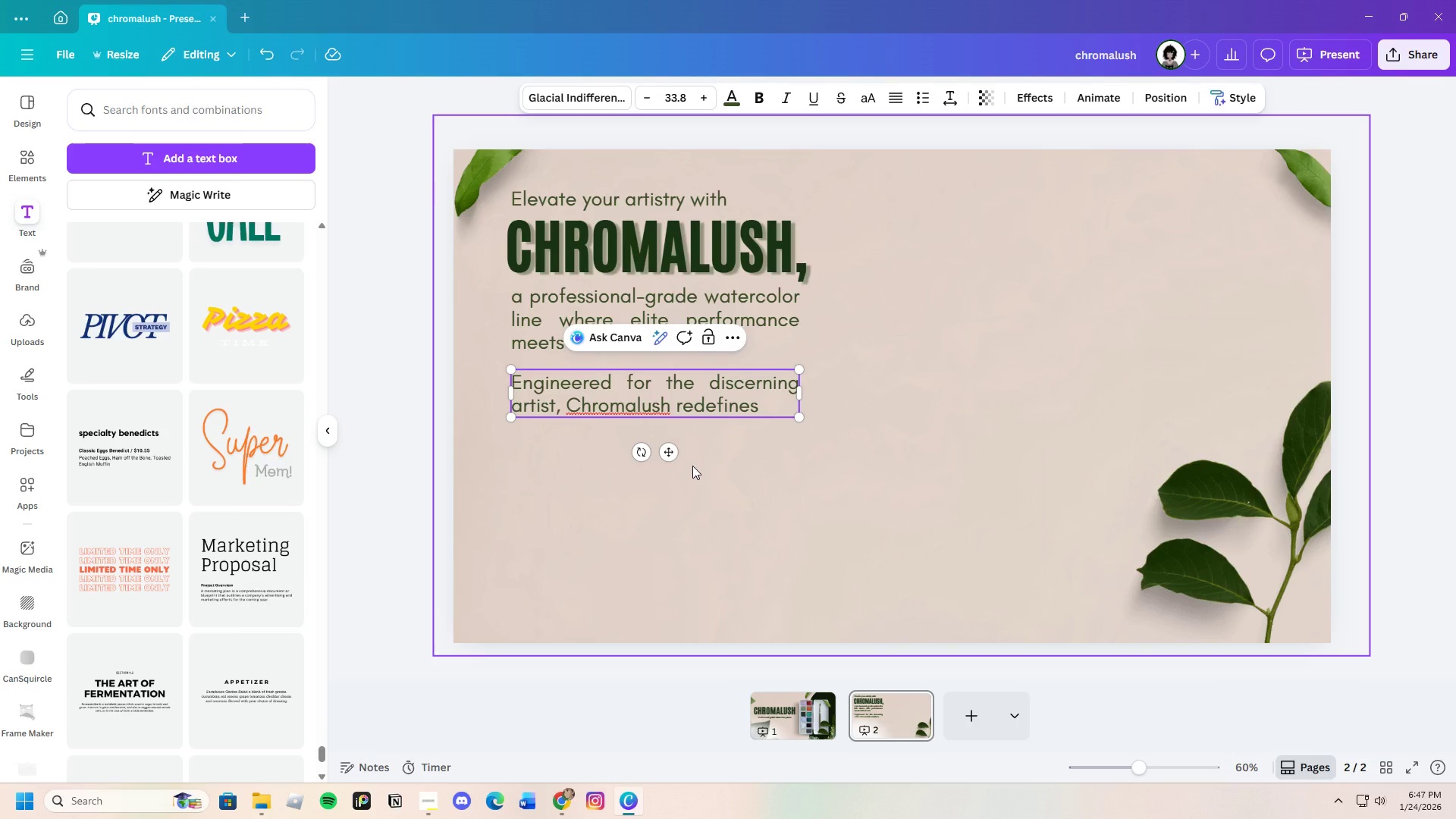 
type(the relationship between )
 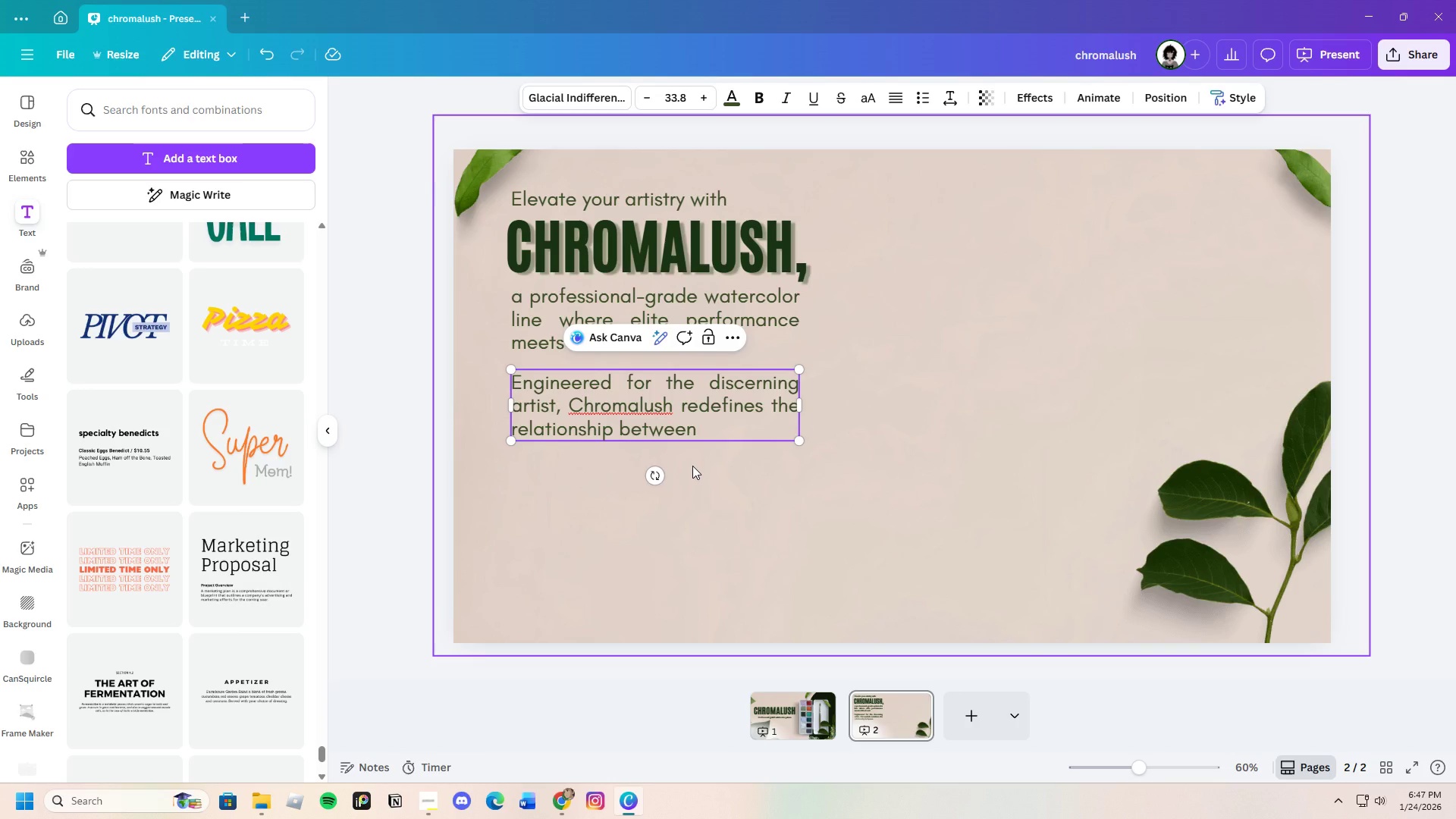 
wait(11.97)
 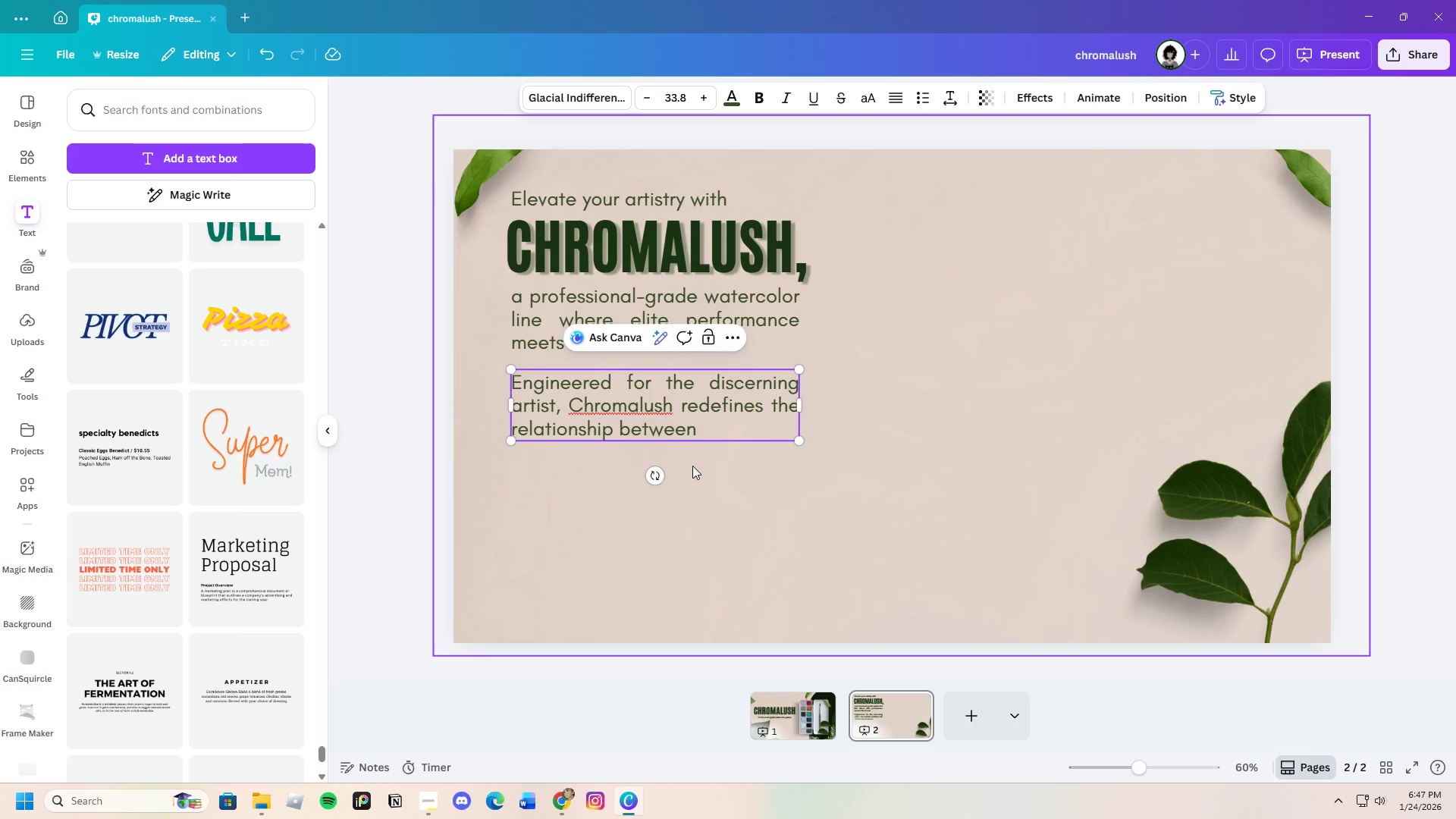 
type(vibrant expression and environmental )
 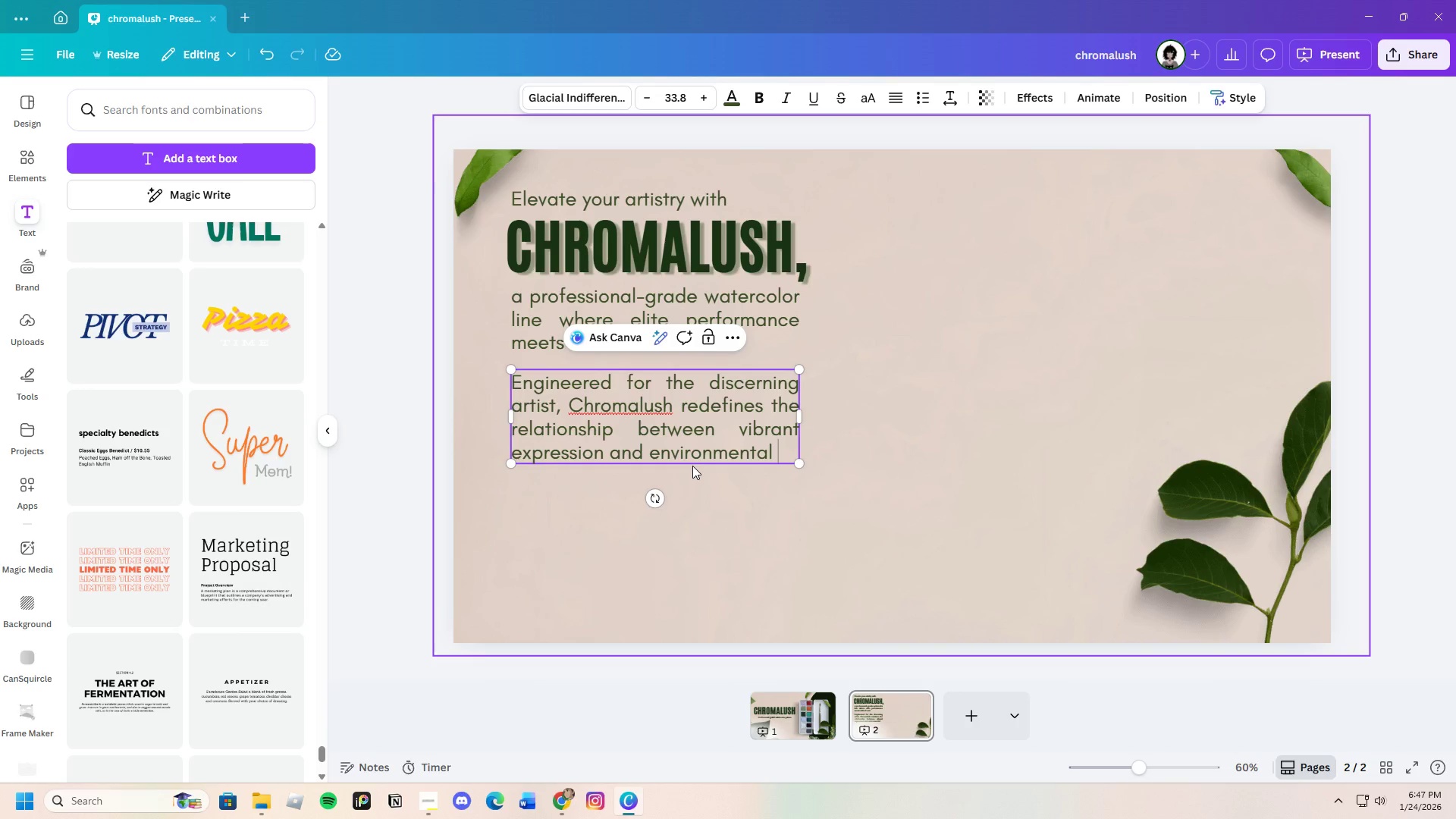 
type(responsin)
key(Backspace)
type(blity)
key(Backspace)
key(Backspace)
key(Backspace)
key(Backspace)
key(Backspace)
type(bility.)
 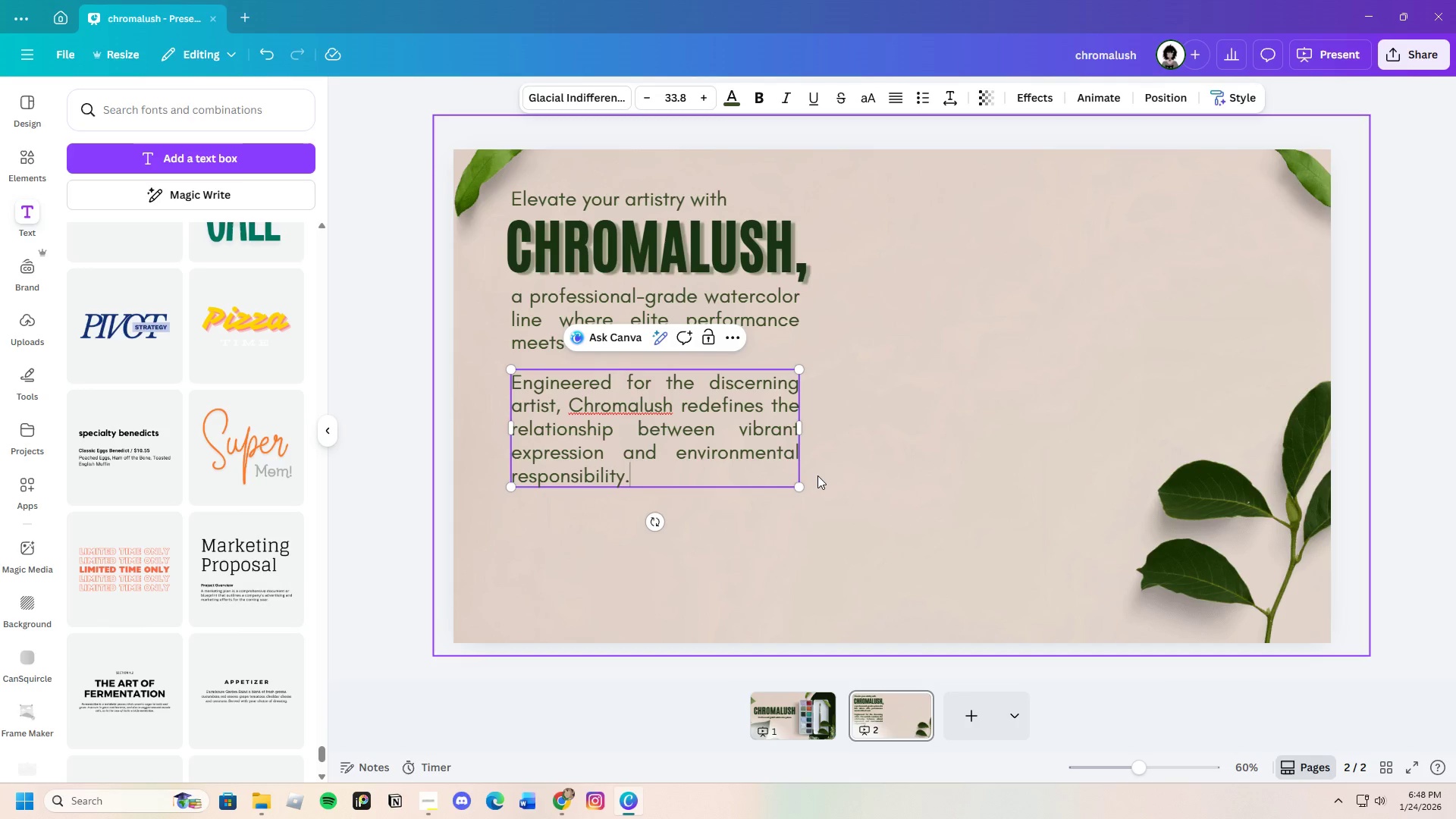 
wait(6.14)
 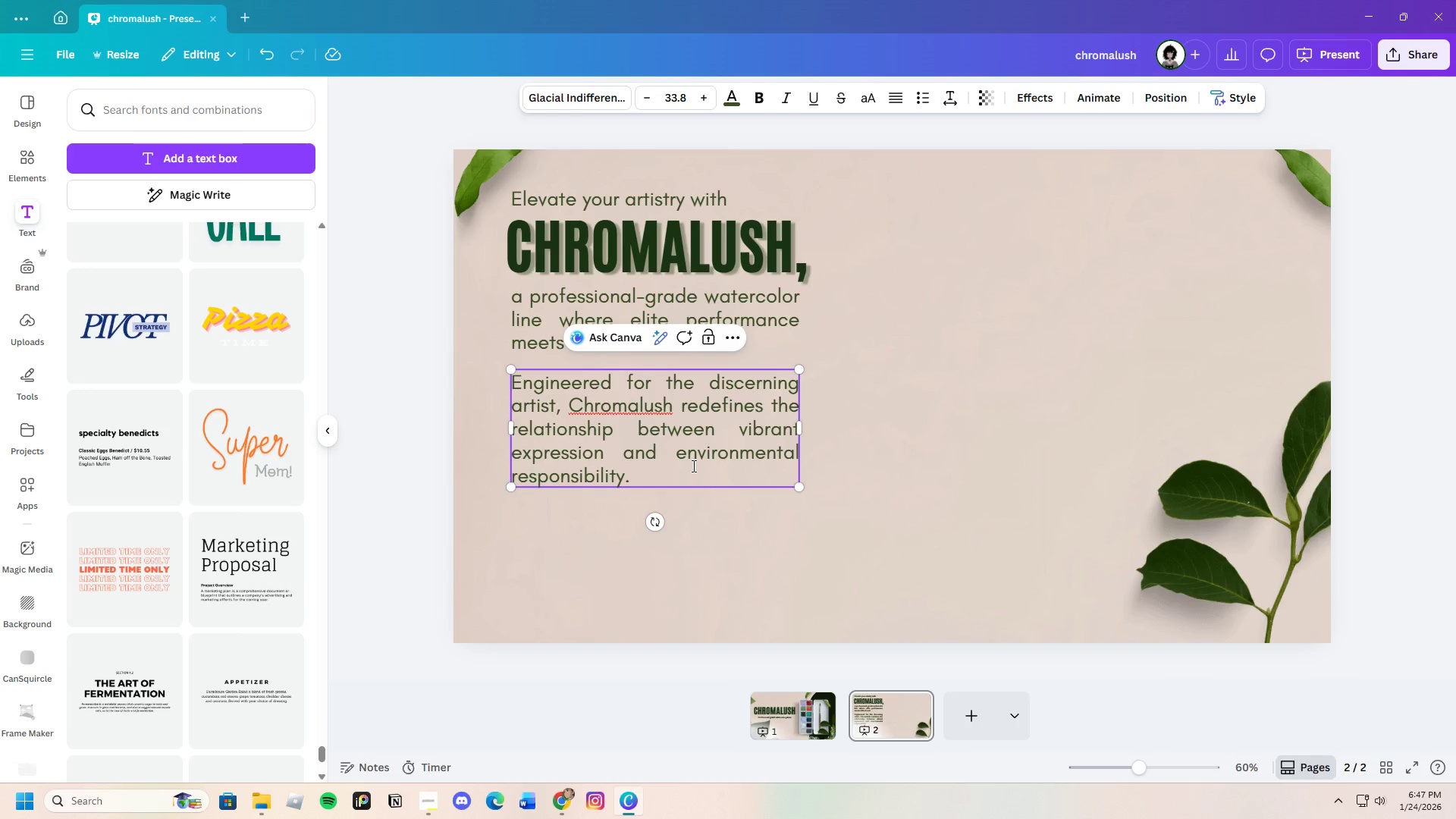 
left_click([982, 454])
 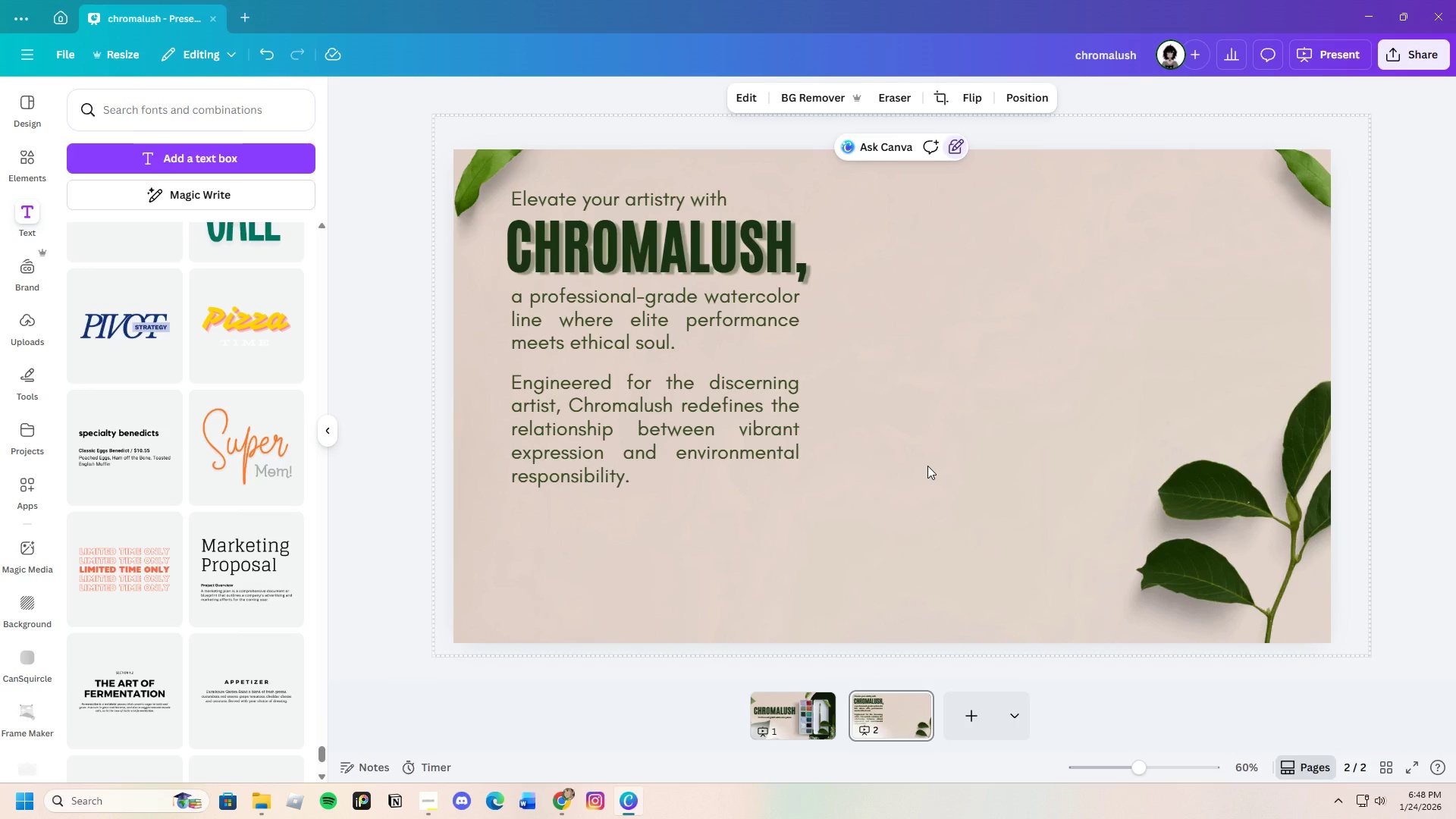 
scroll: coordinate [927, 469], scroll_direction: up, amount: 2.0
 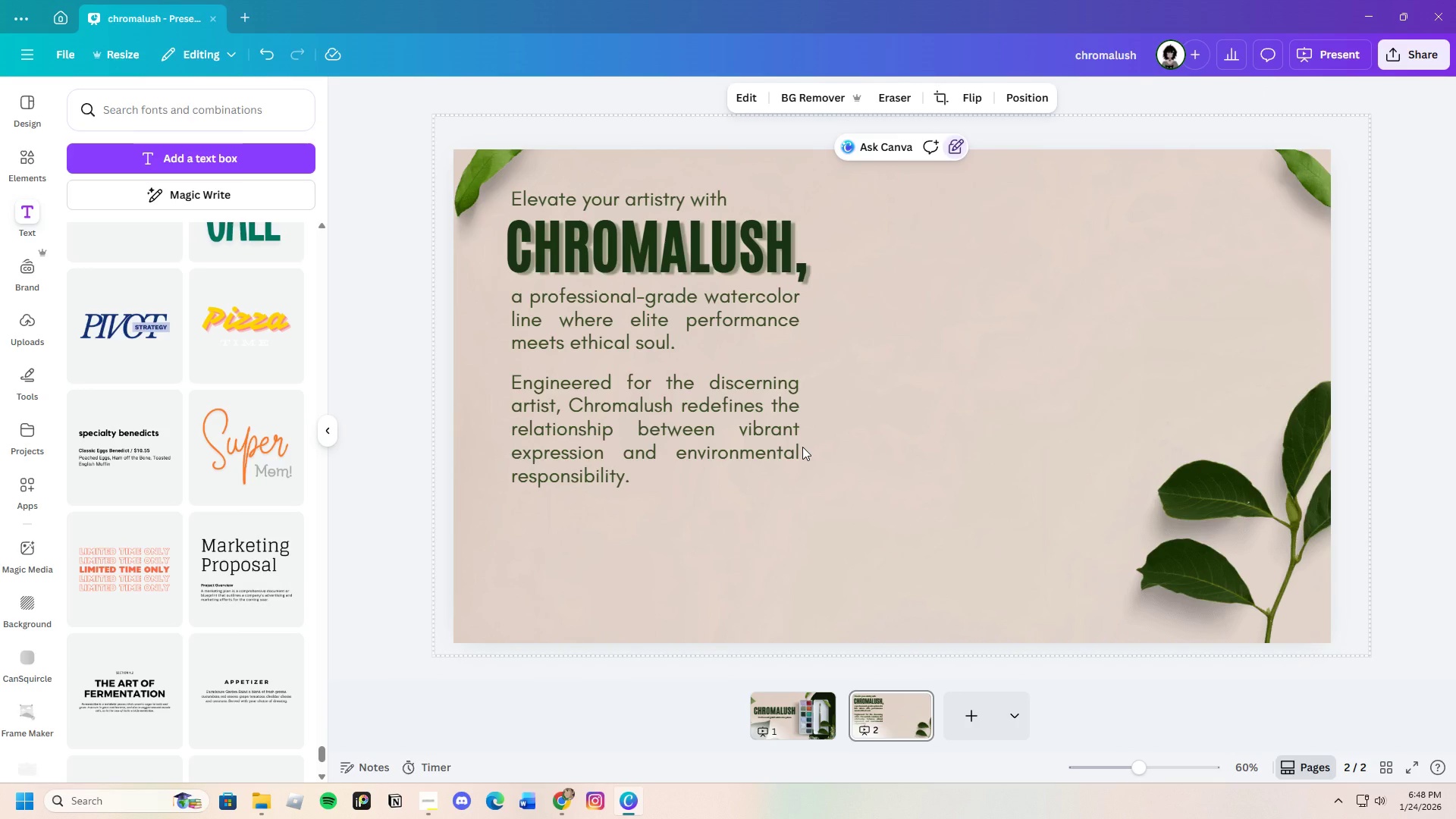 
wait(6.32)
 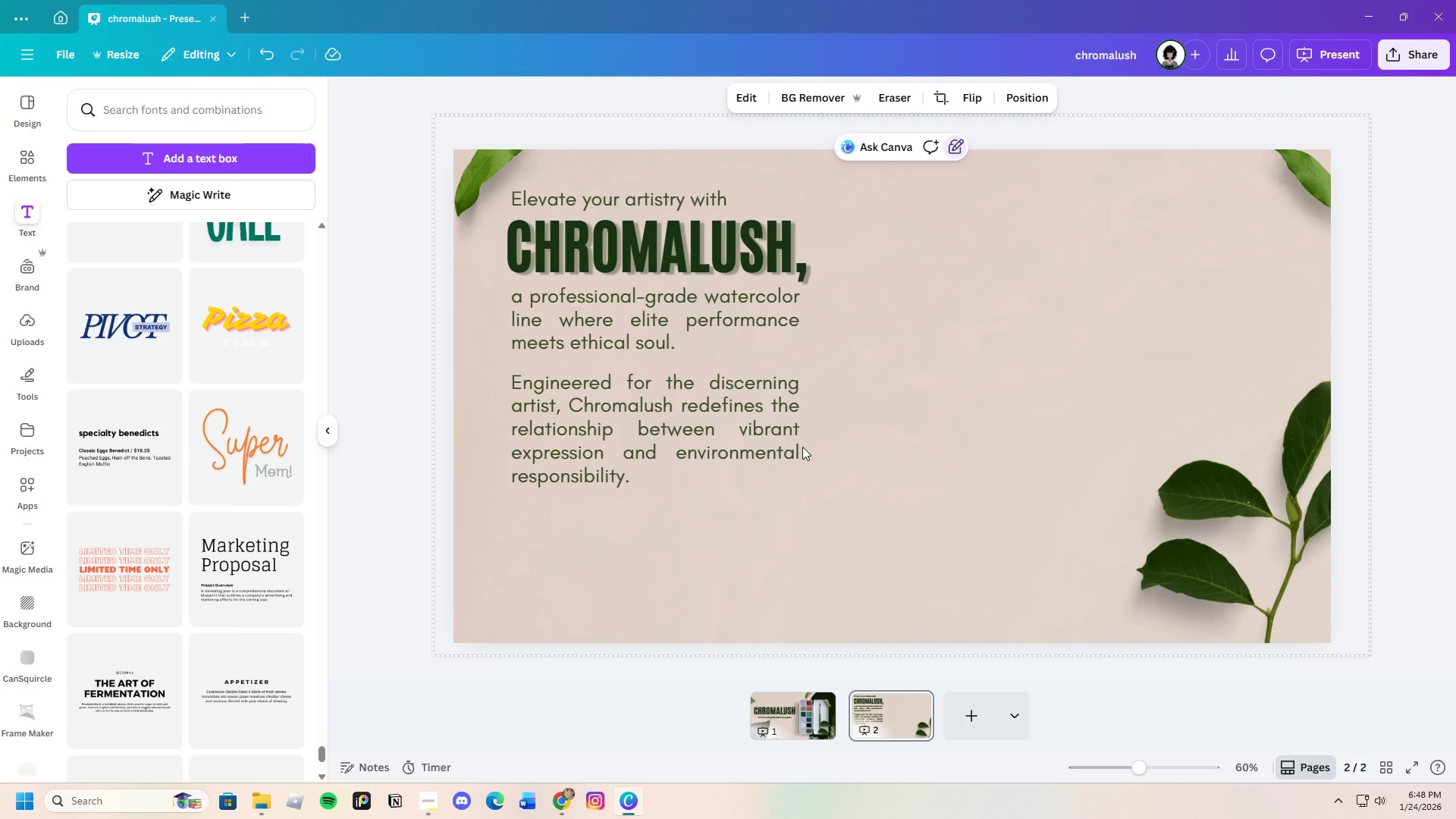 
scroll: coordinate [237, 542], scroll_direction: down, amount: 5.0
 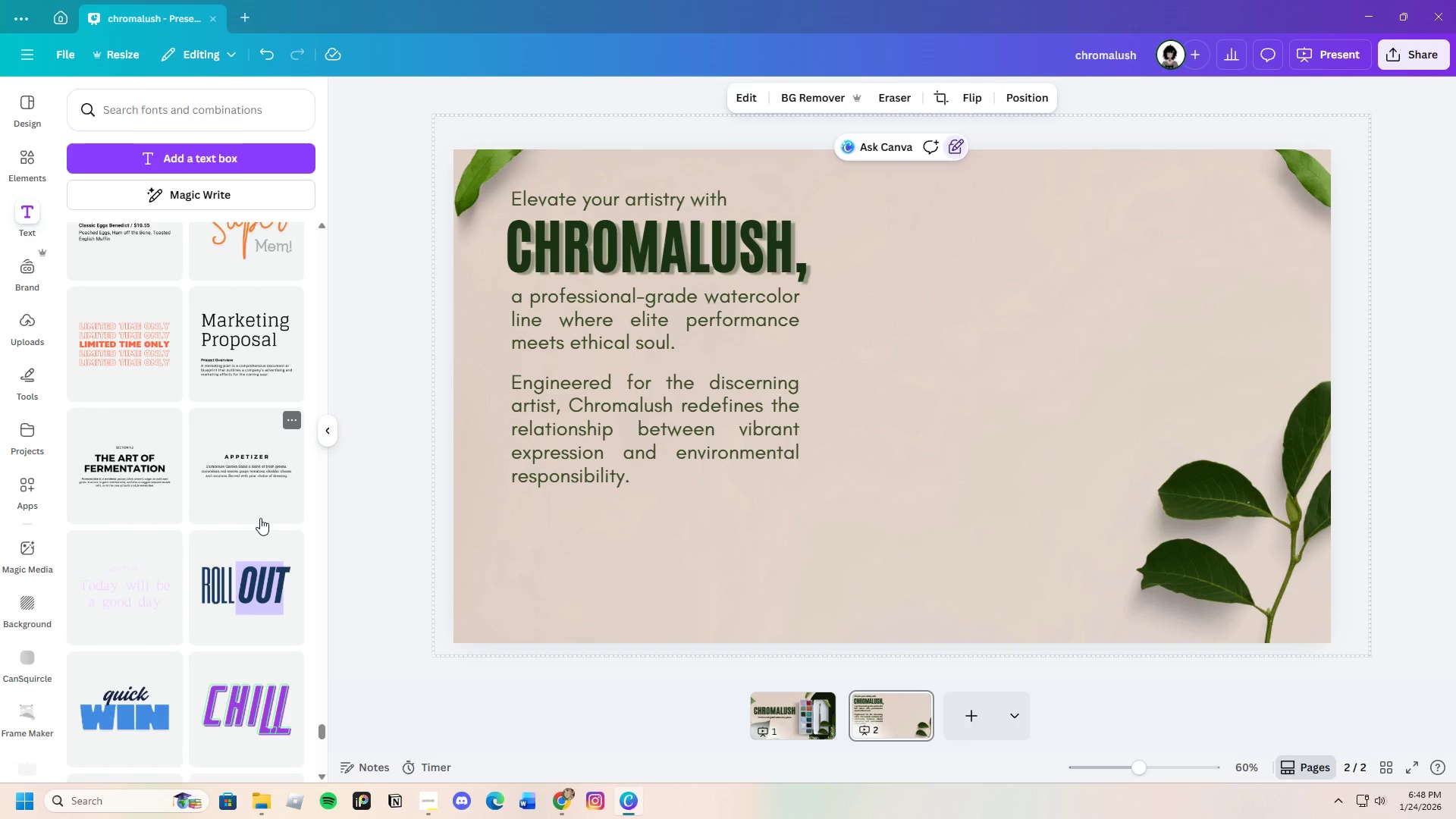 
wait(30.71)
 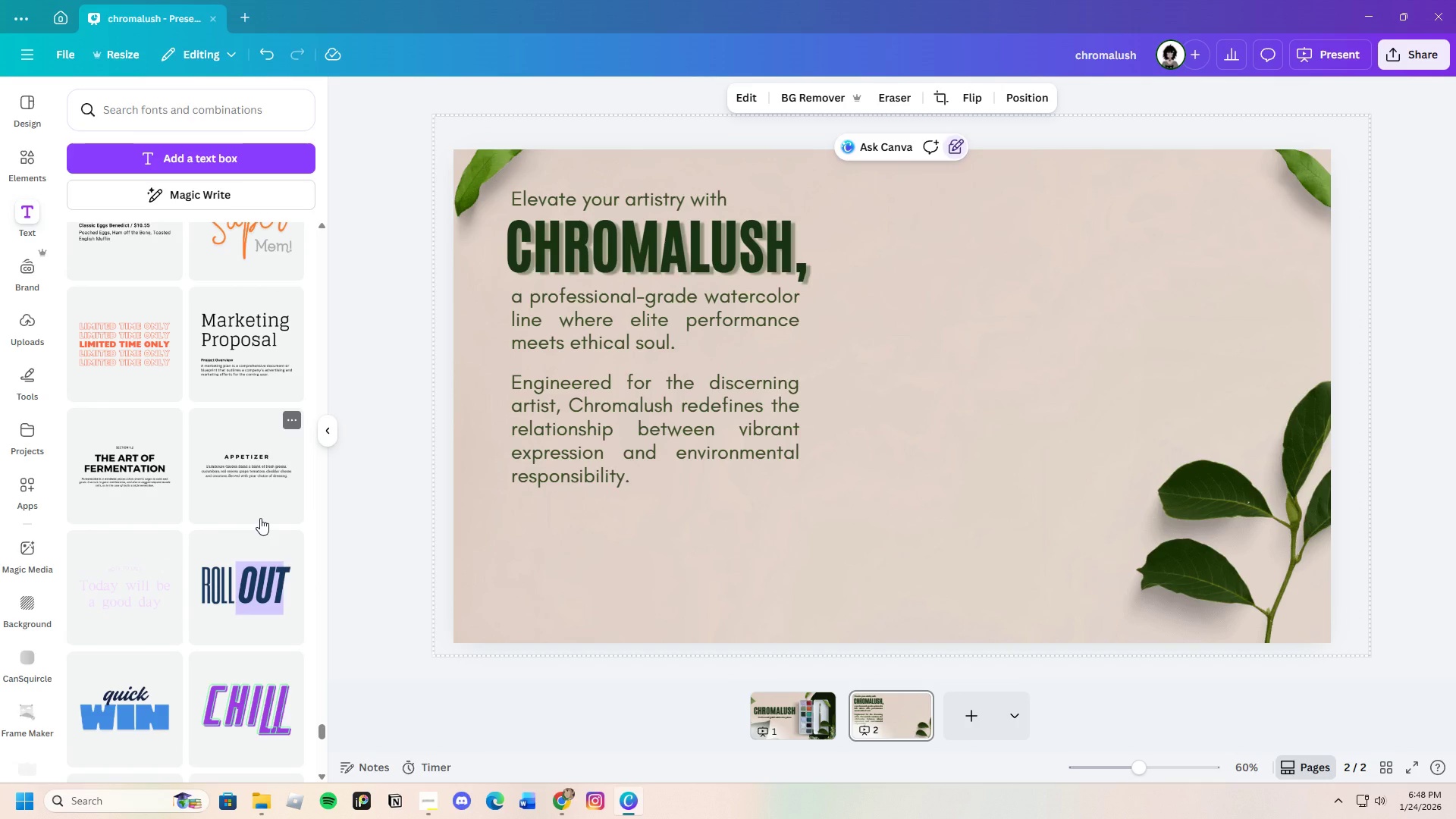 
left_click_drag(start_coordinate=[1234, 543], to_coordinate=[1007, 394])
 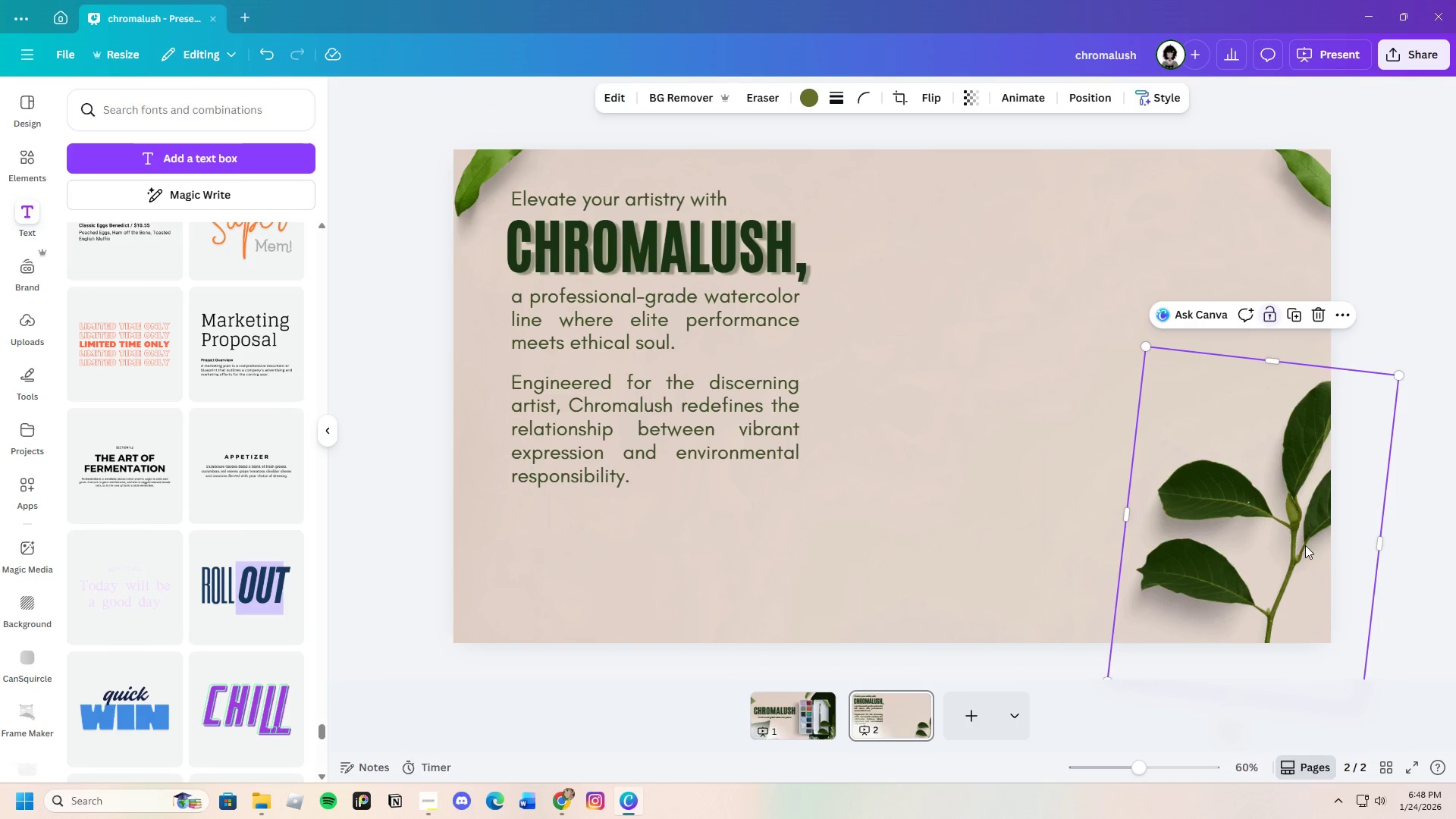 
left_click([1329, 550])
 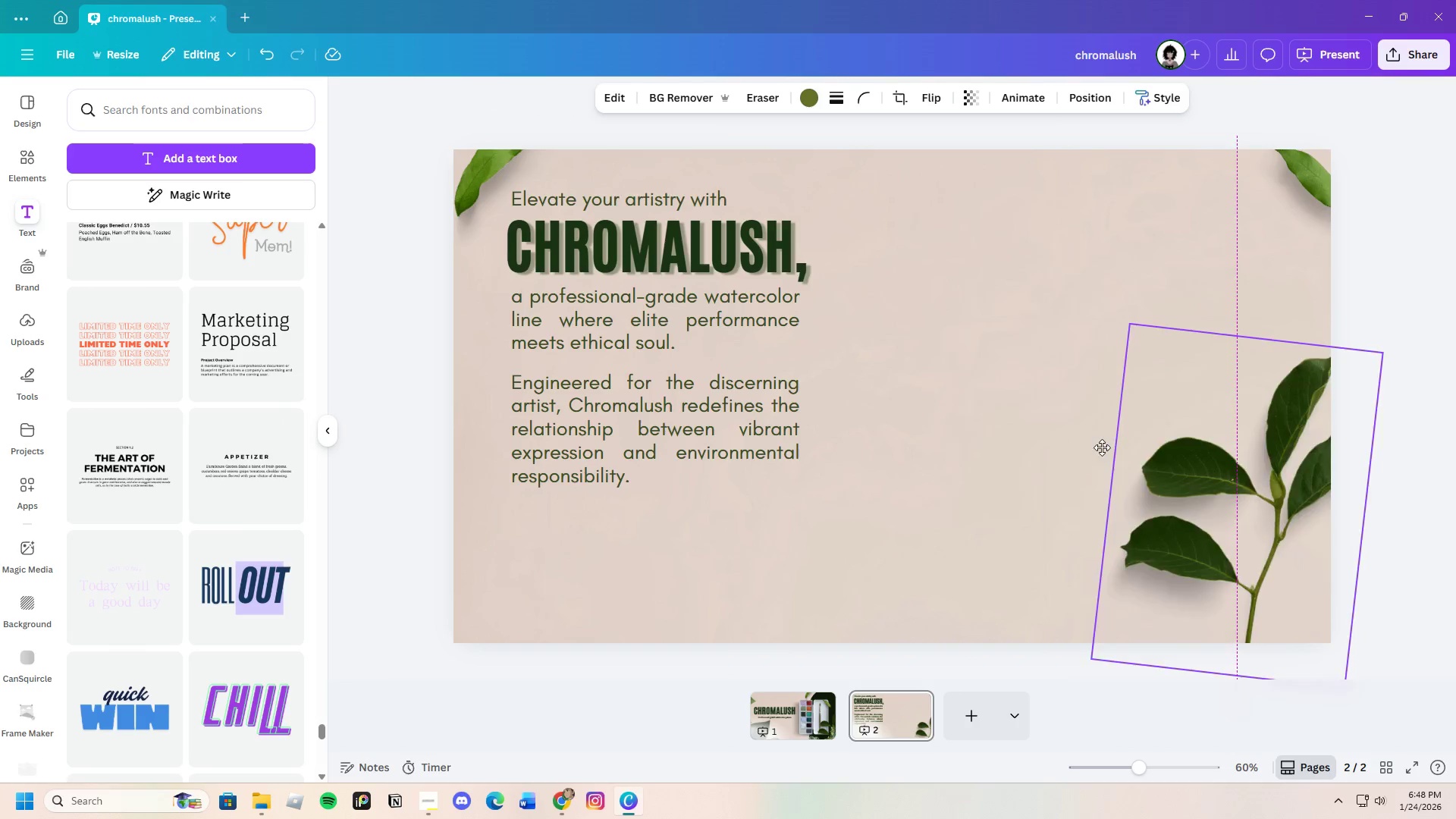 
left_click_drag(start_coordinate=[1234, 541], to_coordinate=[965, 403])
 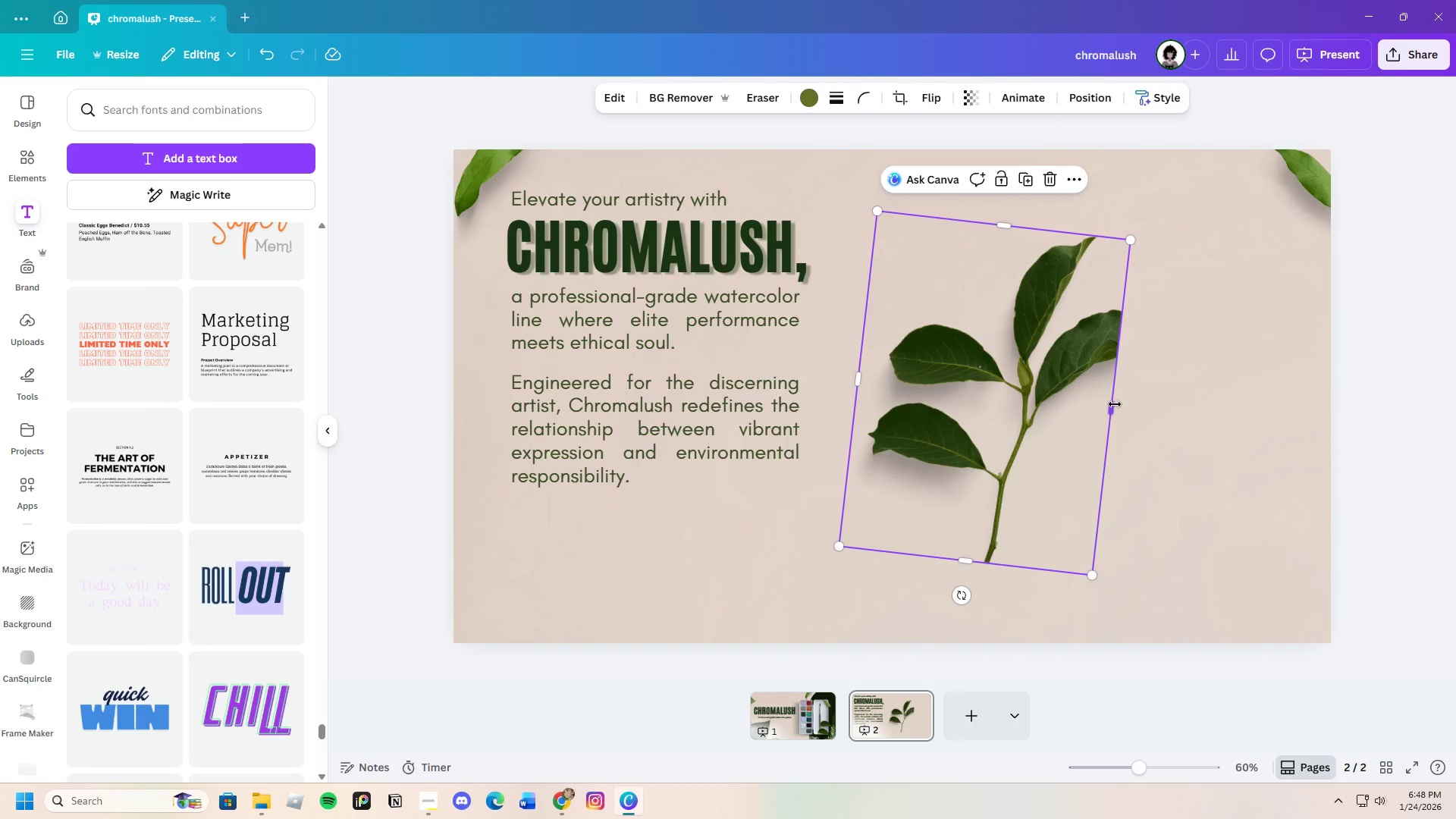 
left_click_drag(start_coordinate=[1118, 406], to_coordinate=[1178, 416])
 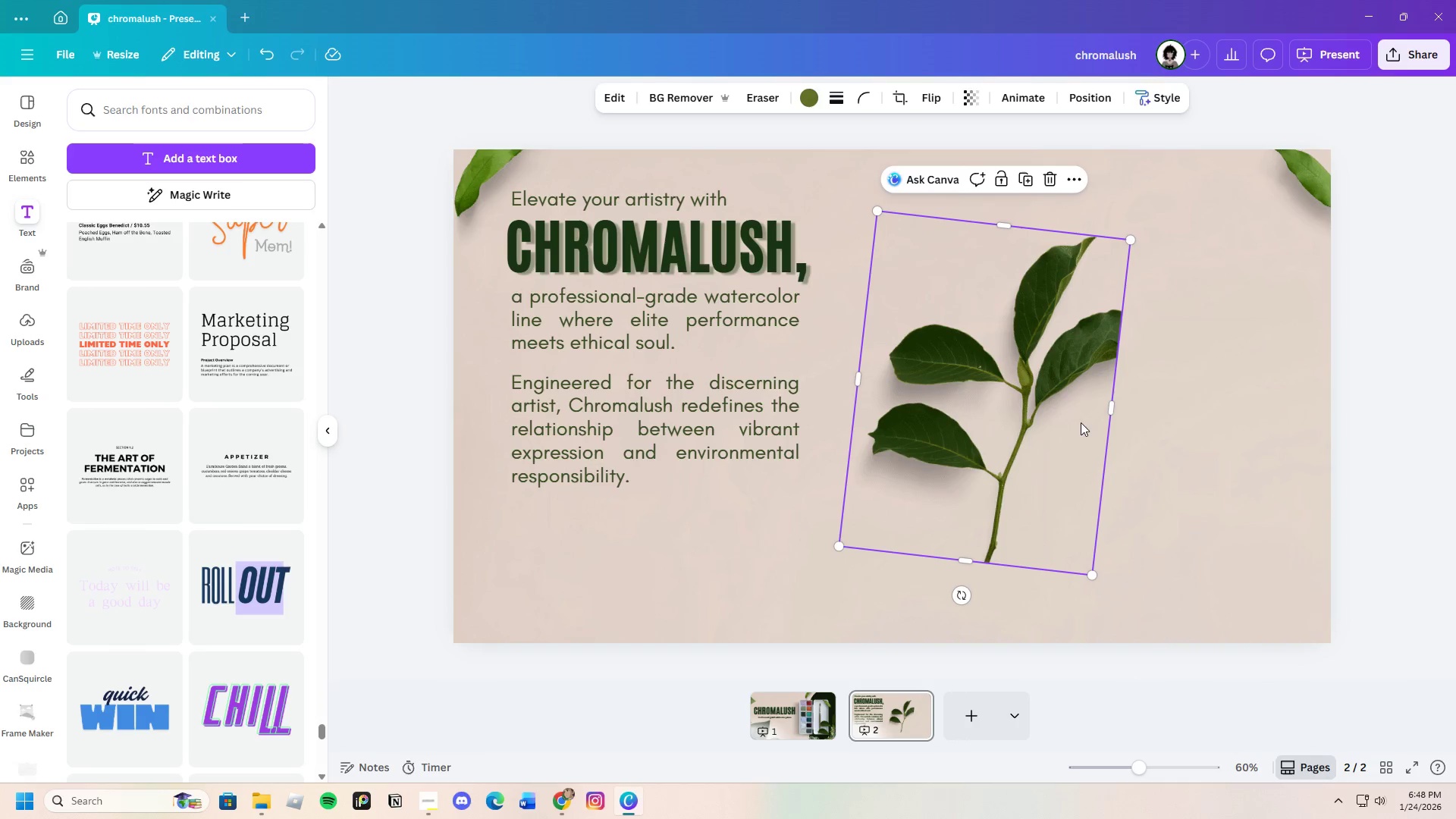 
left_click([1077, 423])
 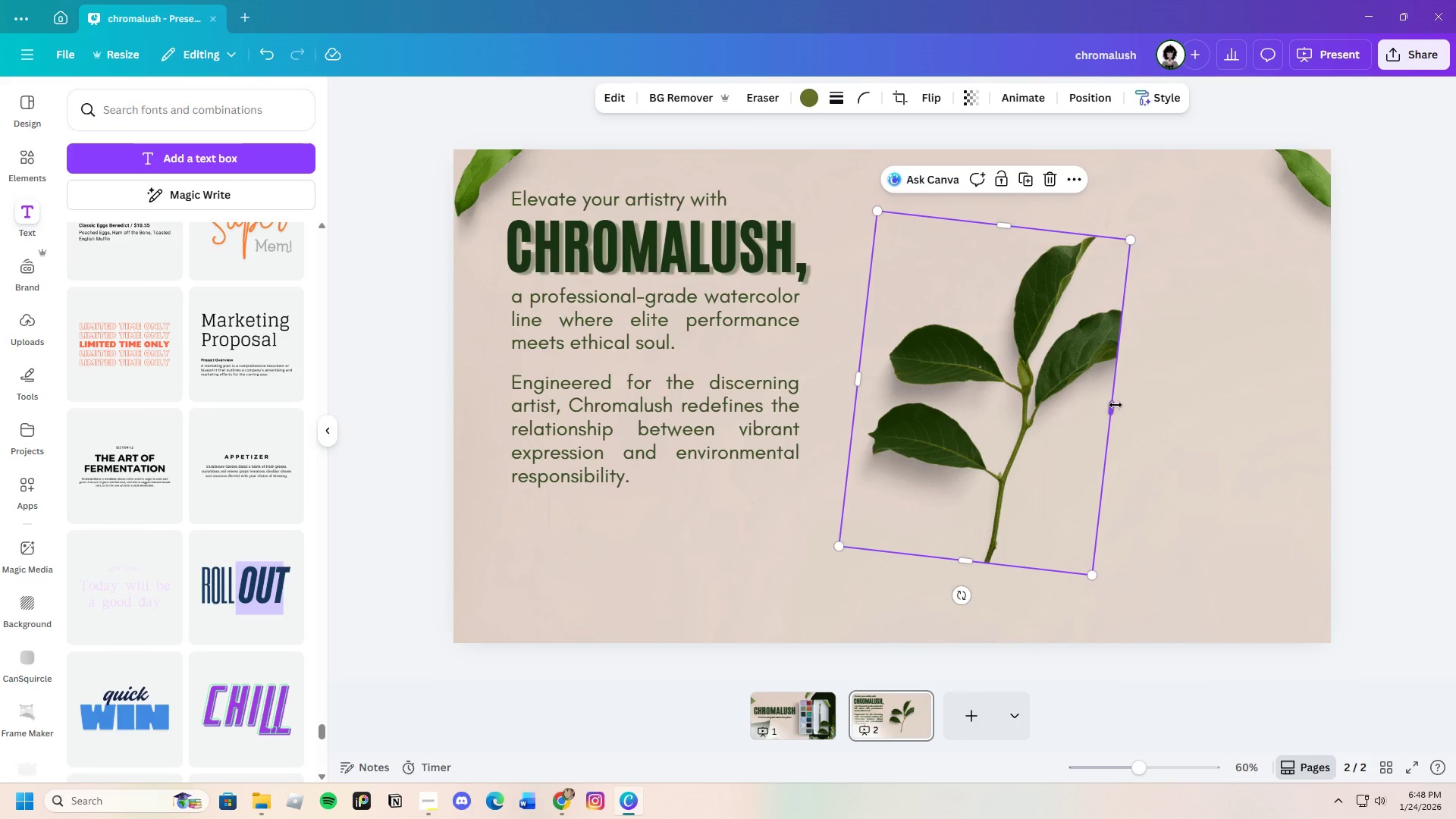 
left_click_drag(start_coordinate=[1116, 405], to_coordinate=[1169, 407])
 